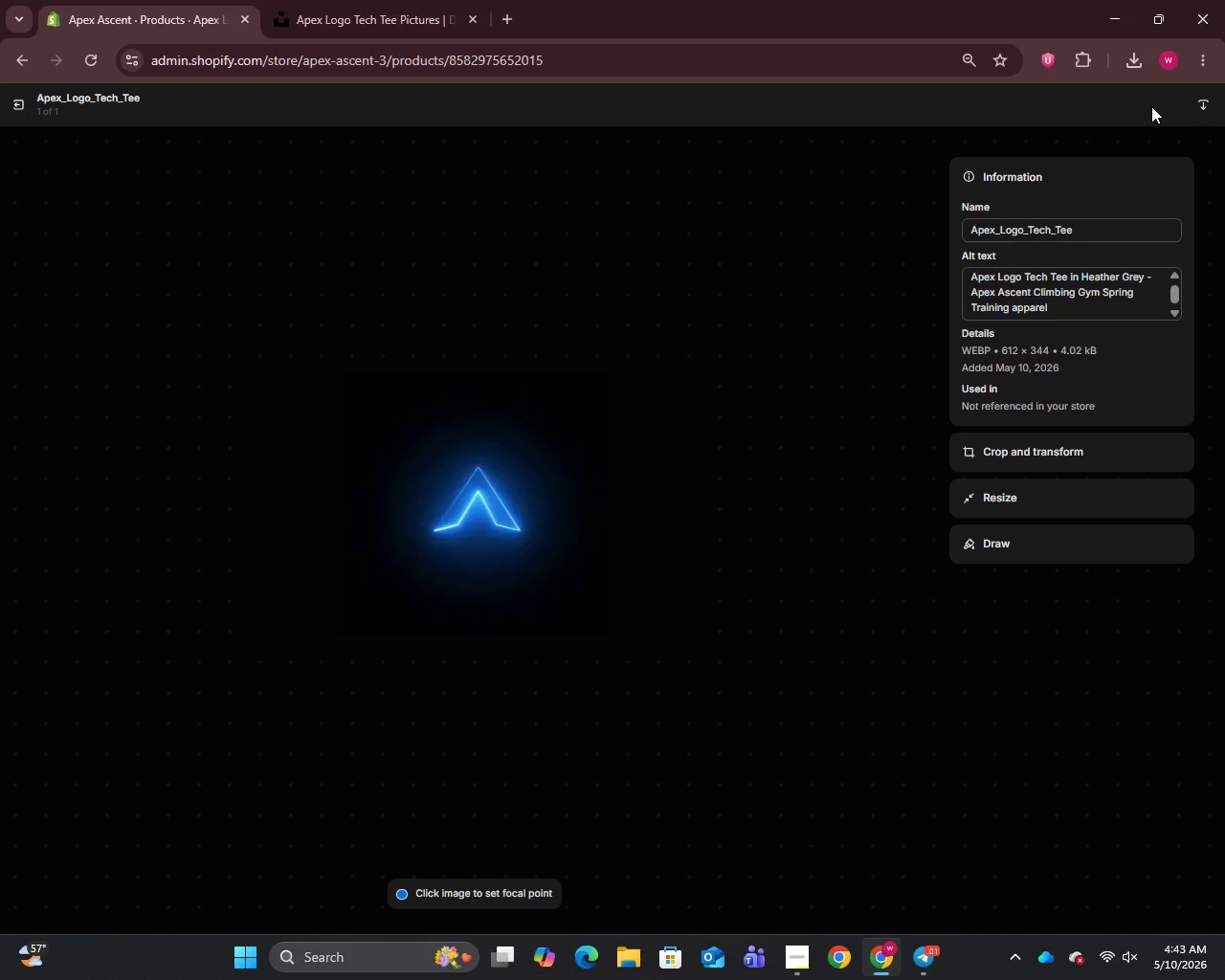 
left_click([10, 105])
 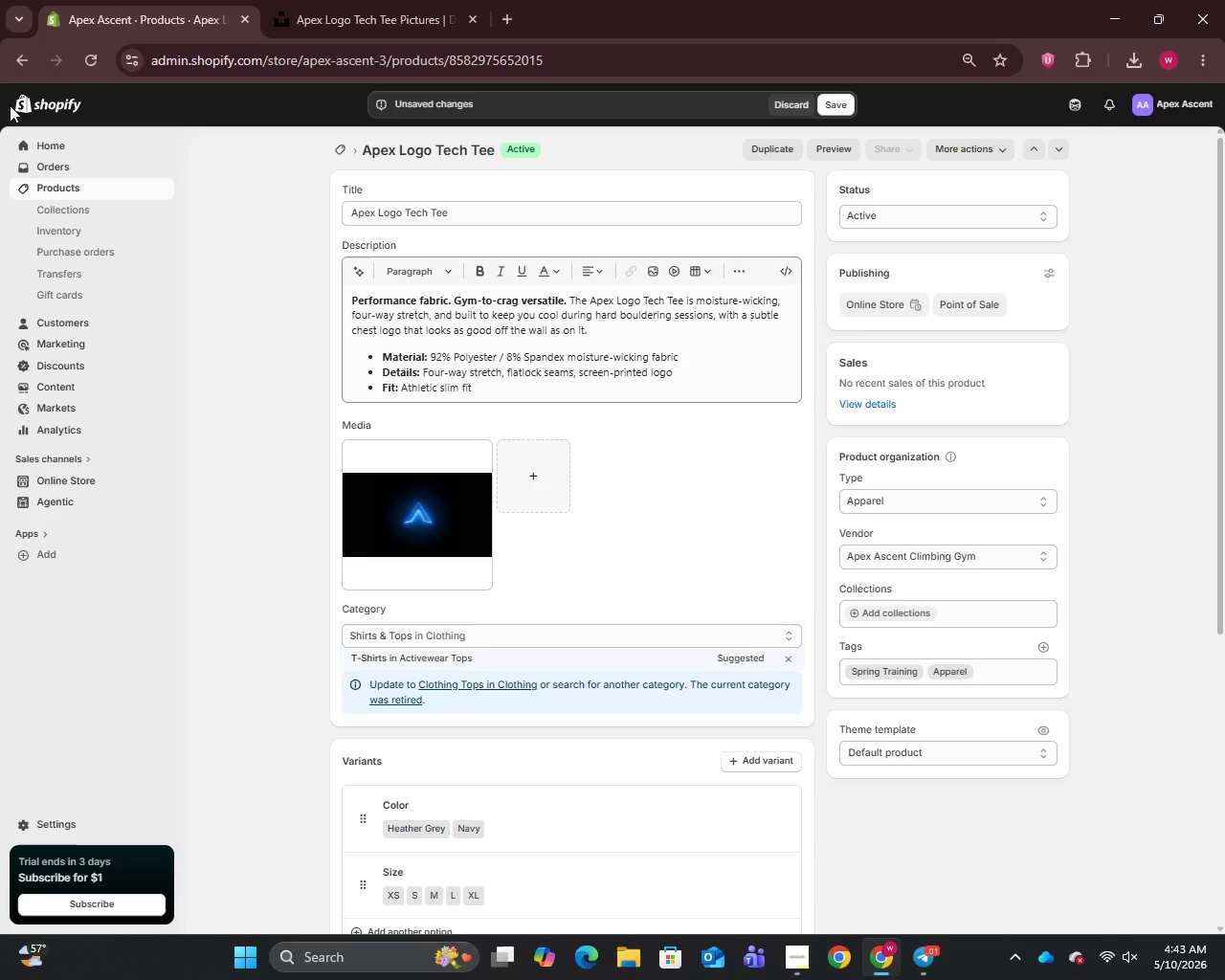 
wait(6.81)
 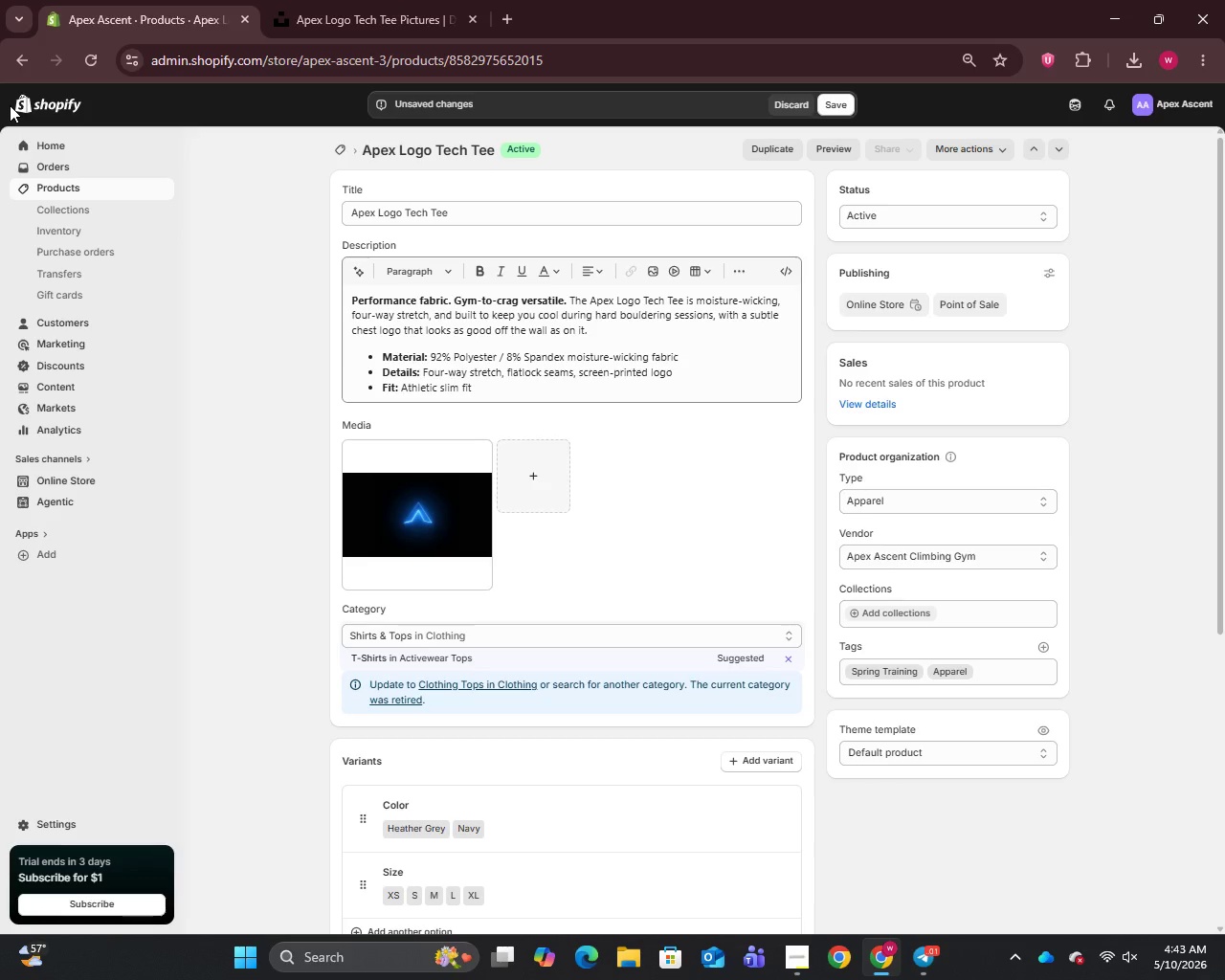 
scroll: coordinate [631, 863], scroll_direction: down, amount: 11.0
 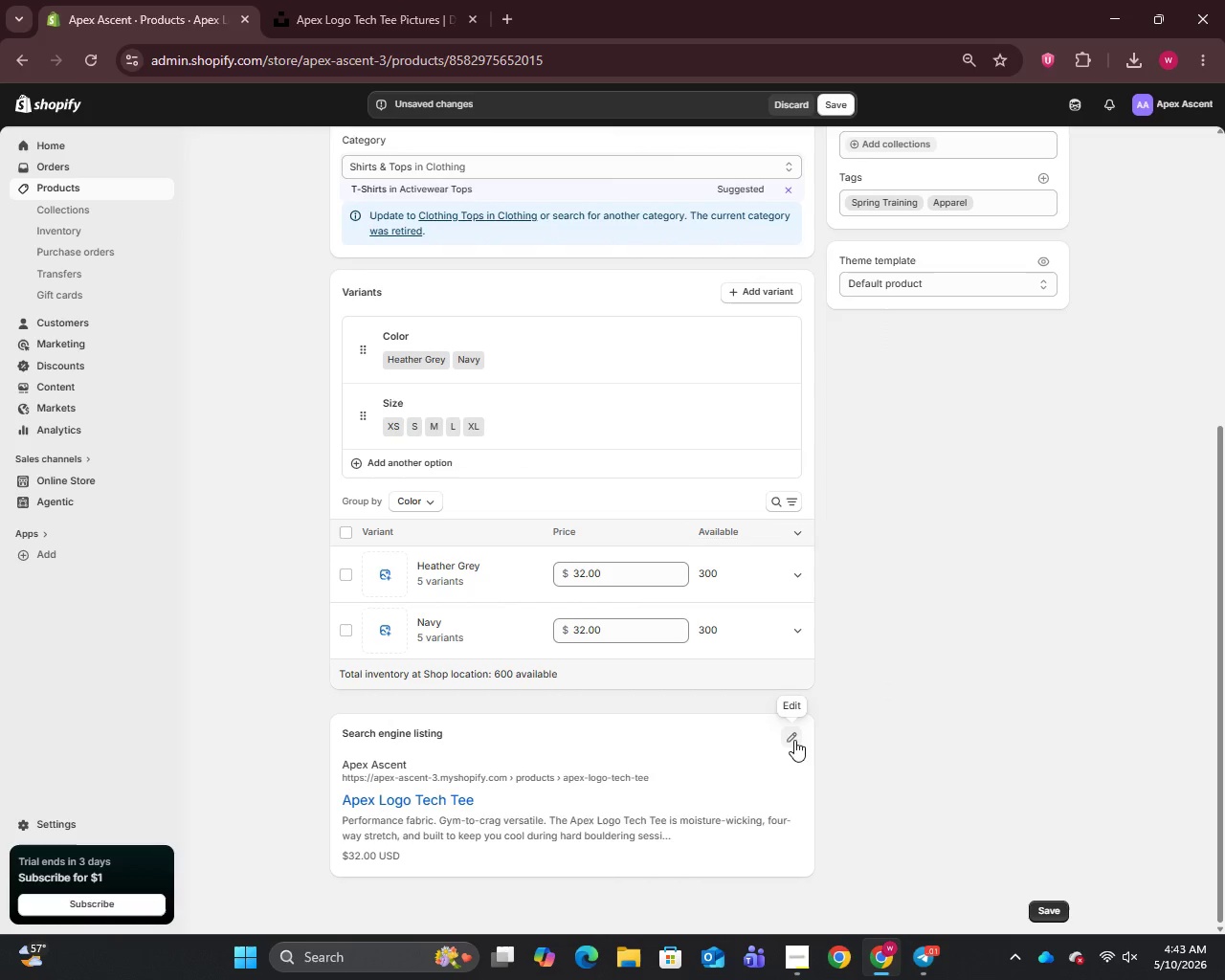 
left_click([794, 740])
 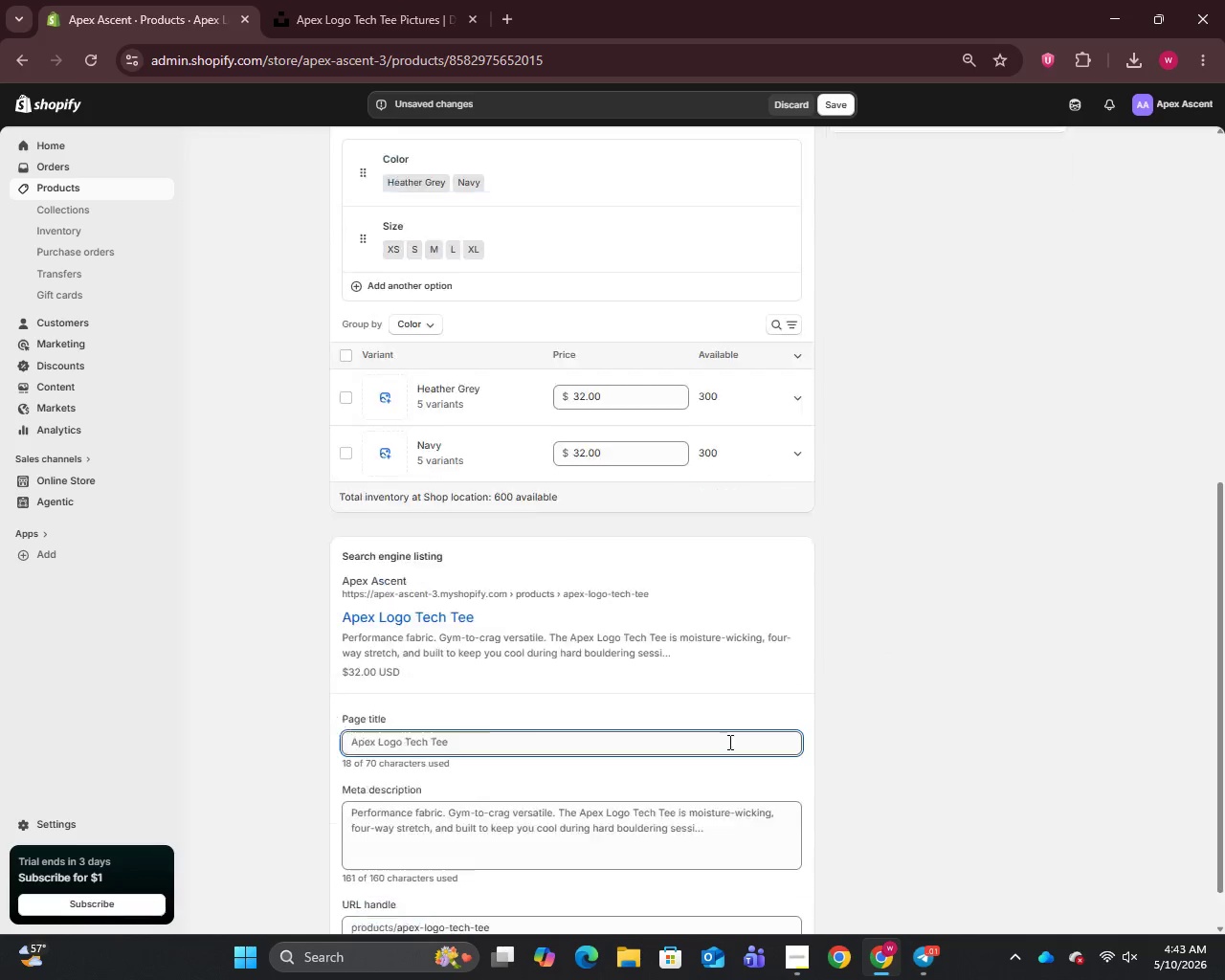 
scroll: coordinate [769, 741], scroll_direction: down, amount: 4.0
 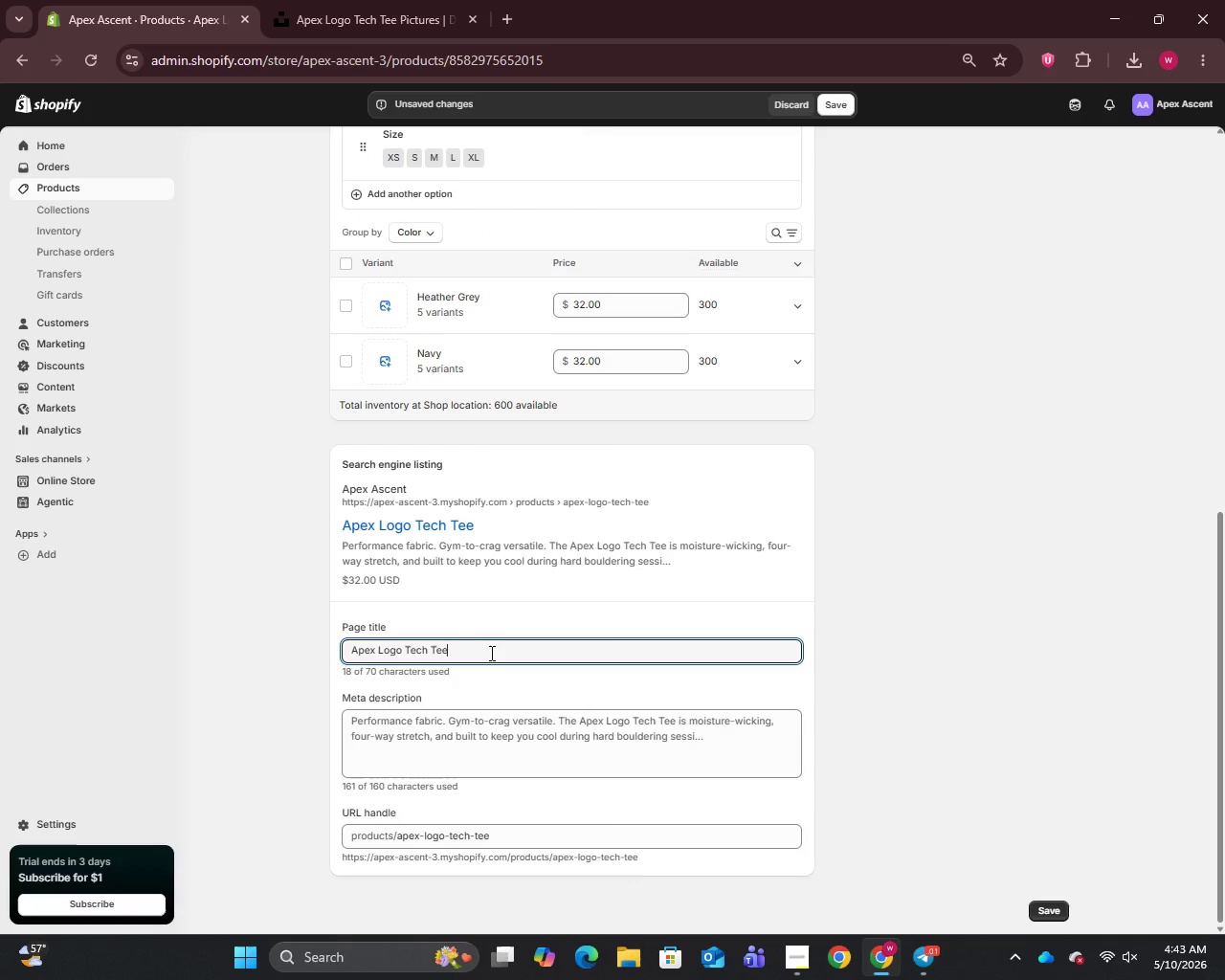 
left_click([490, 653])
 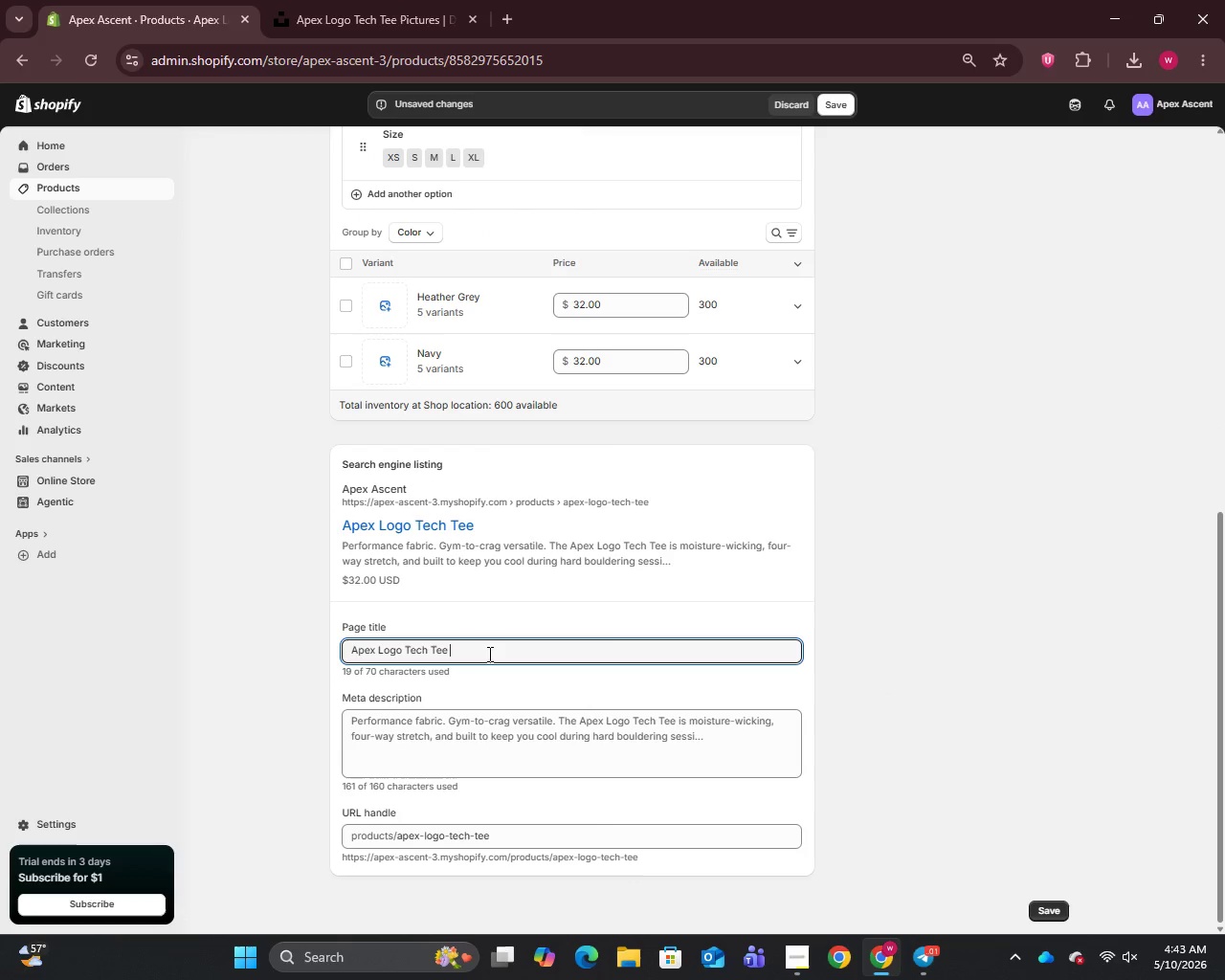 
key(Space)
 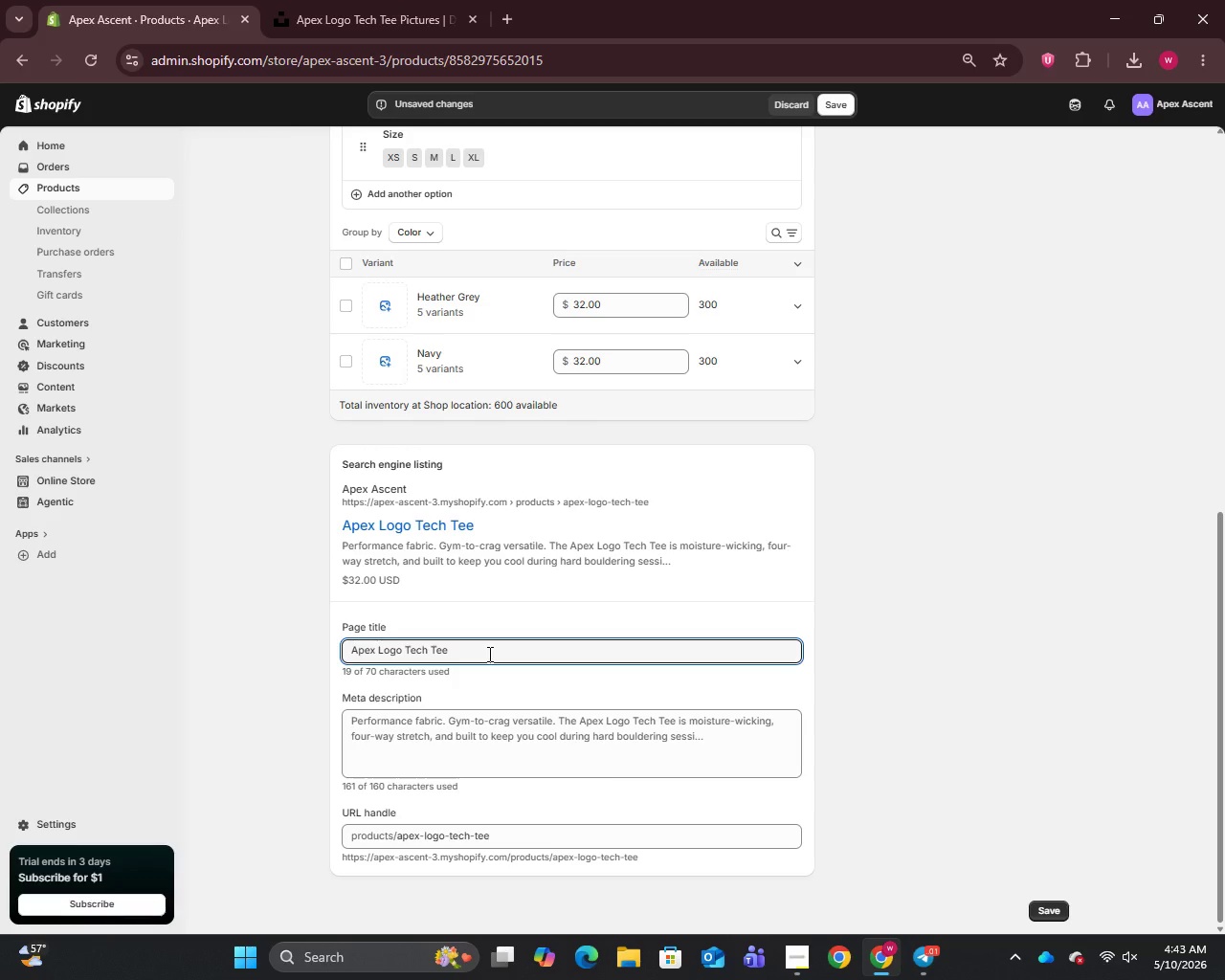 
wait(6.8)
 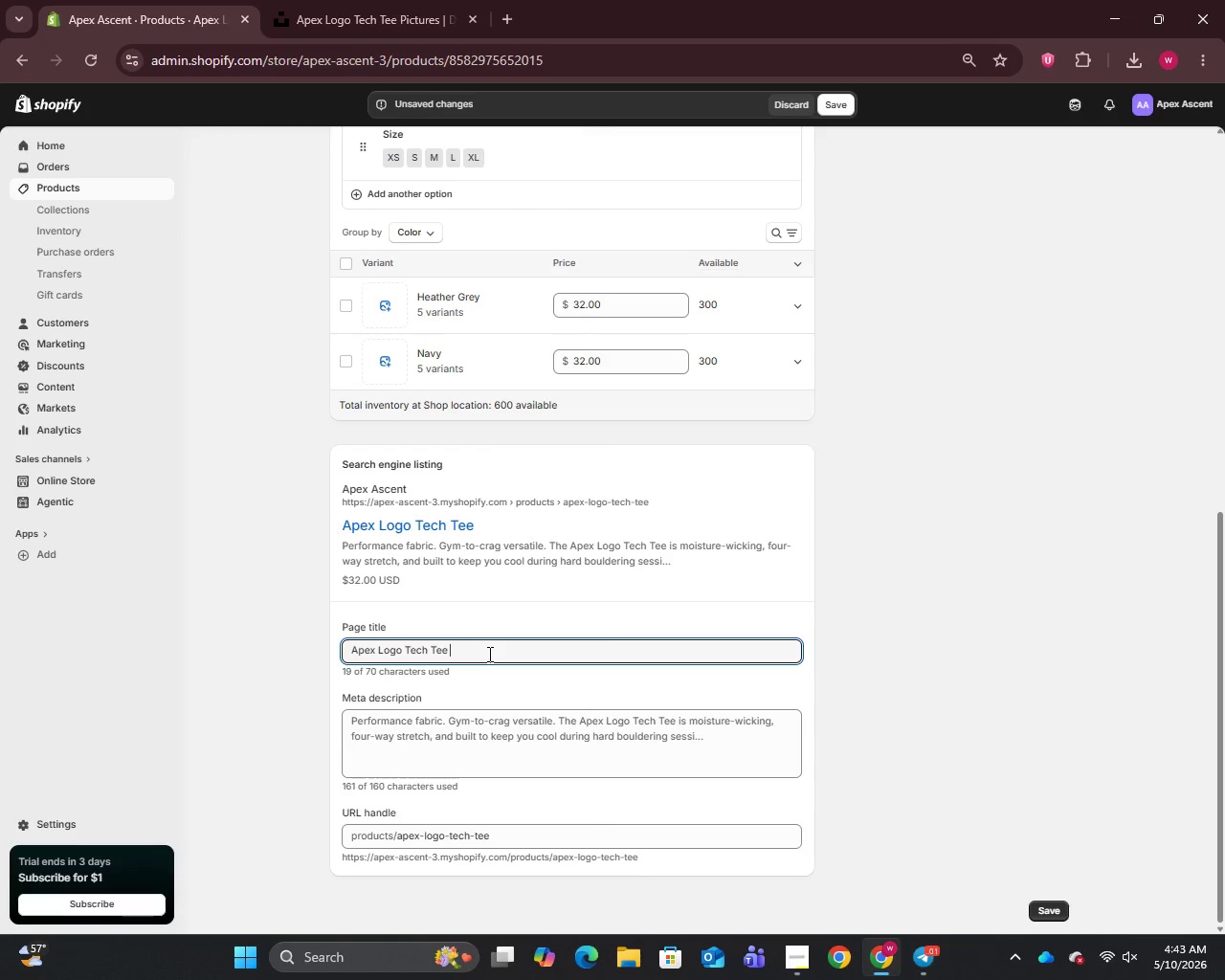 
type(| Spring)
 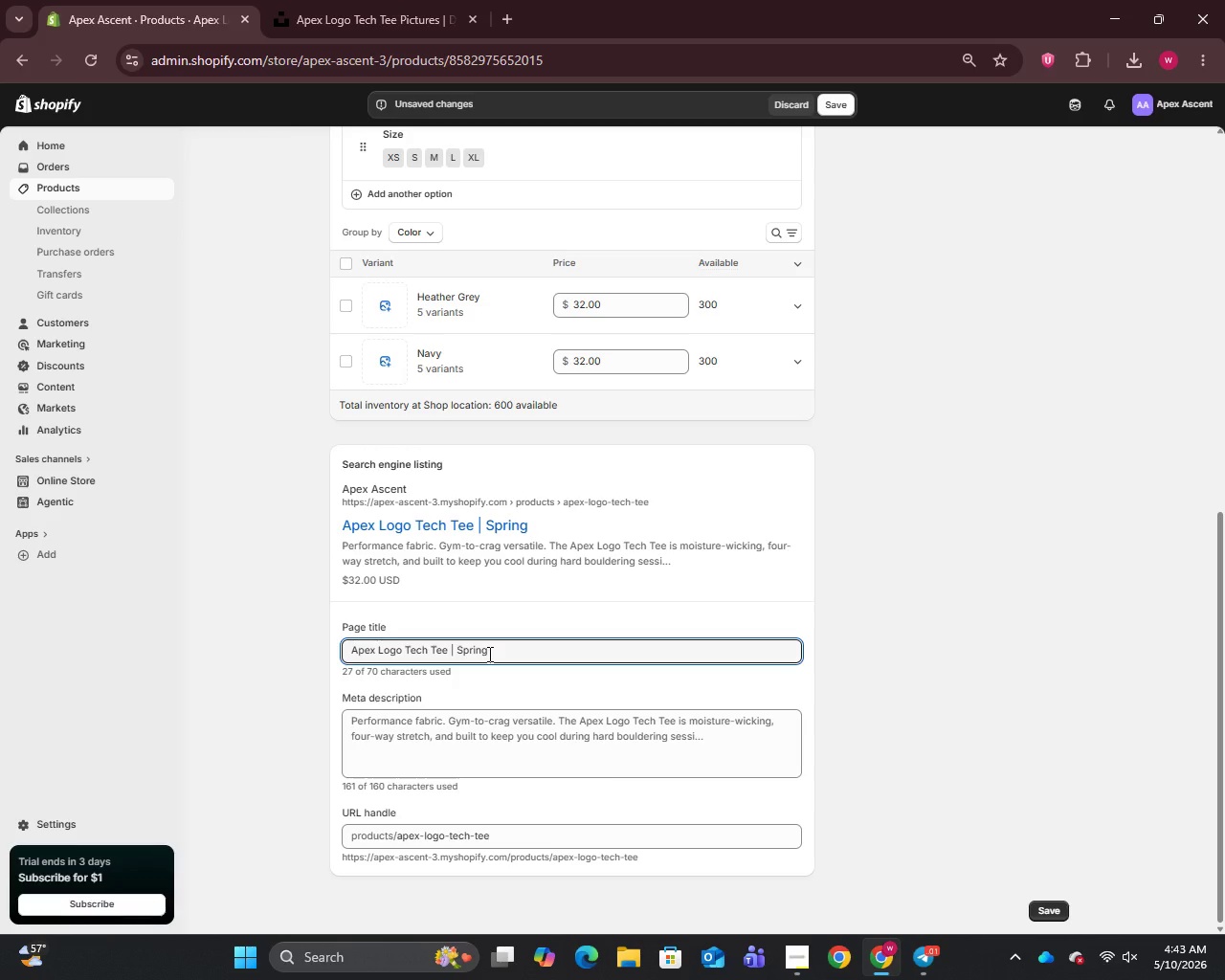 
wait(6.36)
 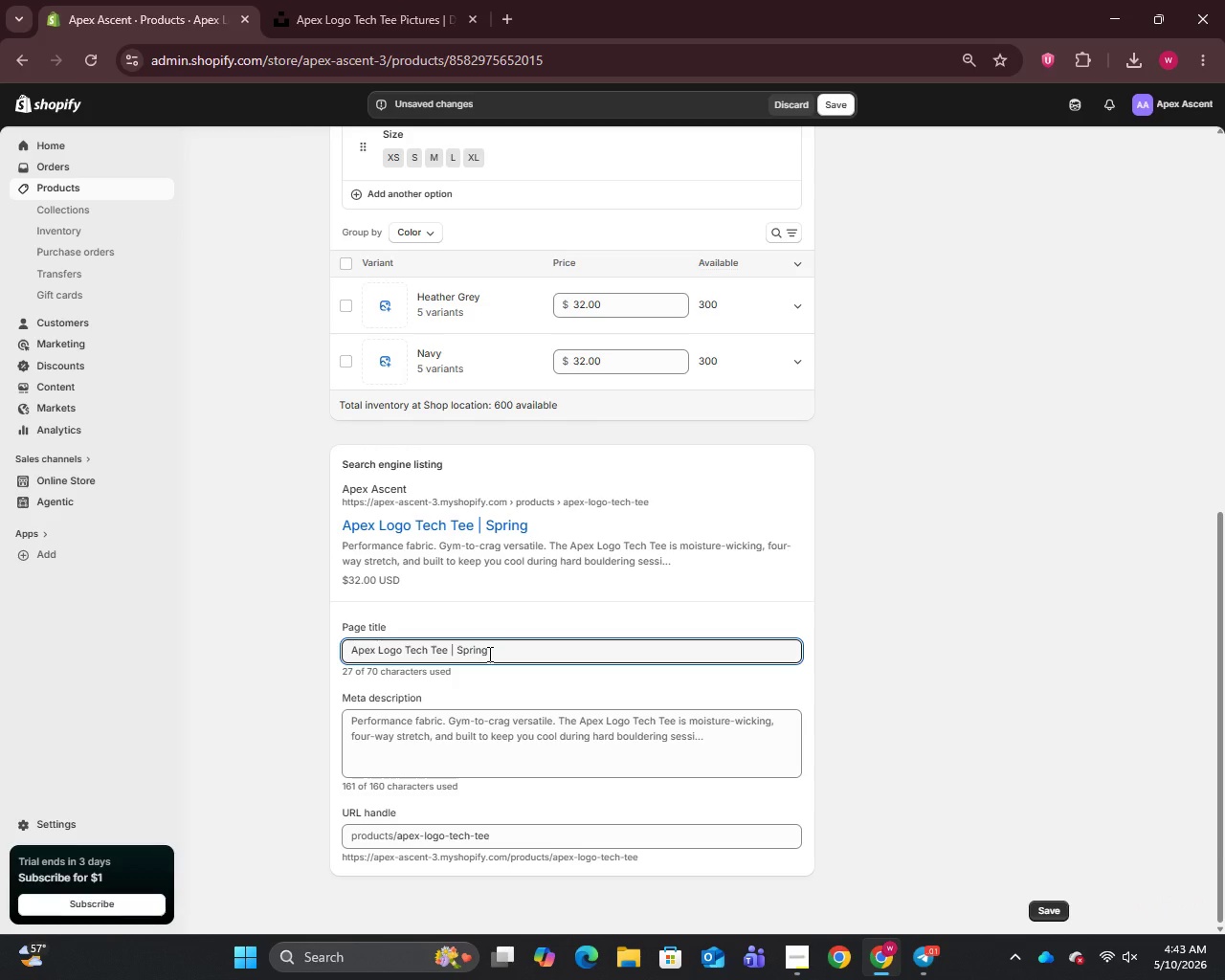 
type( Training Apparel | Apex Ascent Gym)
 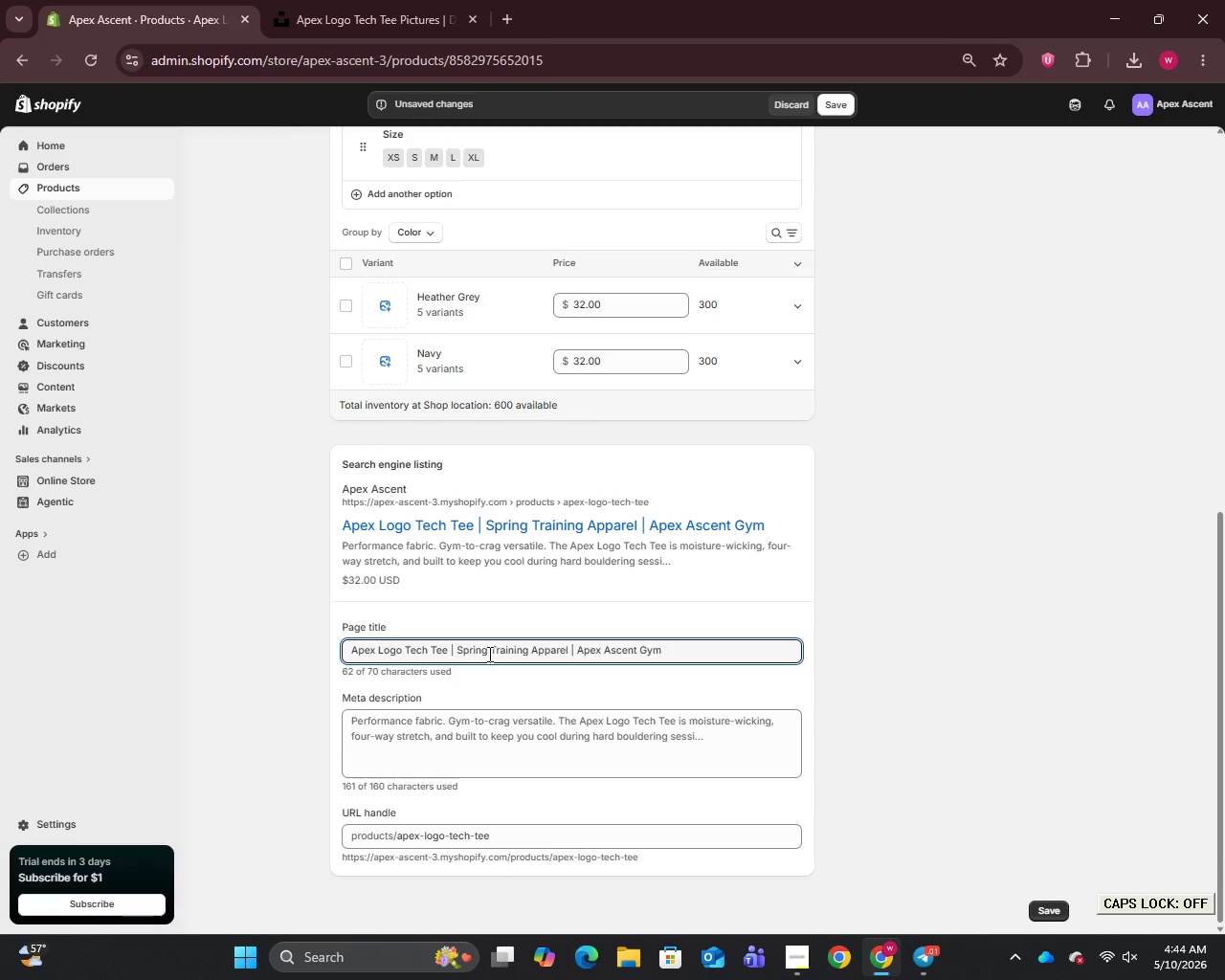 
left_click([568, 765])
 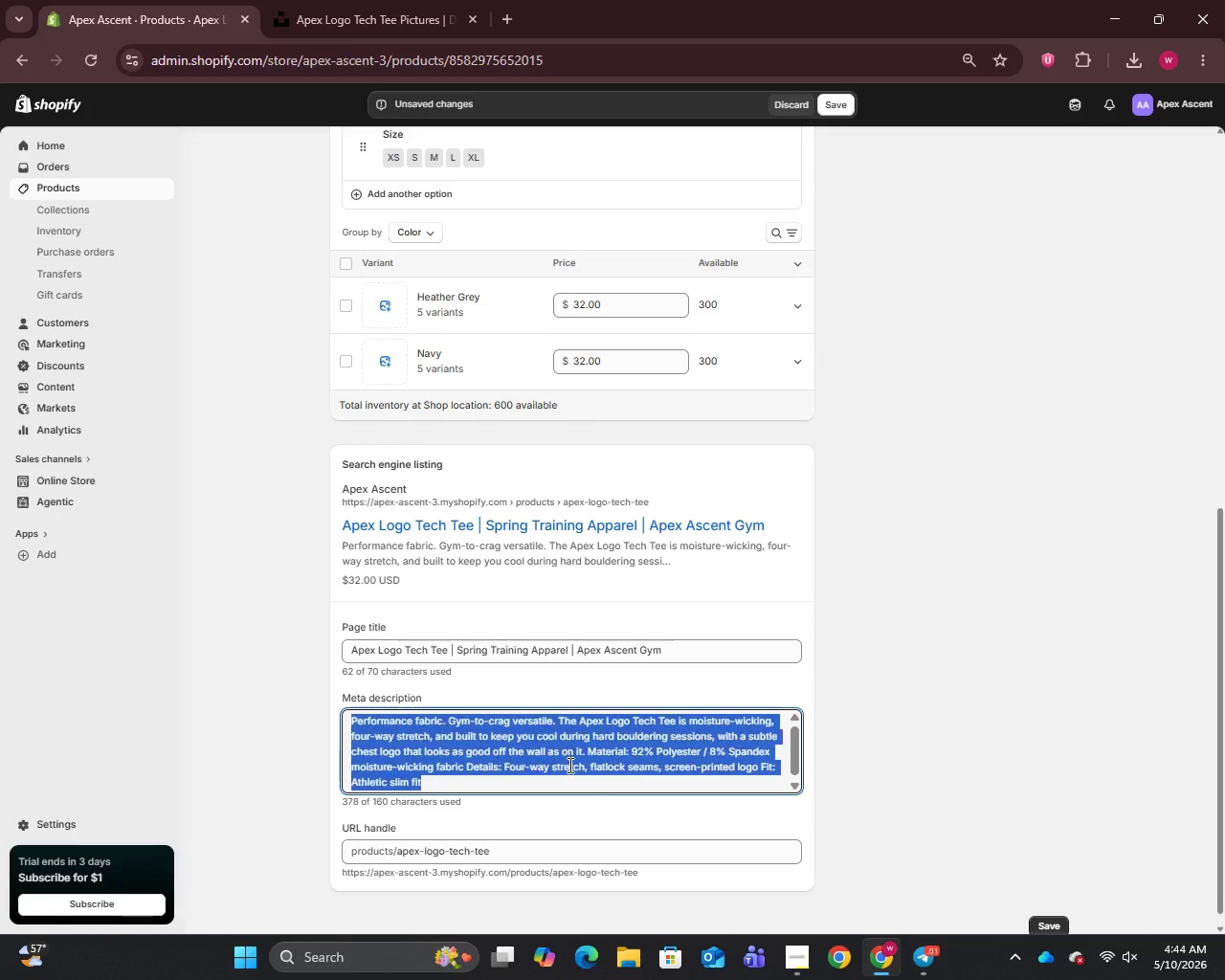 
key(Control+A)
 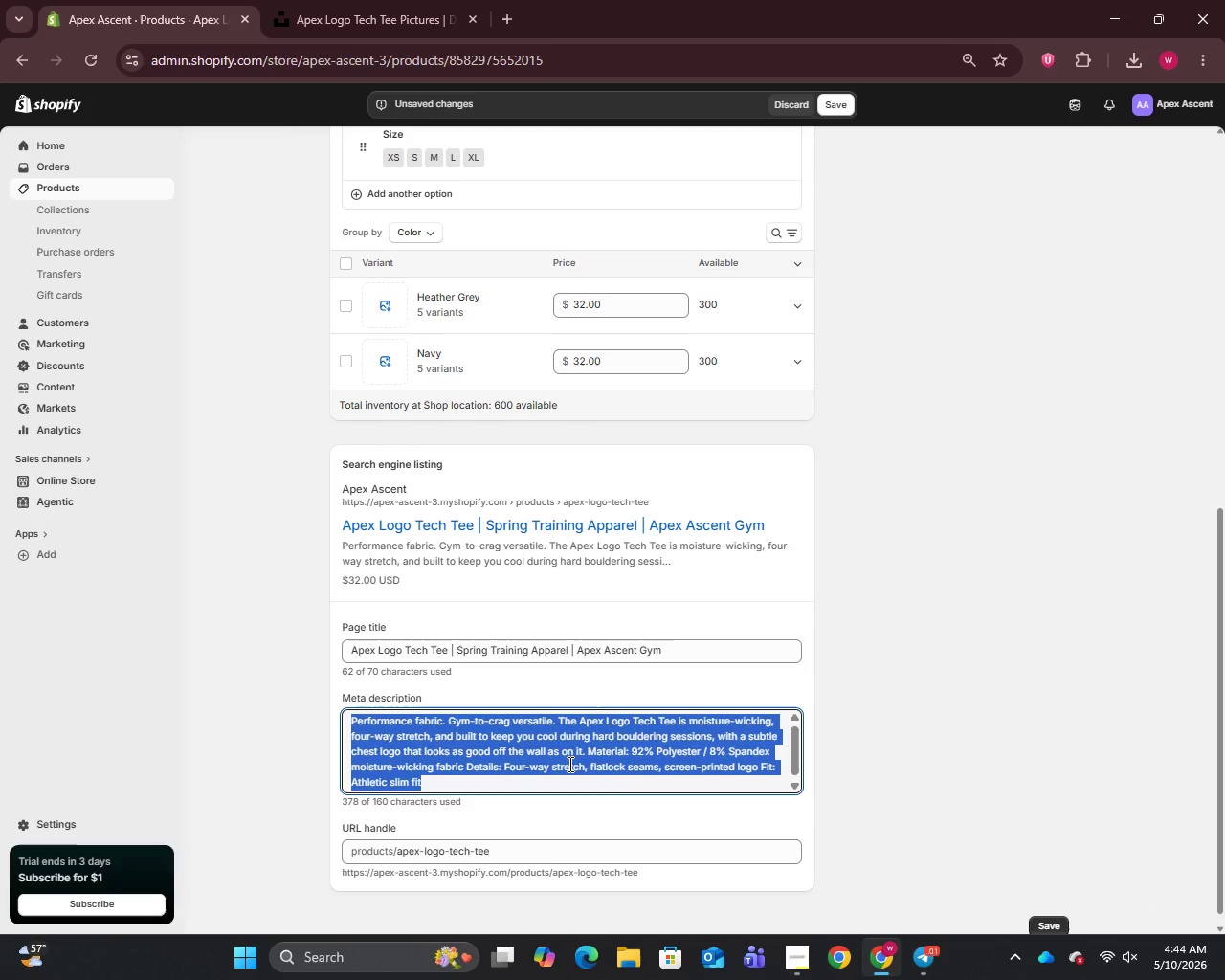 
type(Moist)
 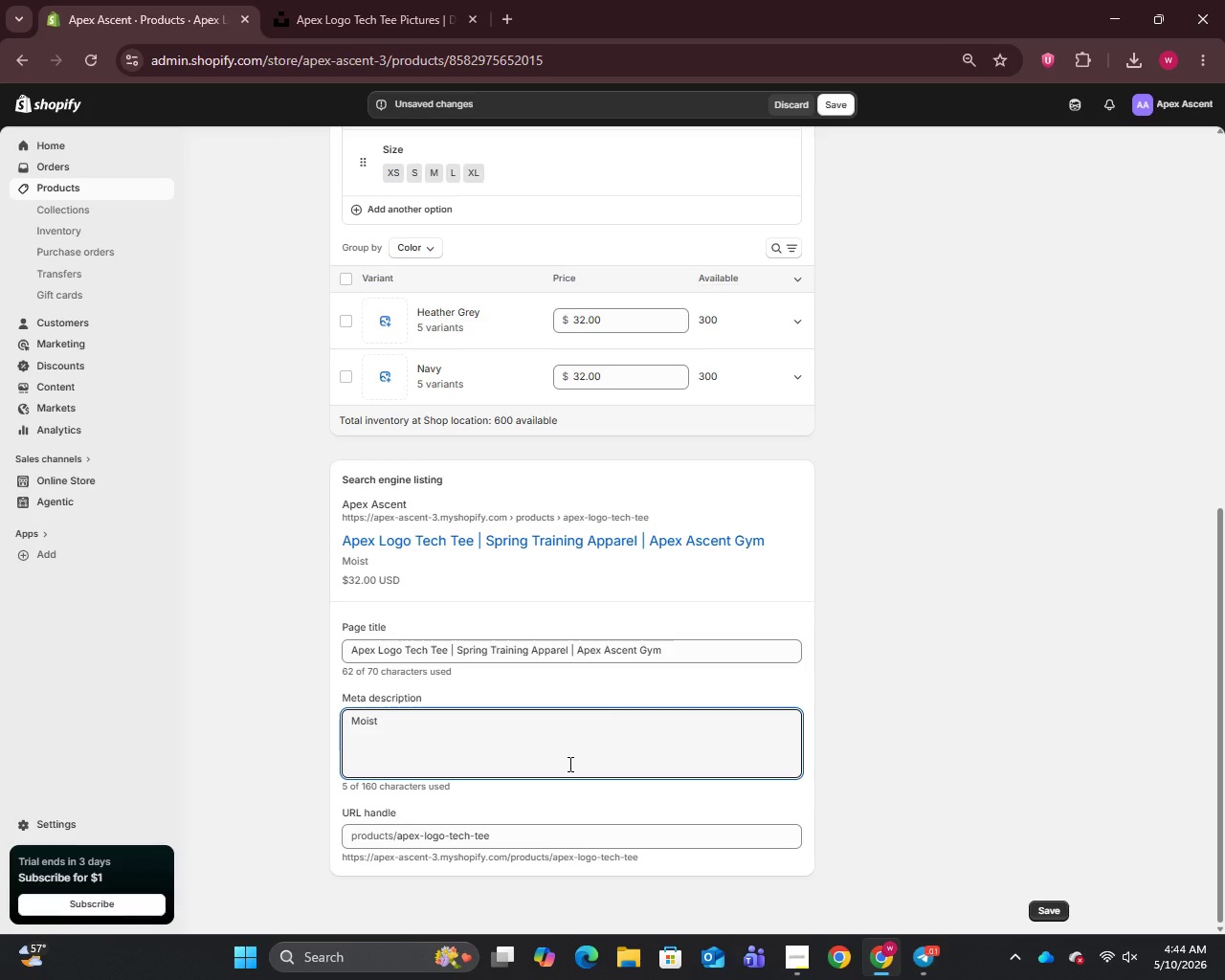 
wait(7.78)
 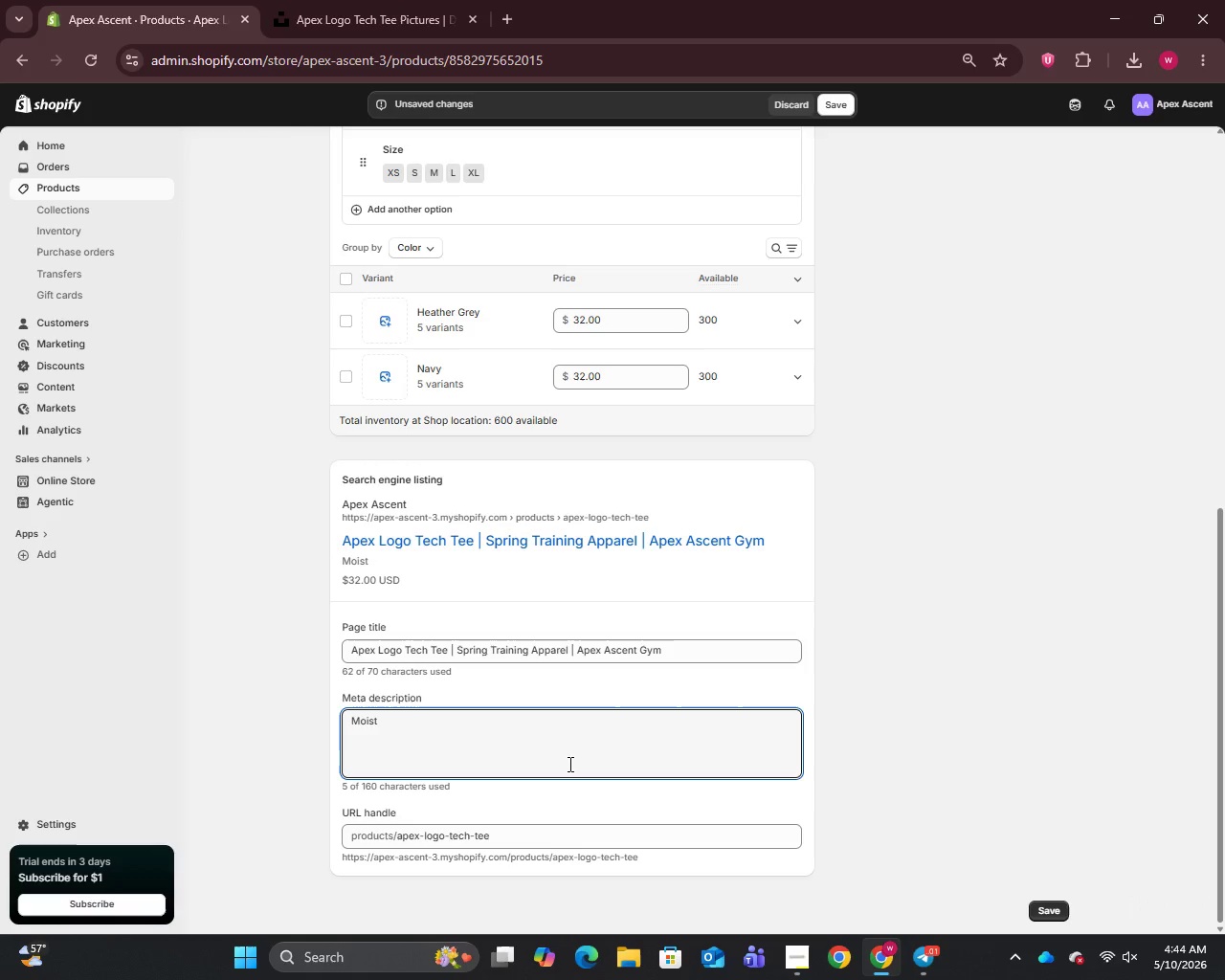 
type(ure-wicking four-way stretch tech tee from Apex Ascent Climbing Gym.)
 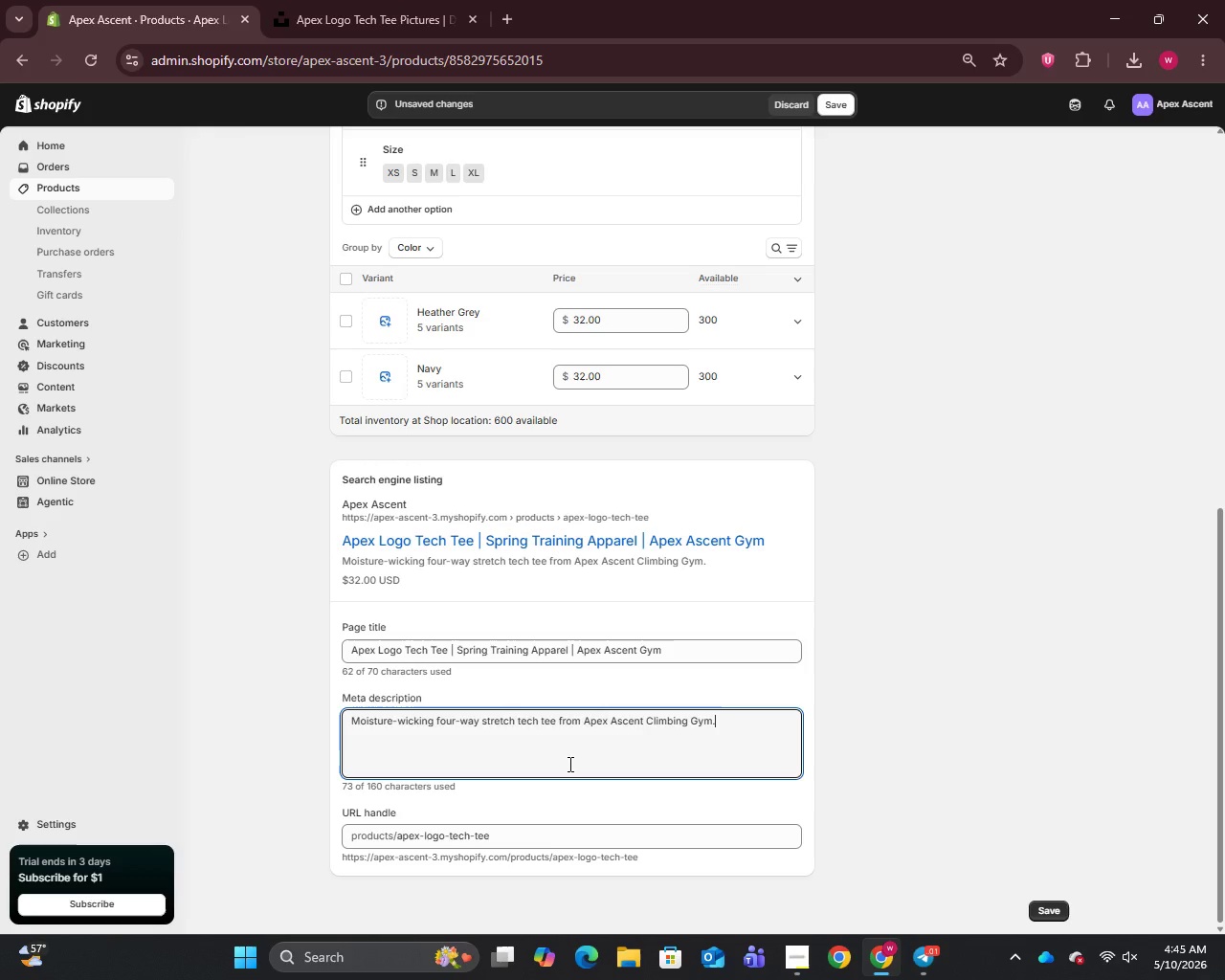 
wait(5.53)
 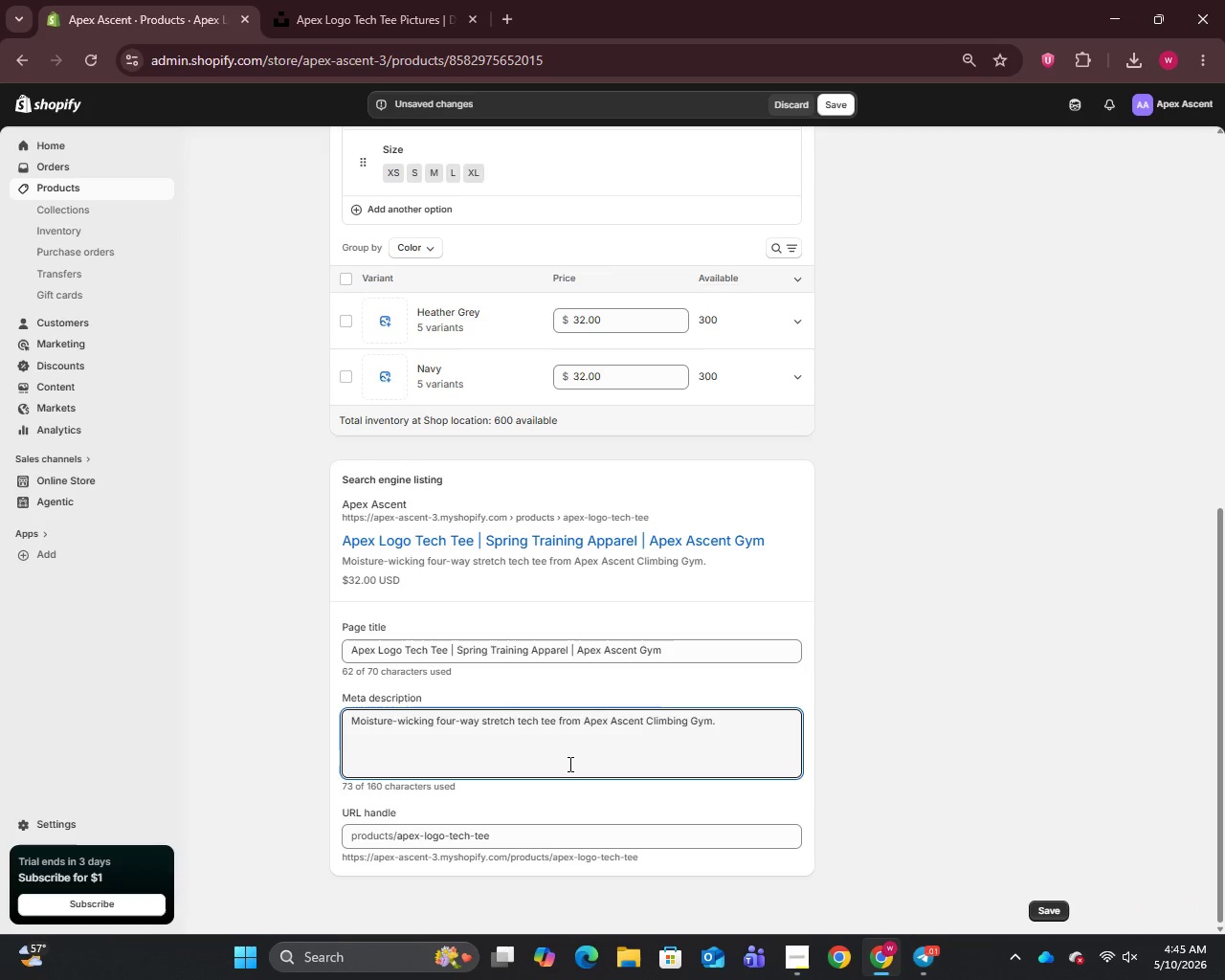 
type( Built)
 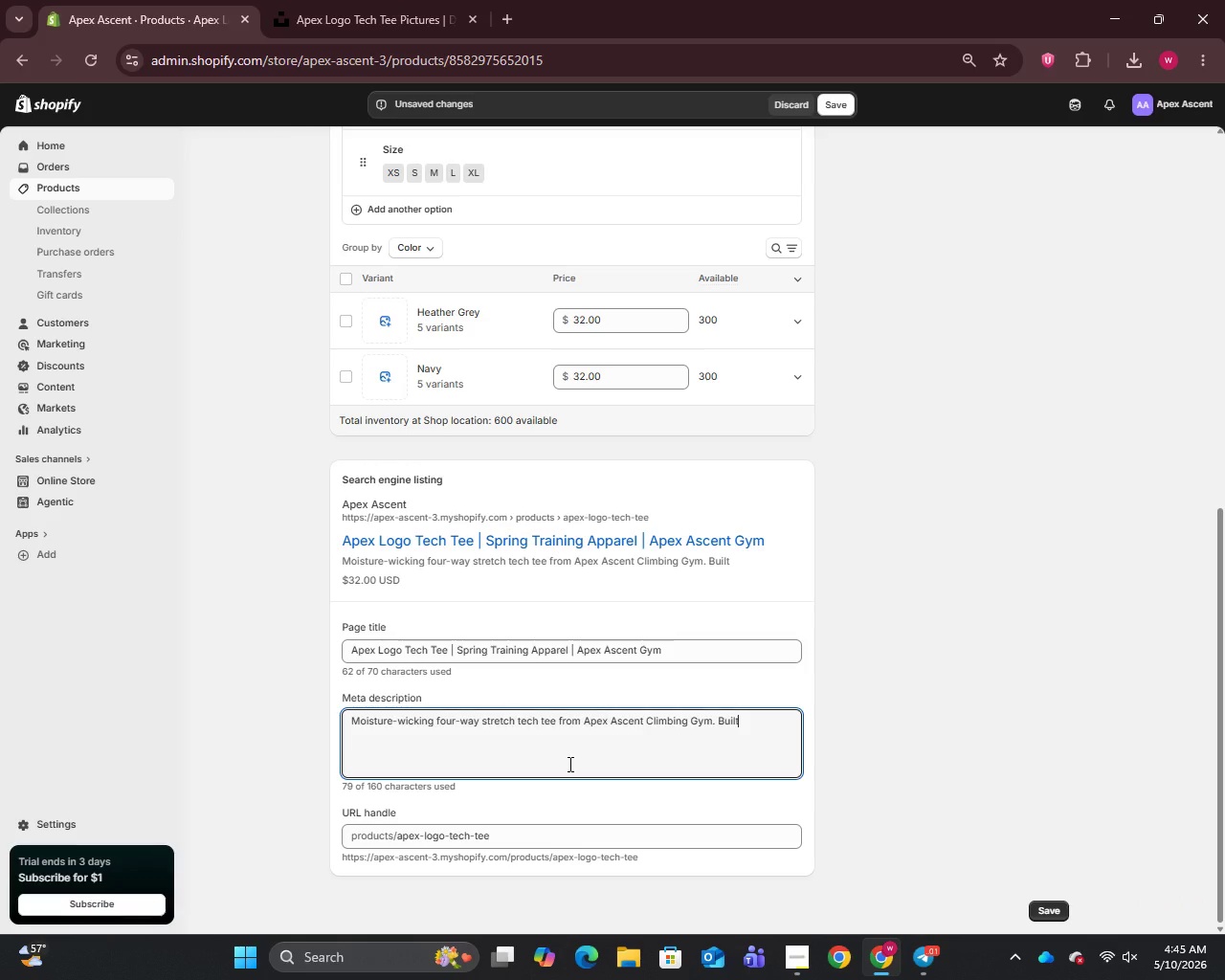 
wait(5.73)
 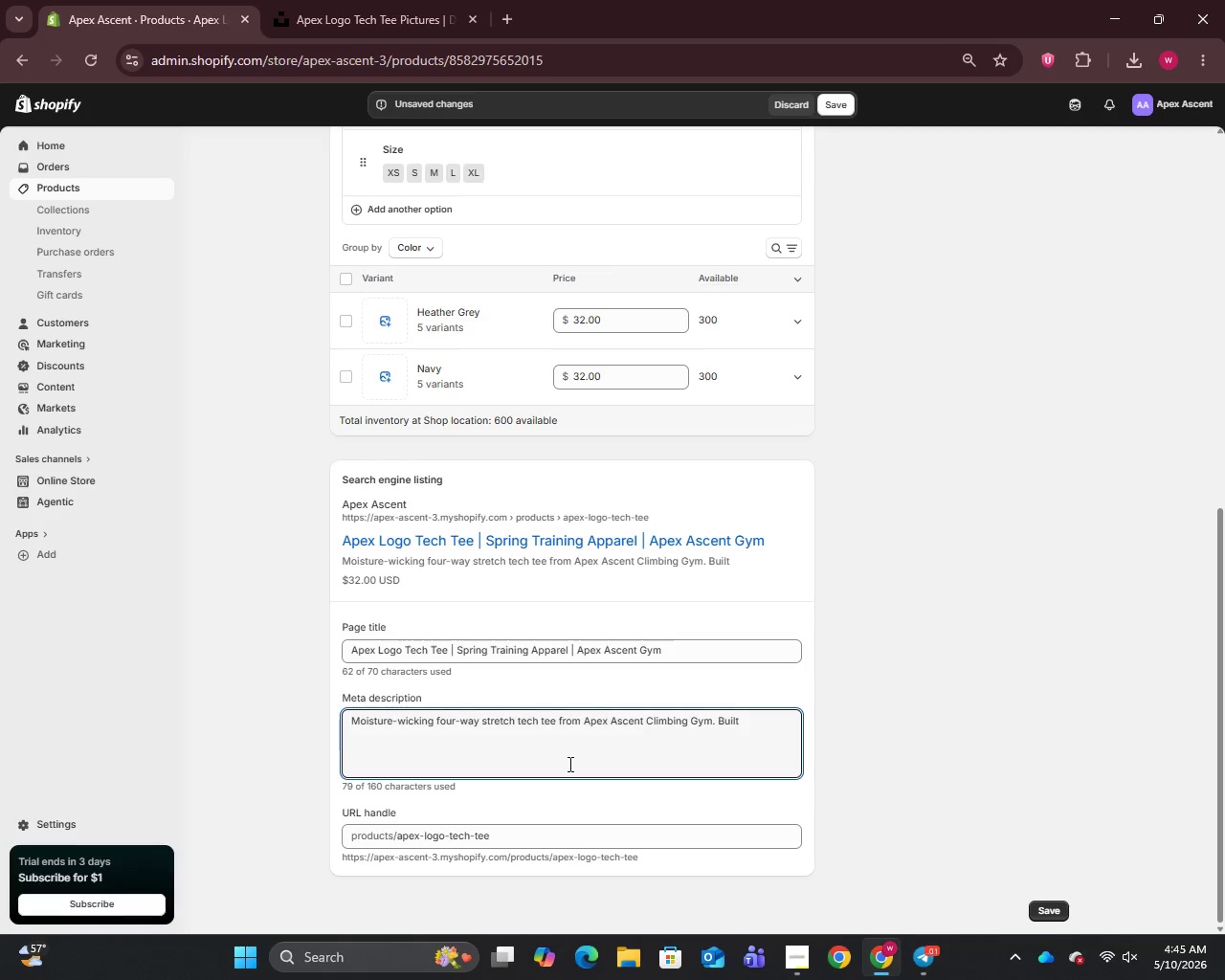 
key(Space)
 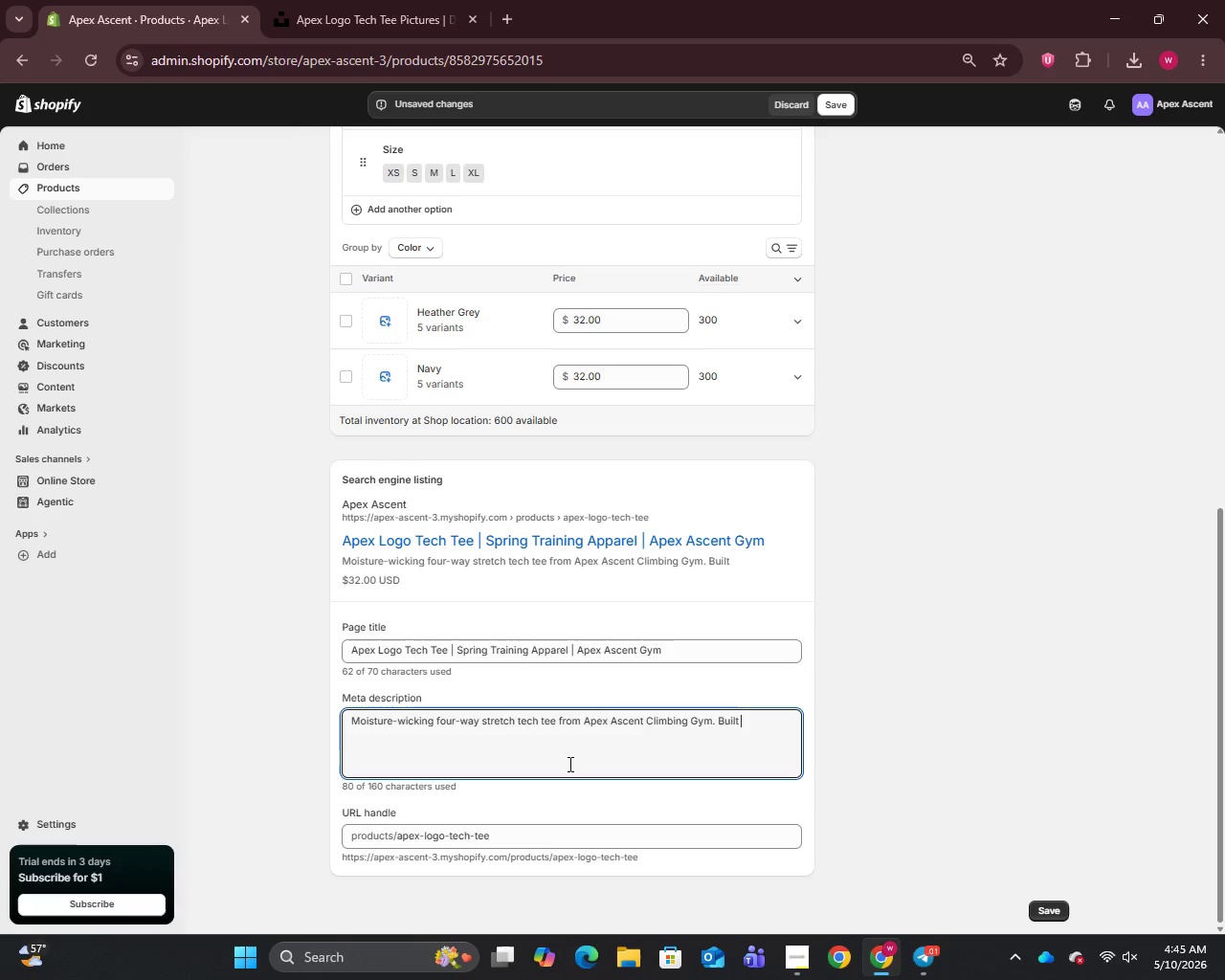 
wait(8.0)
 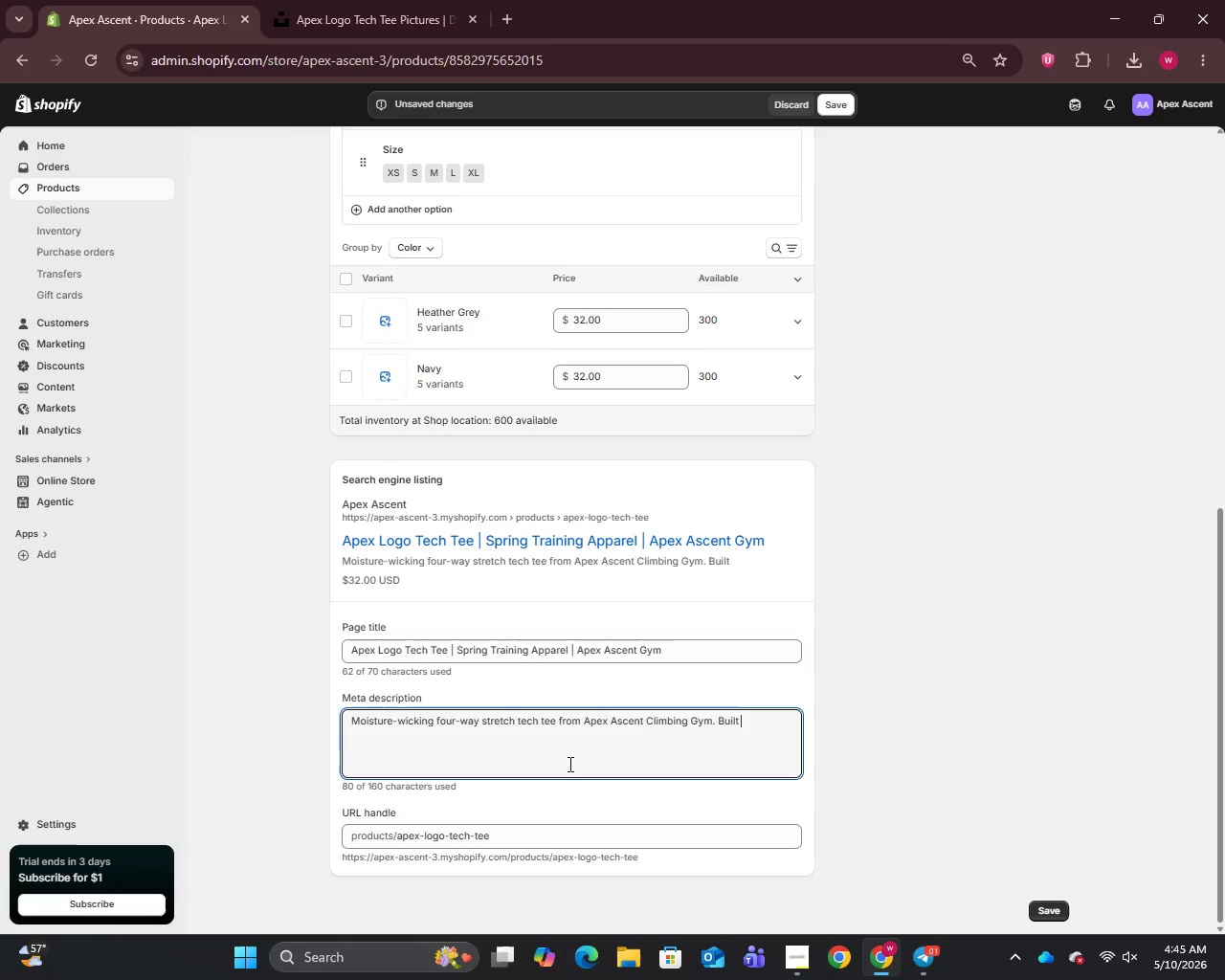 
type(for boun)
key(Backspace)
type(ldering sessions.)
 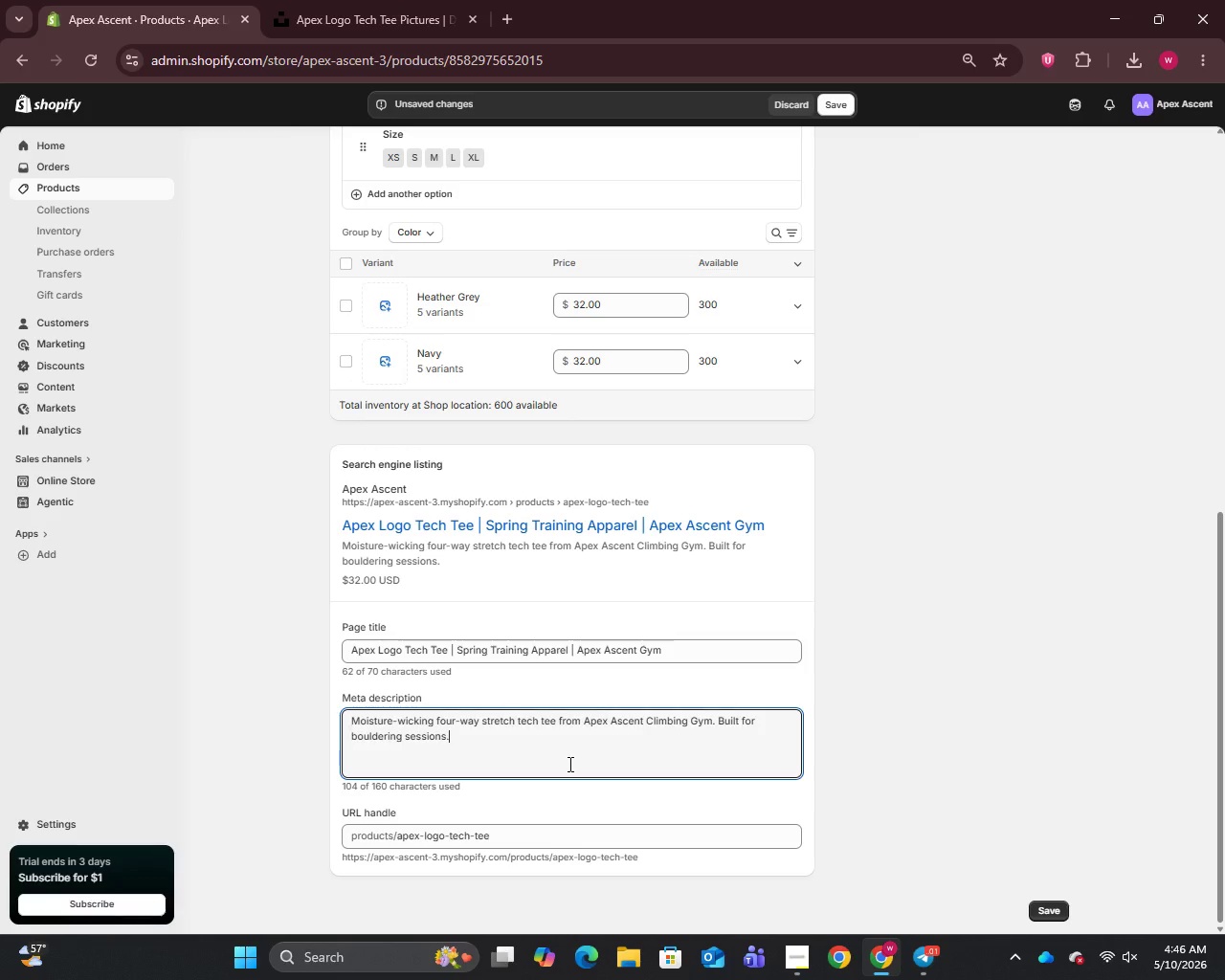 
type( Available in XS-XL.)
 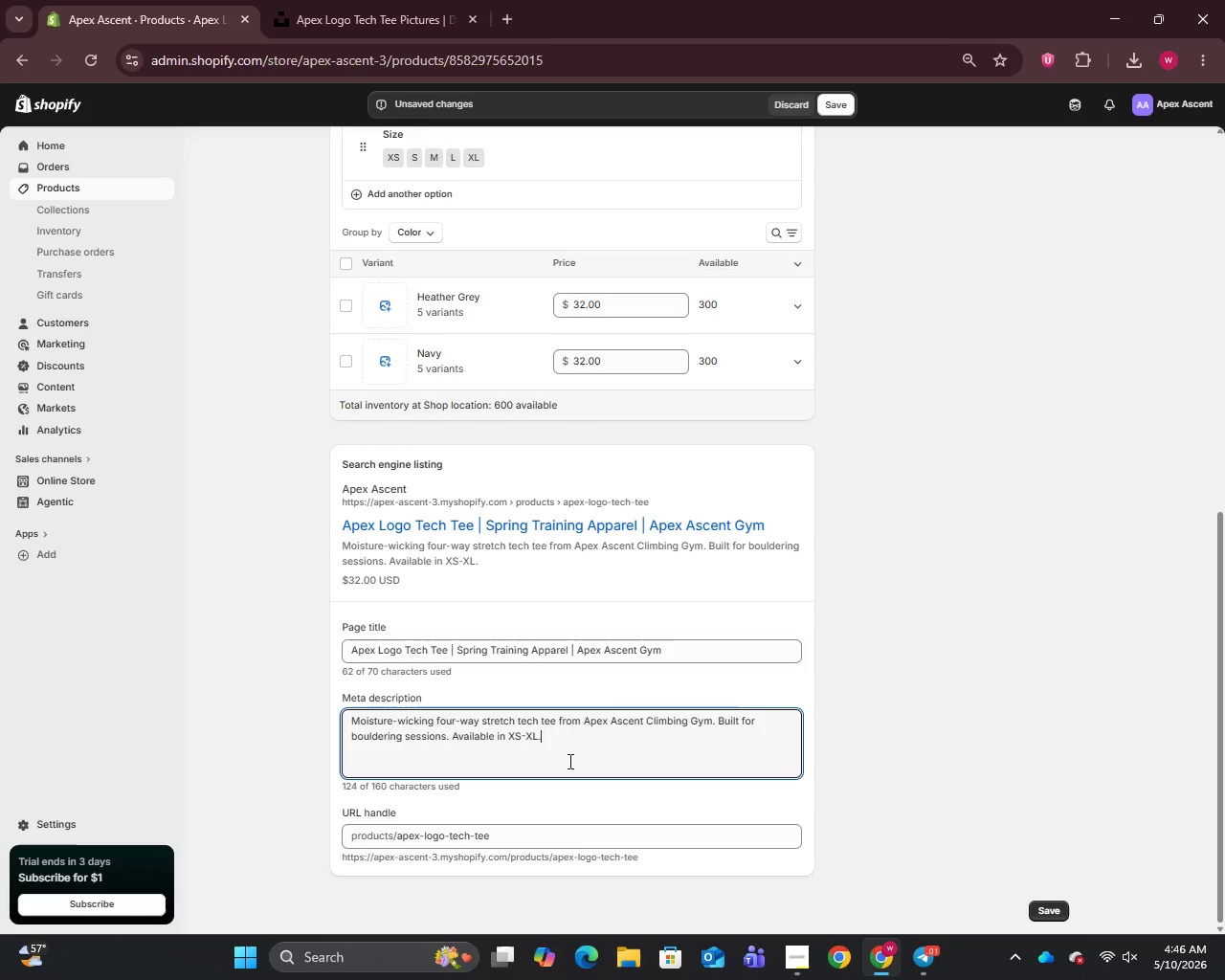 
scroll: coordinate [568, 761], scroll_direction: up, amount: 13.0
 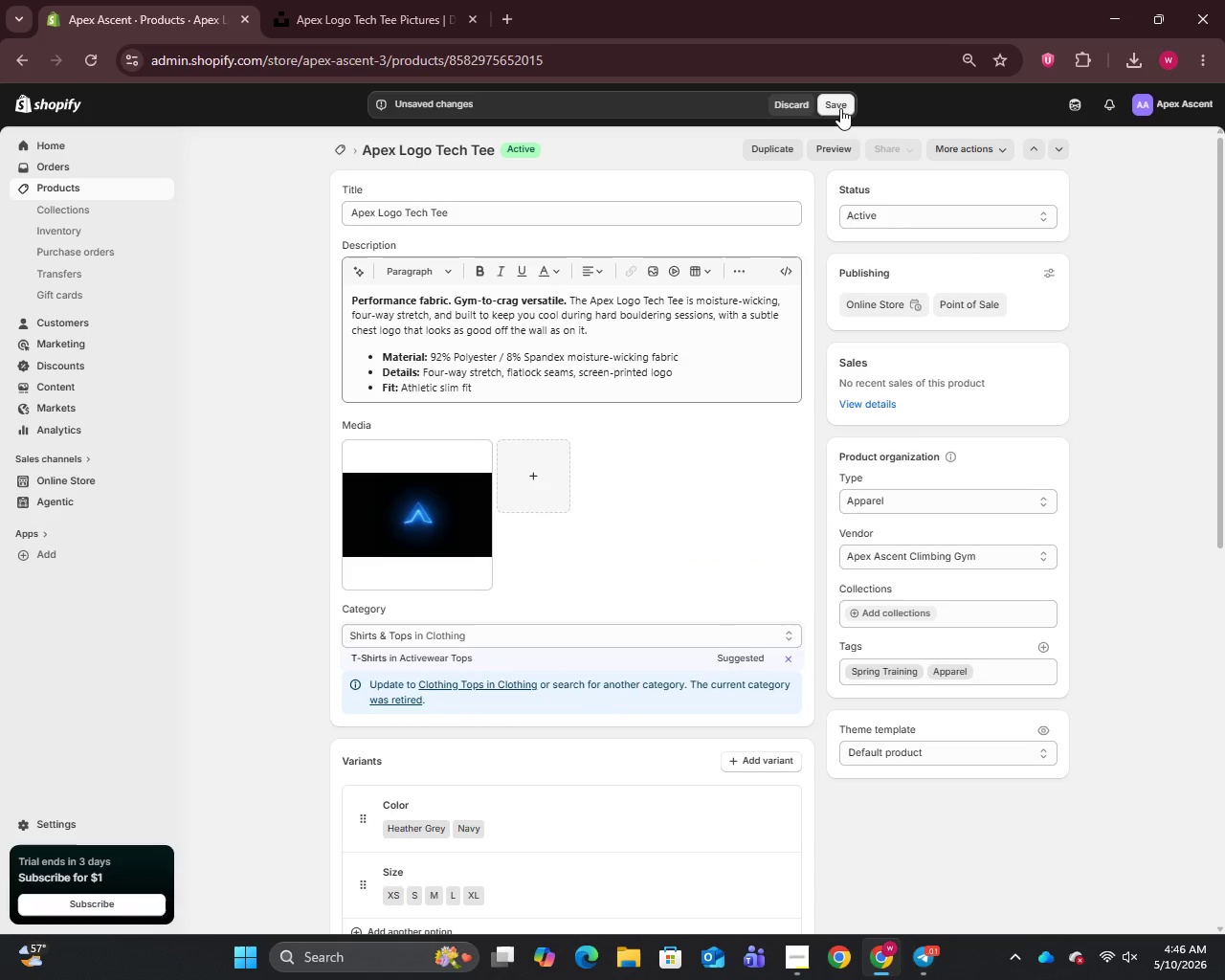 
left_click([840, 108])
 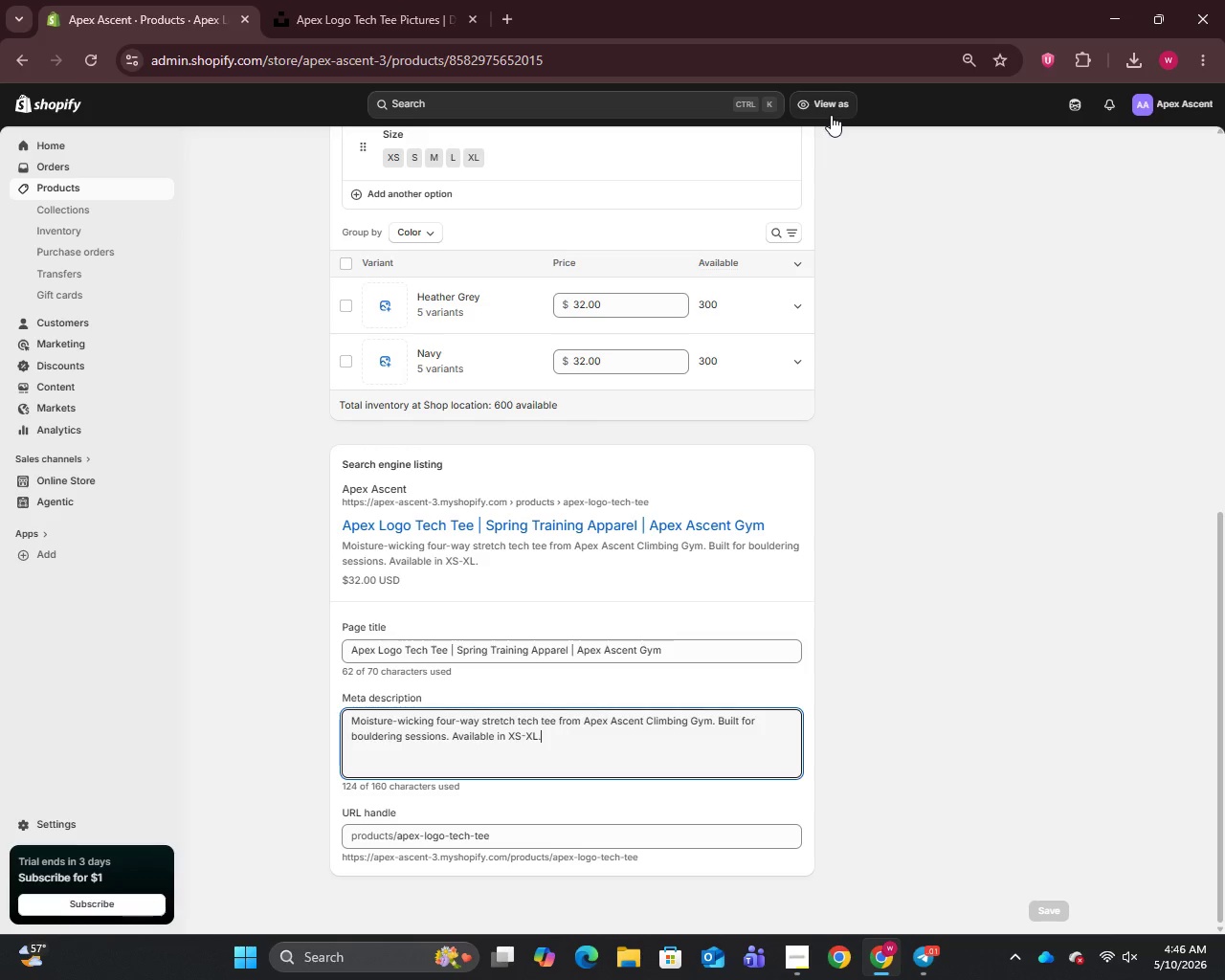 
wait(21.59)
 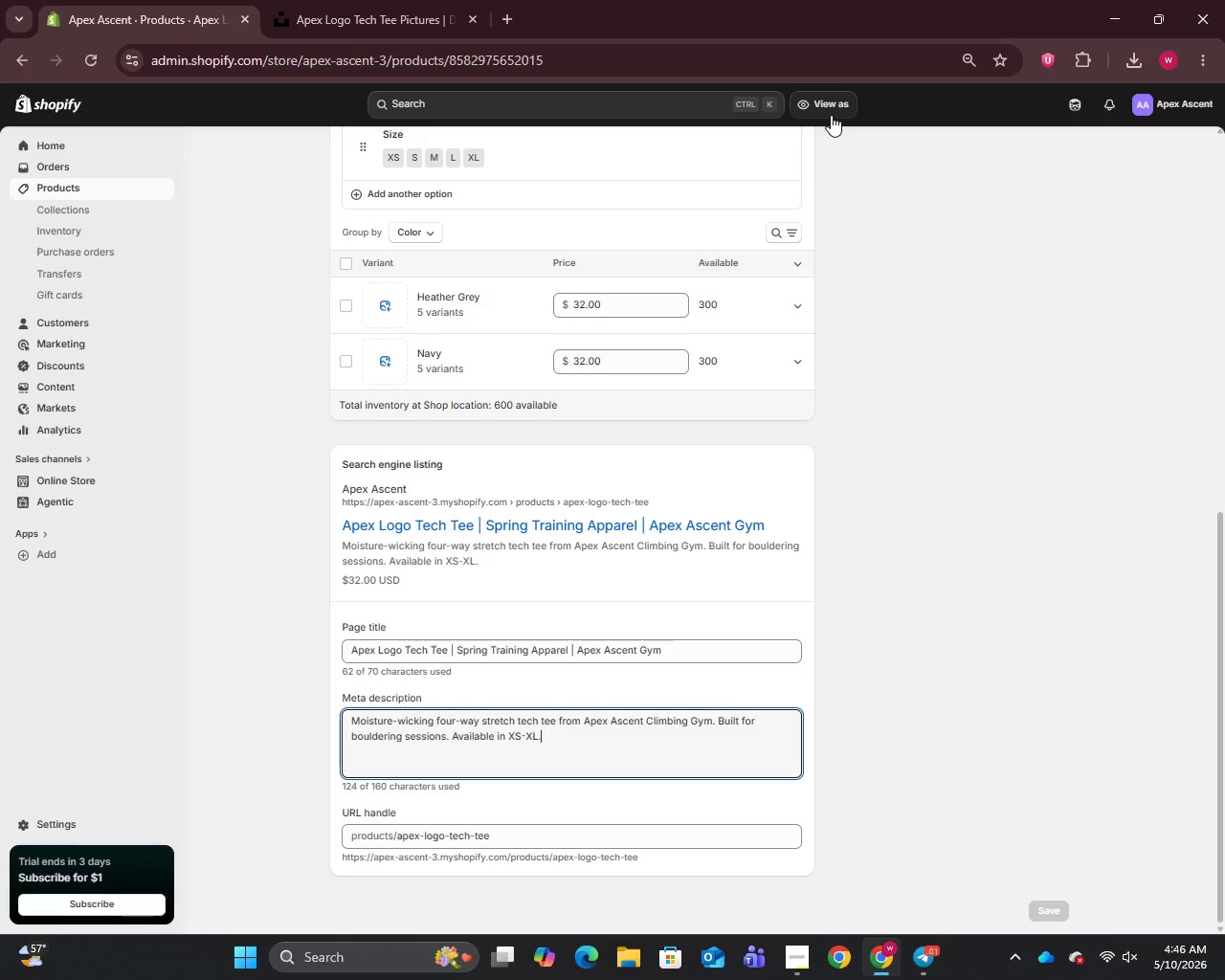 
scroll: coordinate [220, 502], scroll_direction: up, amount: 5.0
 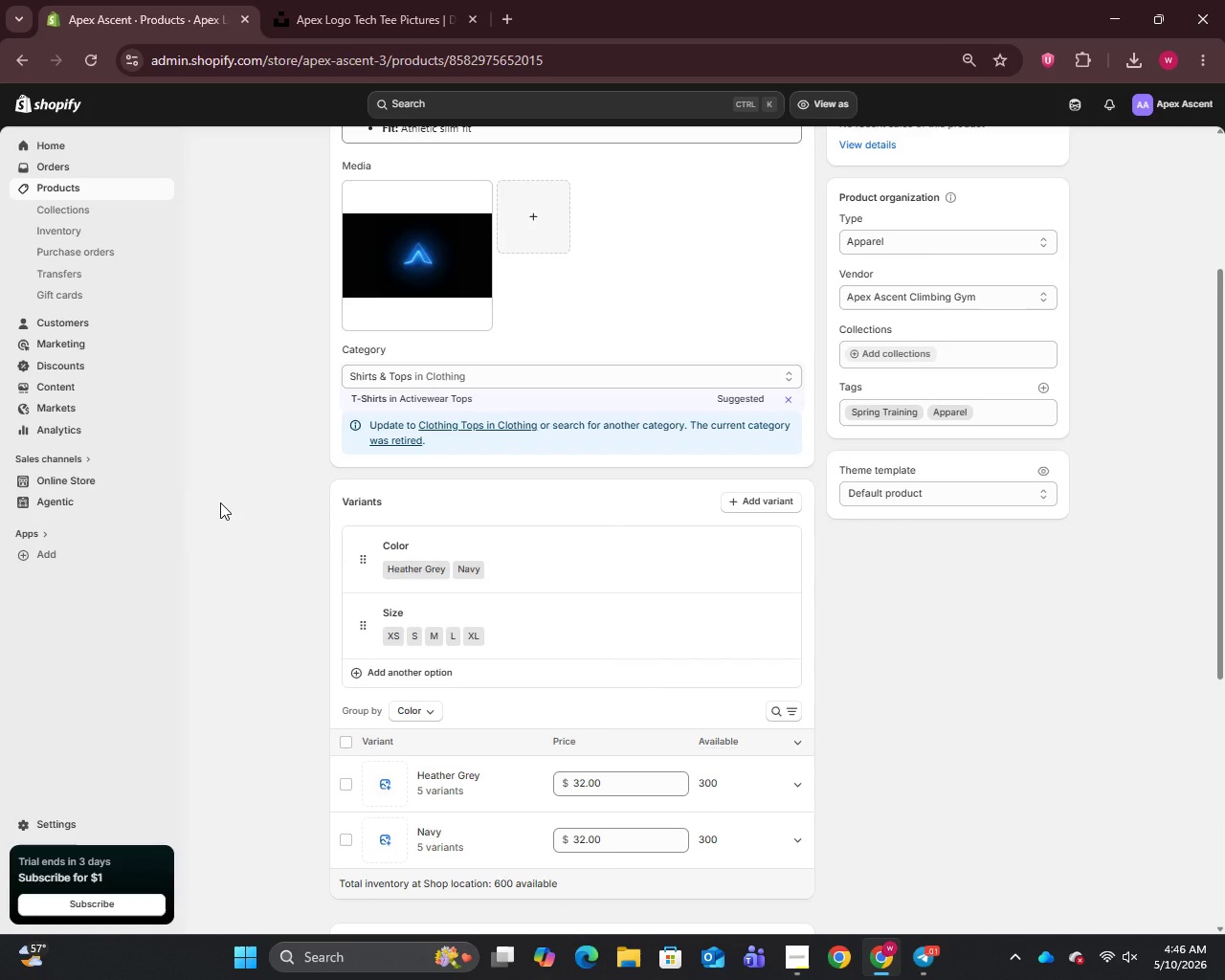 
wait(12.16)
 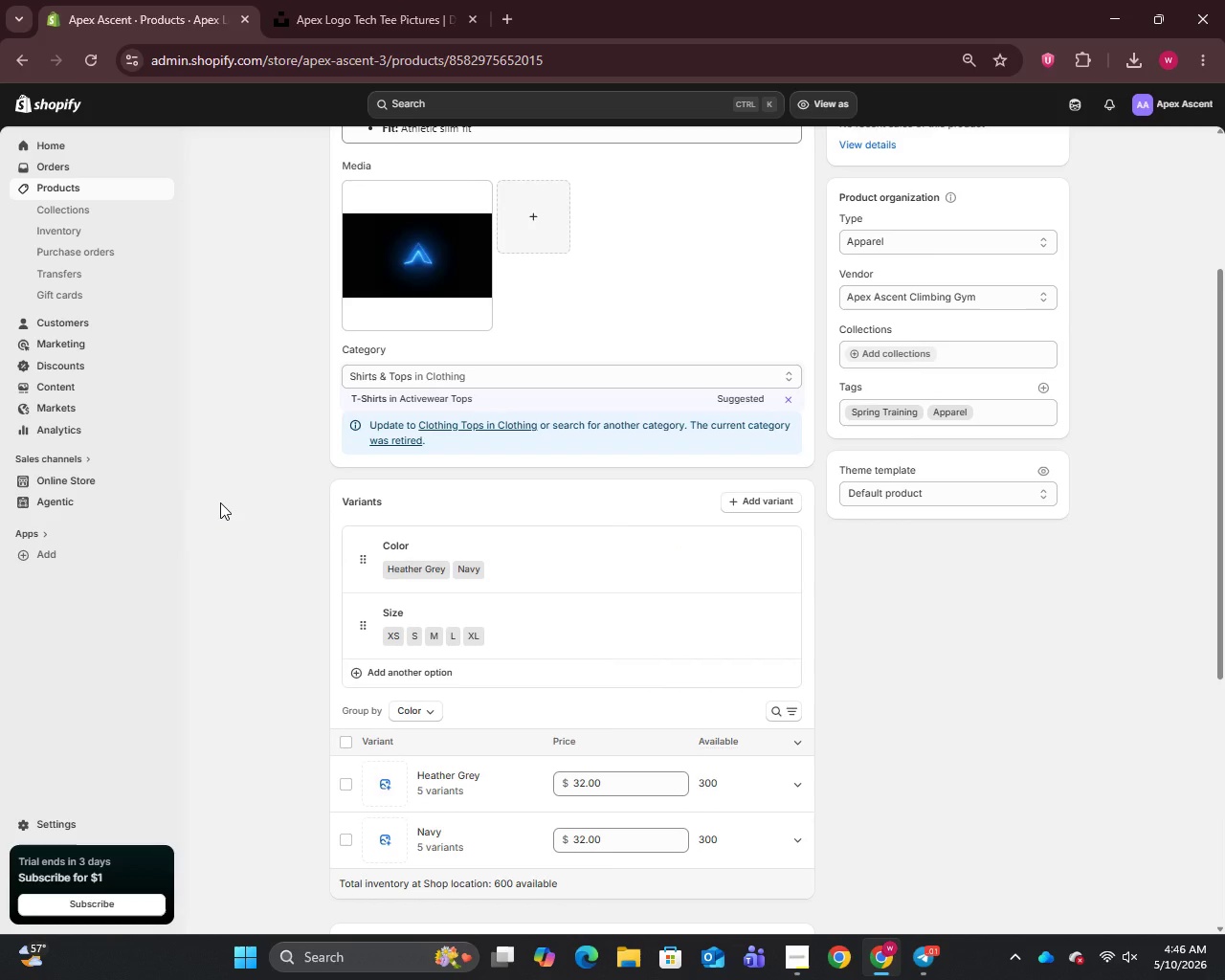 
left_click([51, 182])
 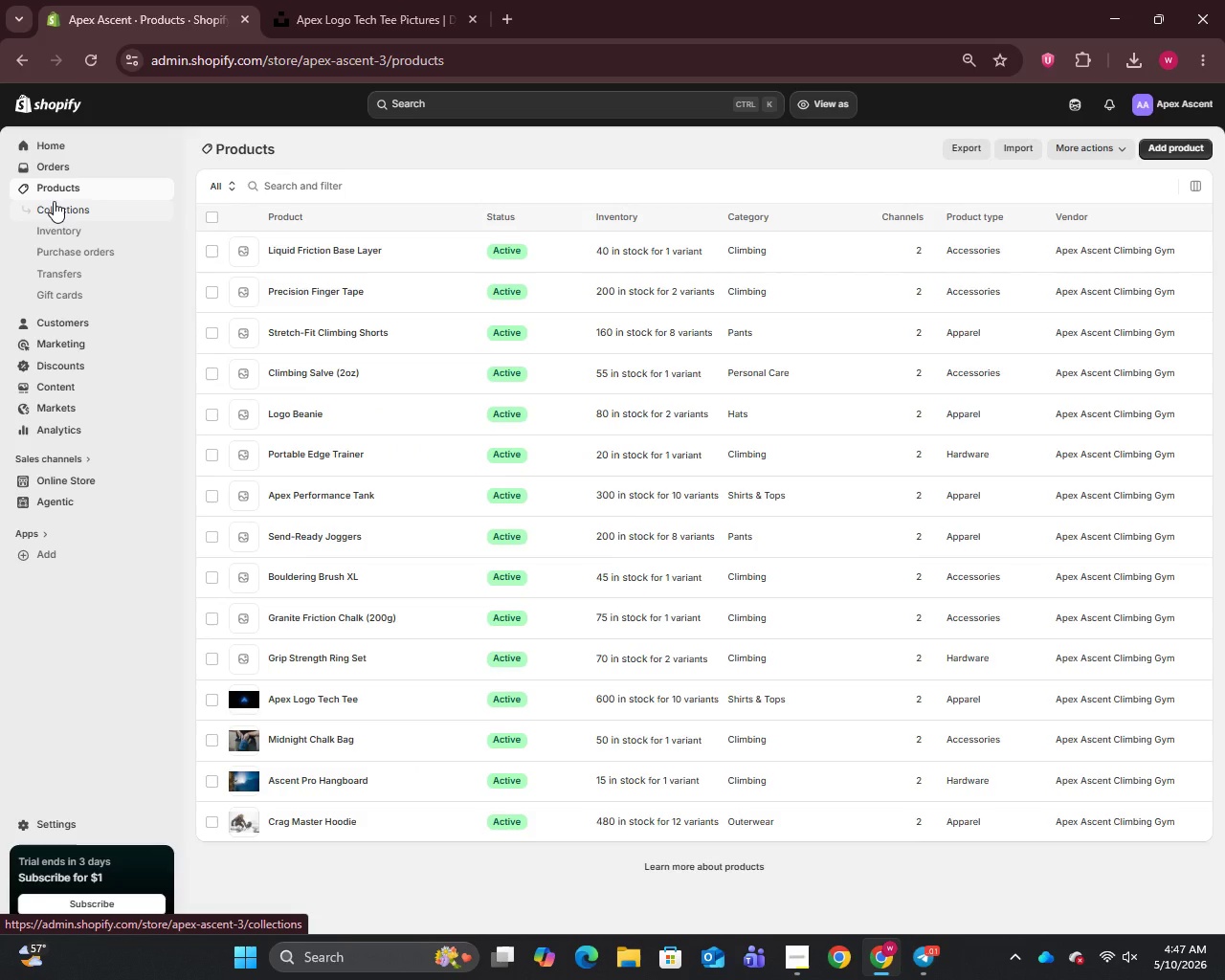 
wait(9.58)
 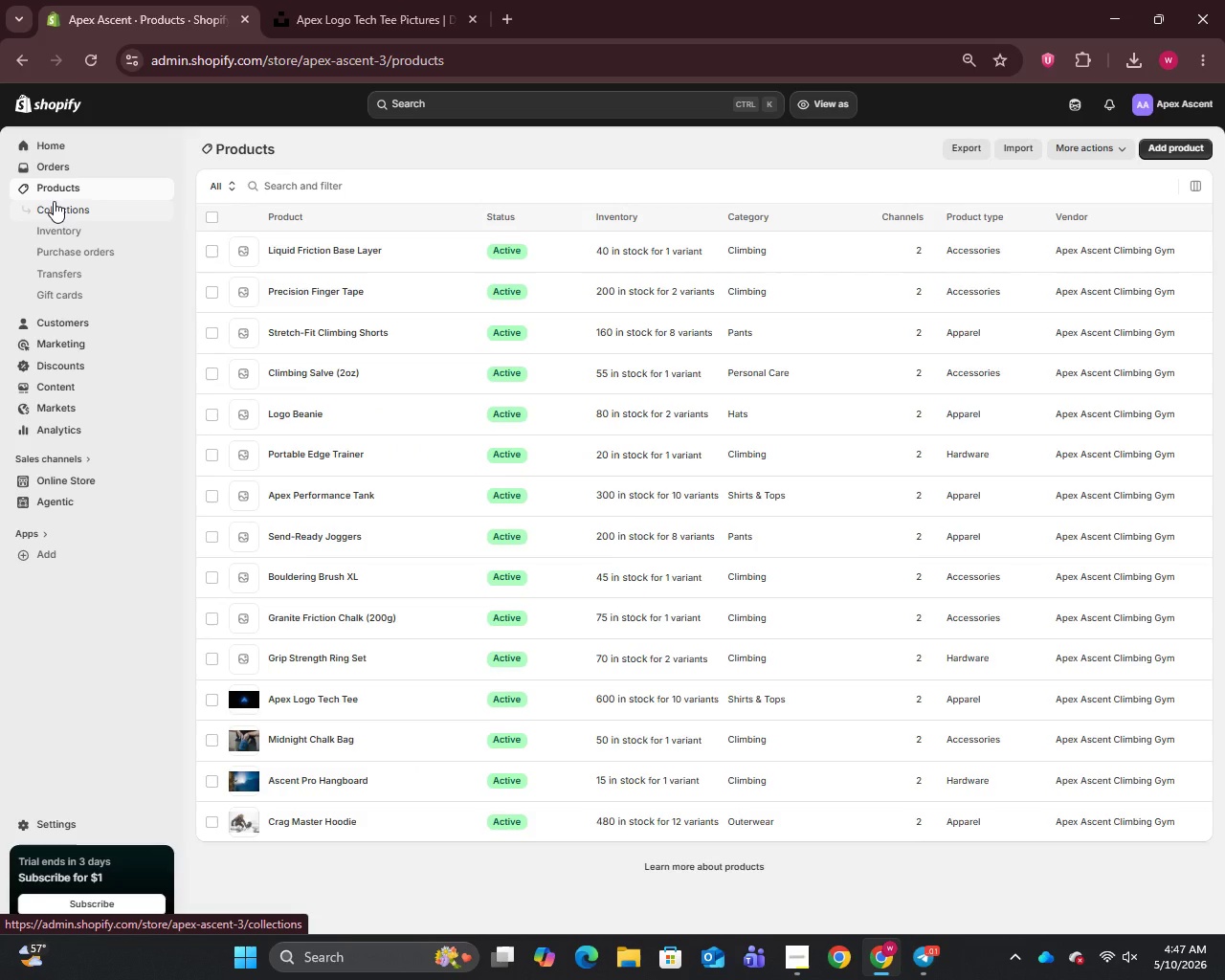 
double_click([308, 658])
 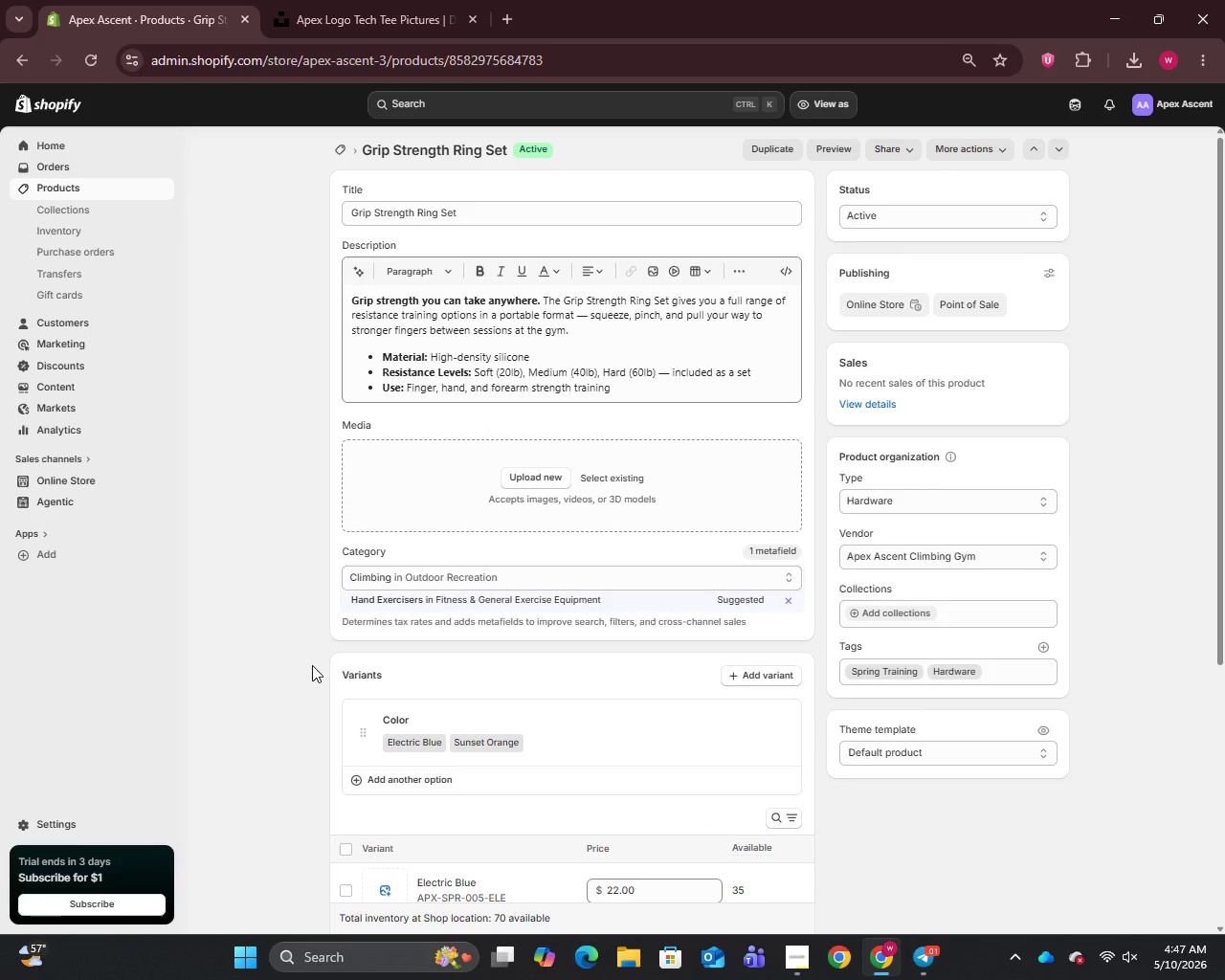 
wait(8.98)
 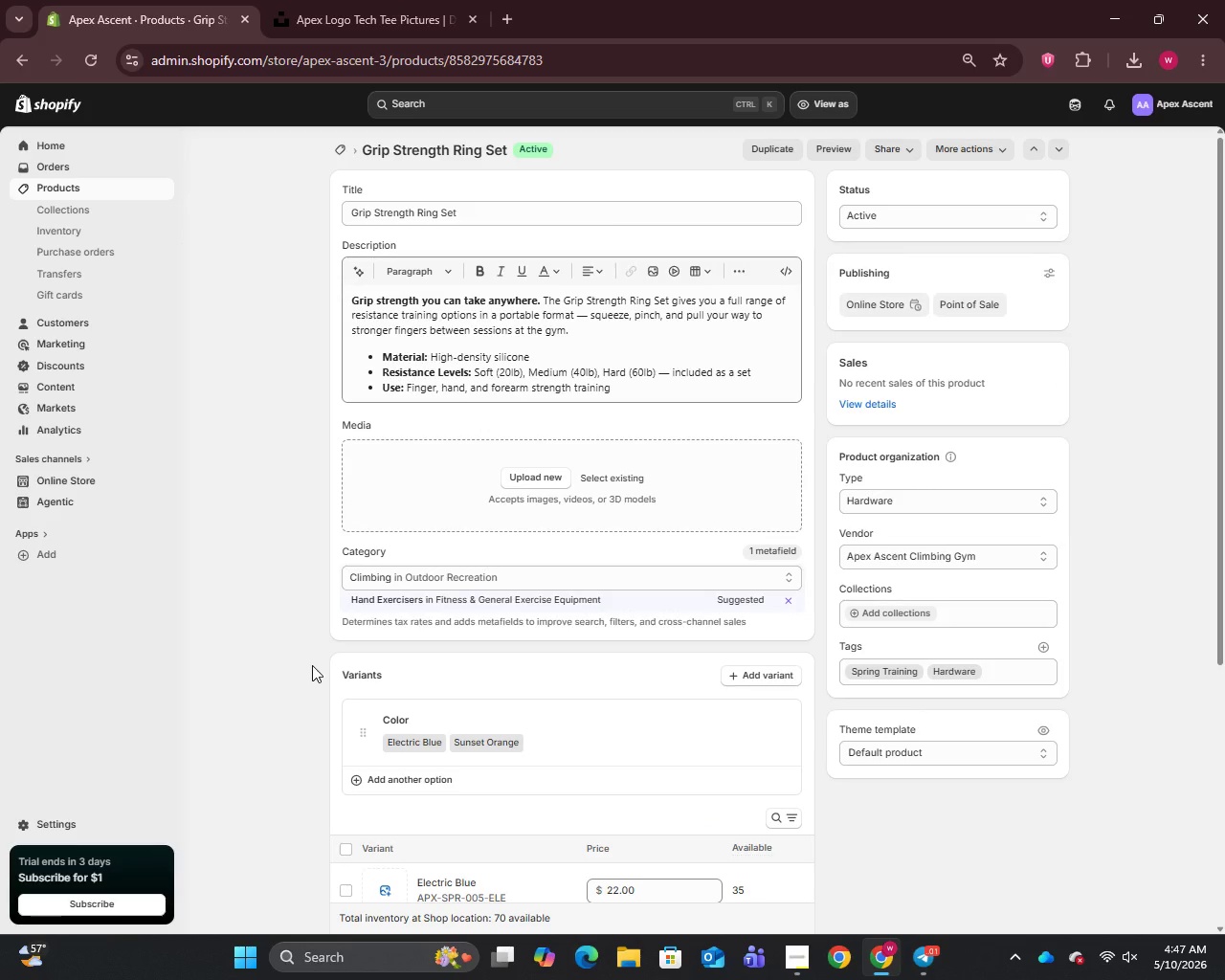 
left_click([590, 319])
 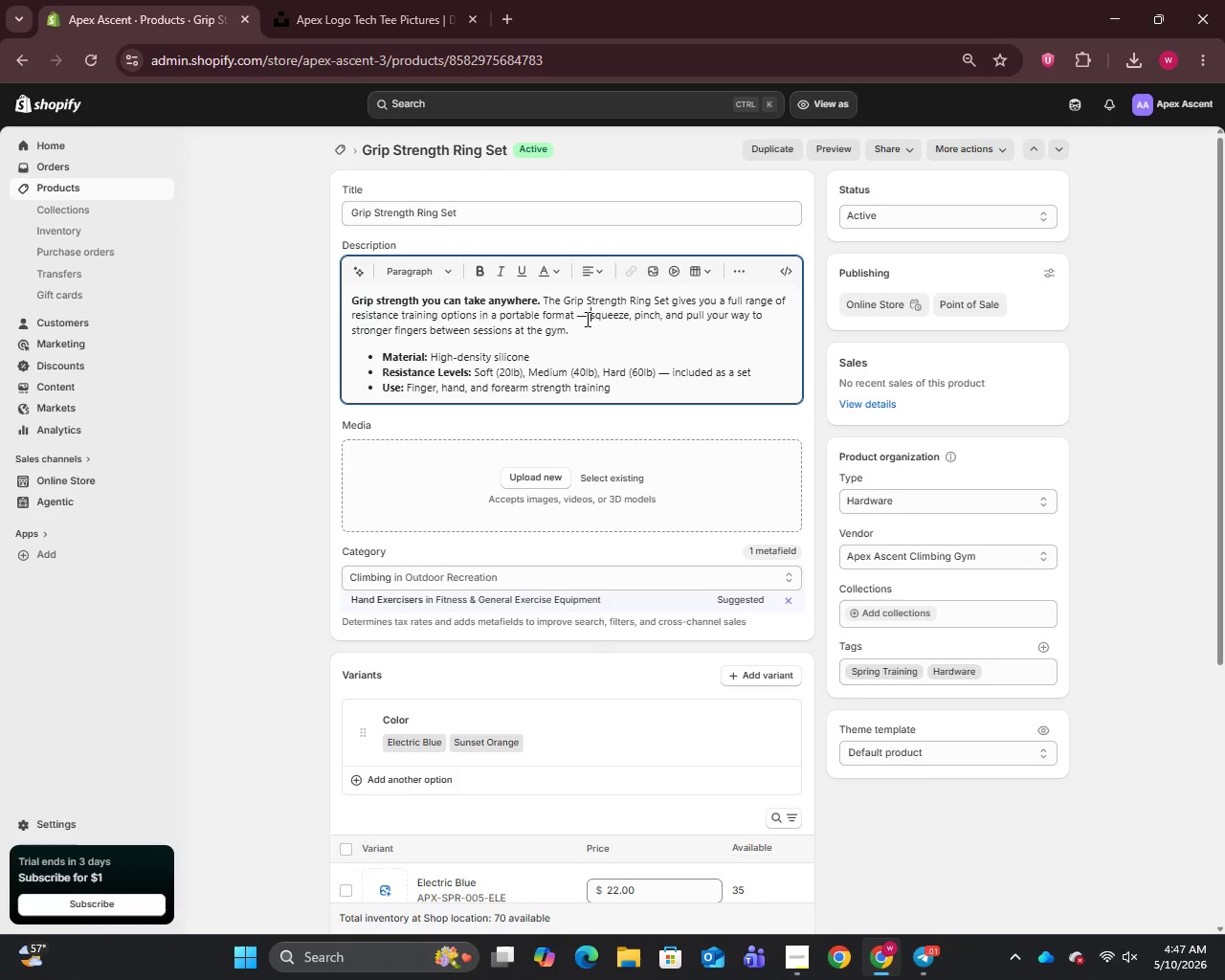 
left_click([585, 320])
 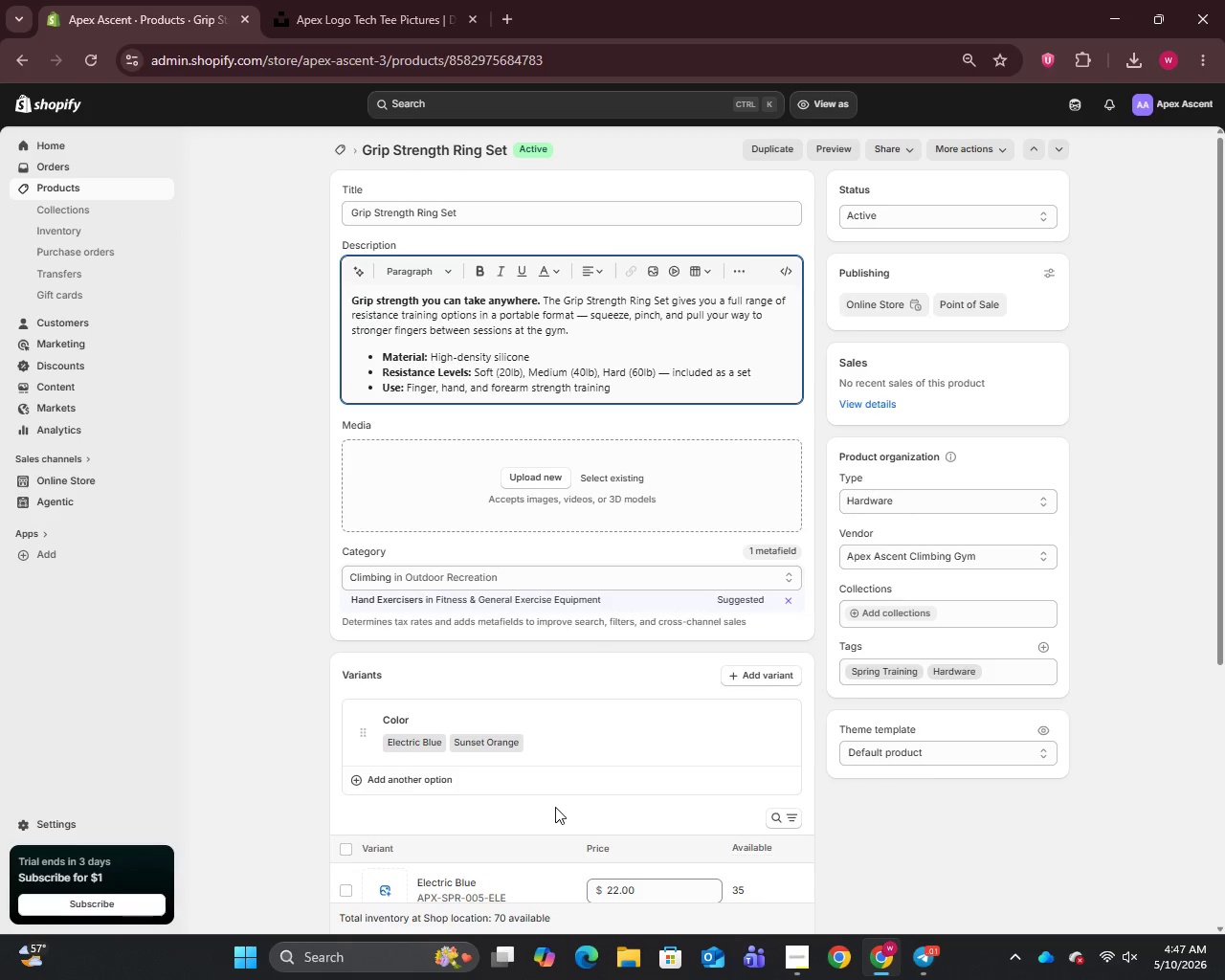 
key(Backspace)
 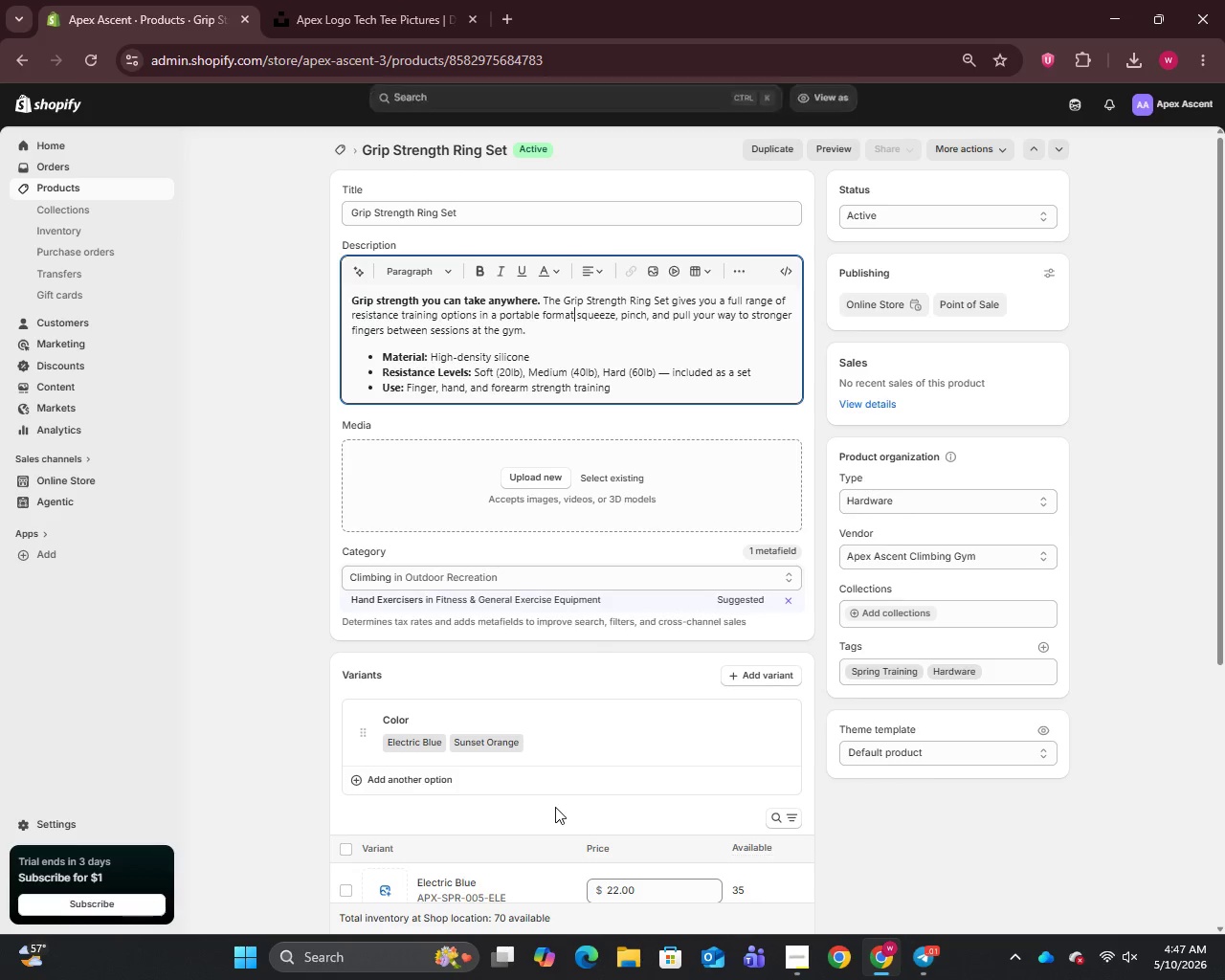 
key(Backspace)
 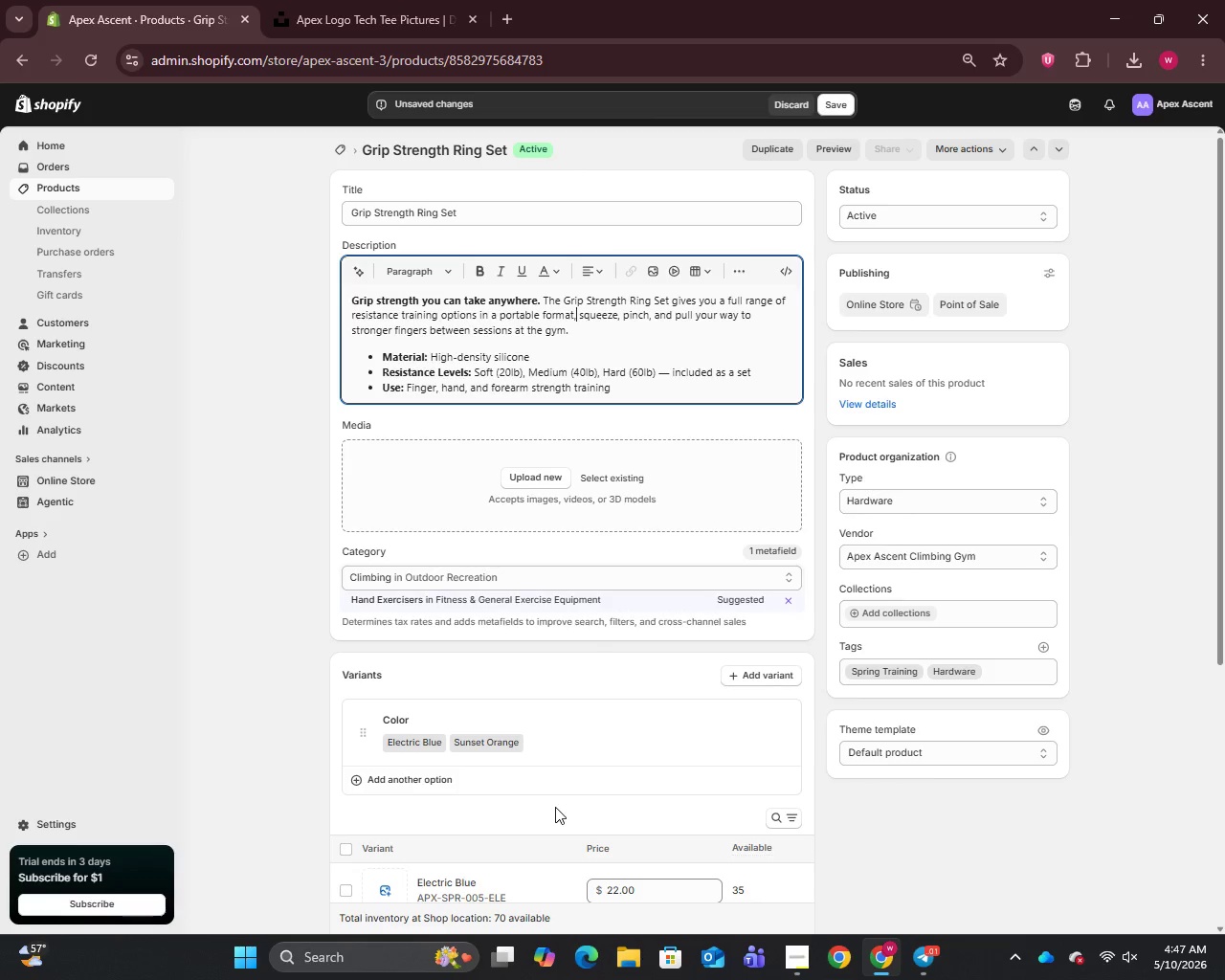 
key(Comma)
 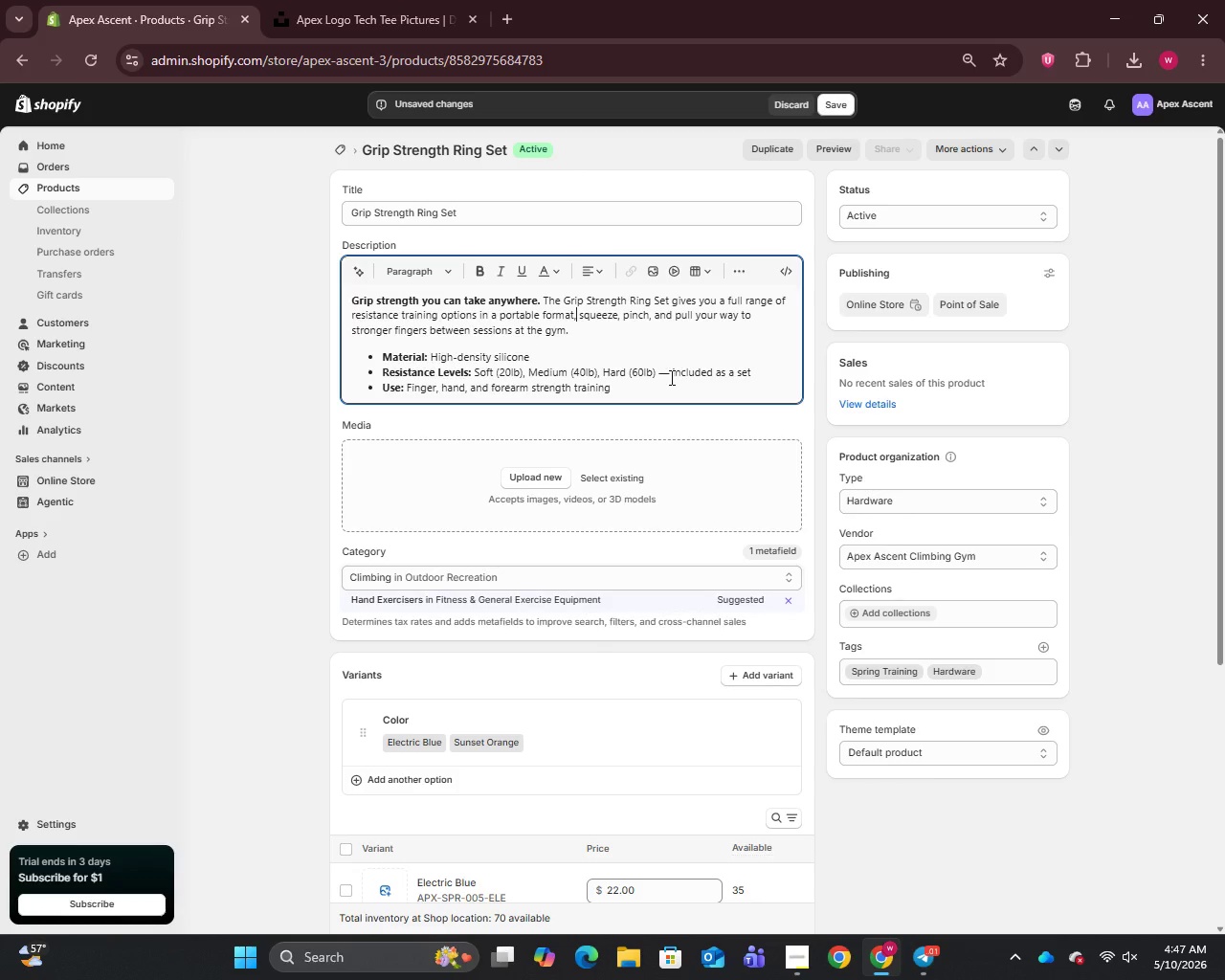 
left_click([668, 377])
 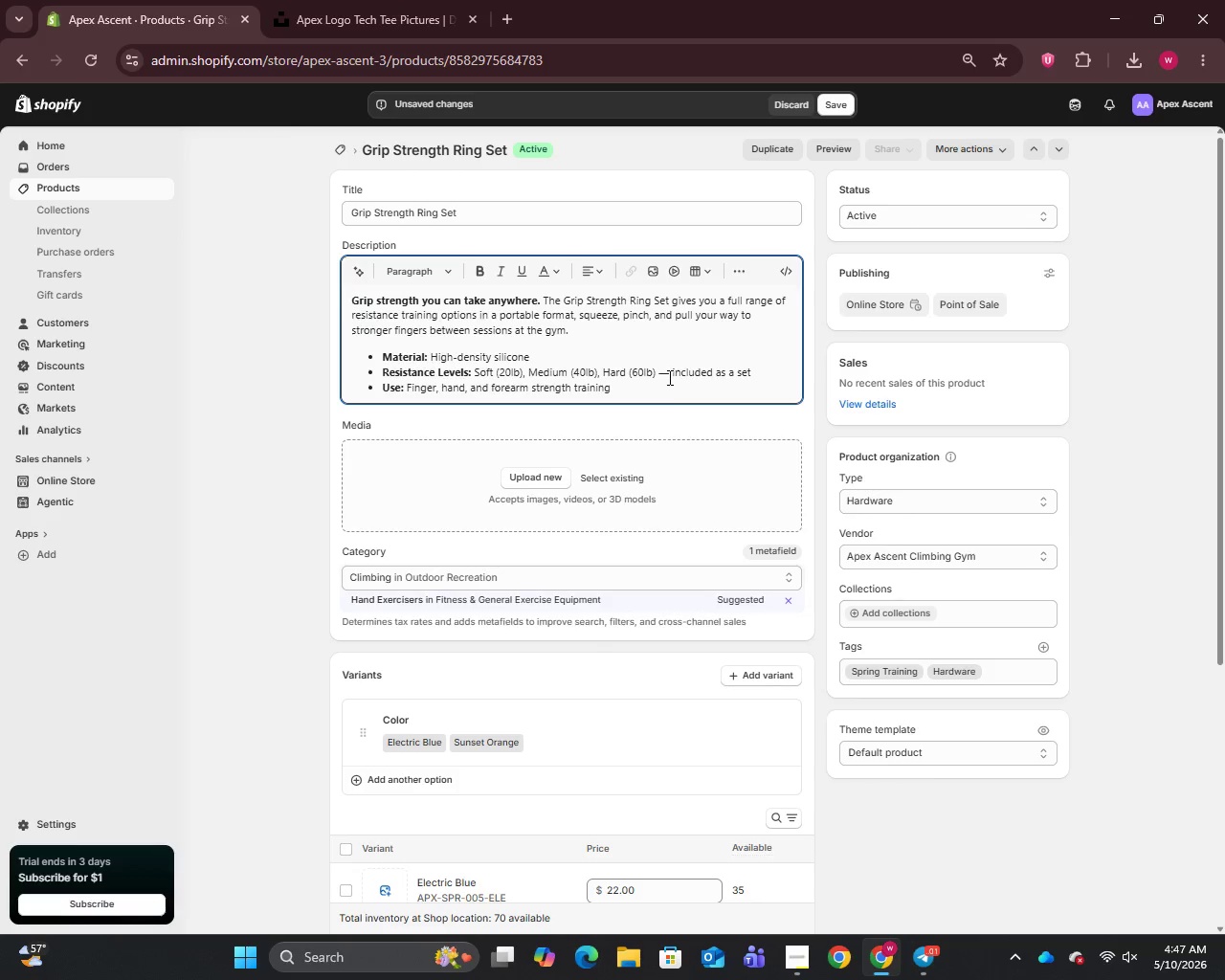 
wait(25.45)
 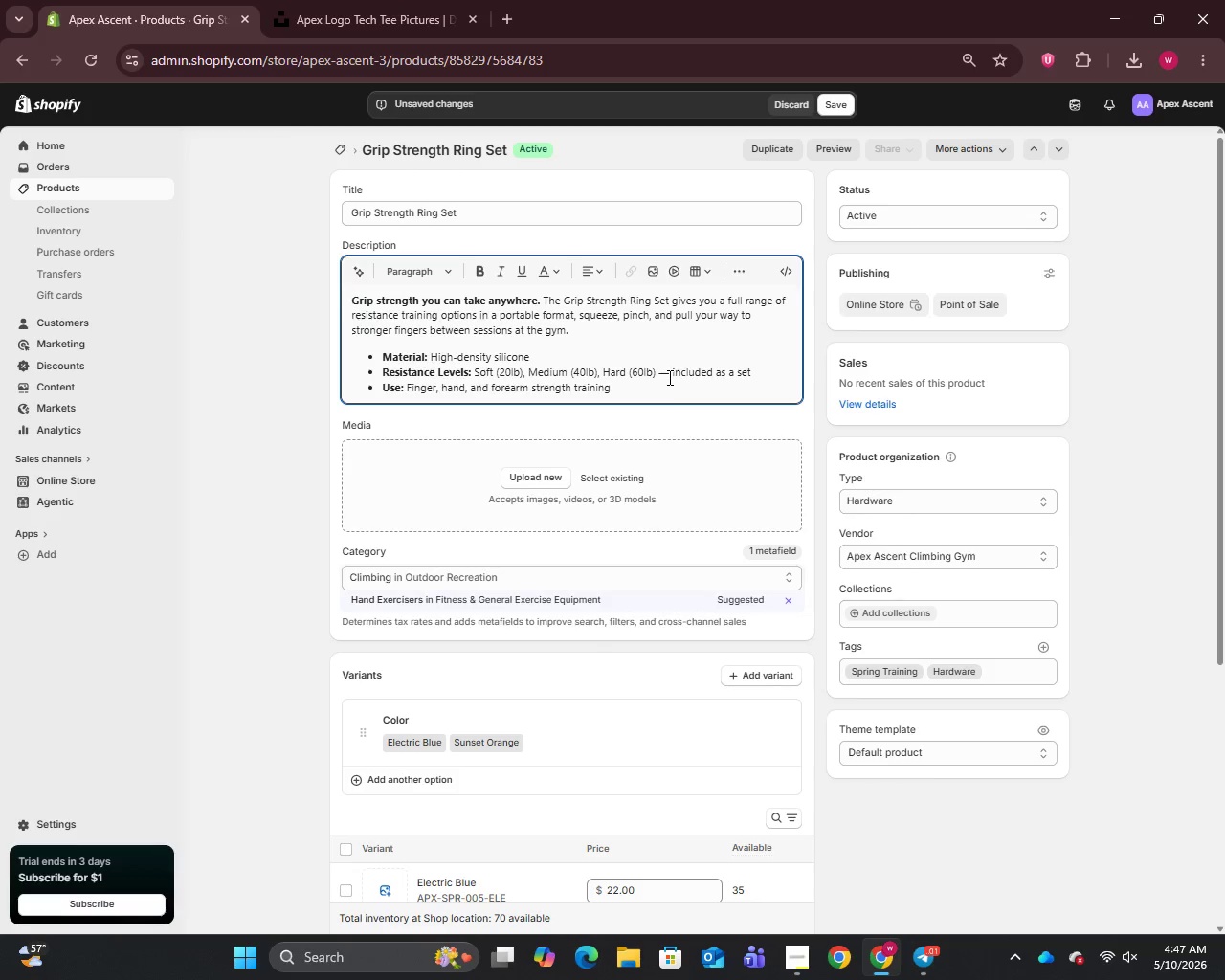 
key(Backspace)
 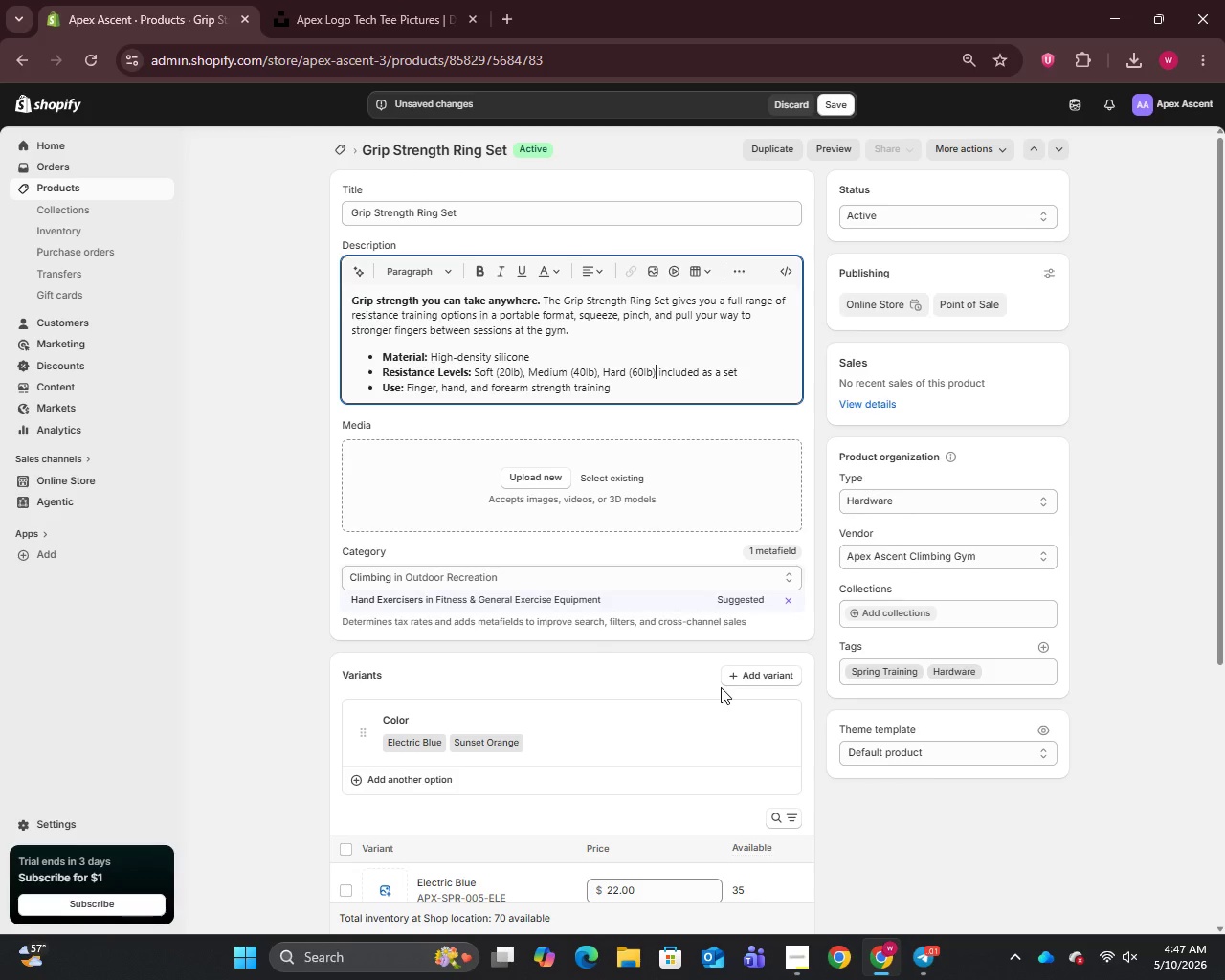 
key(Backspace)
 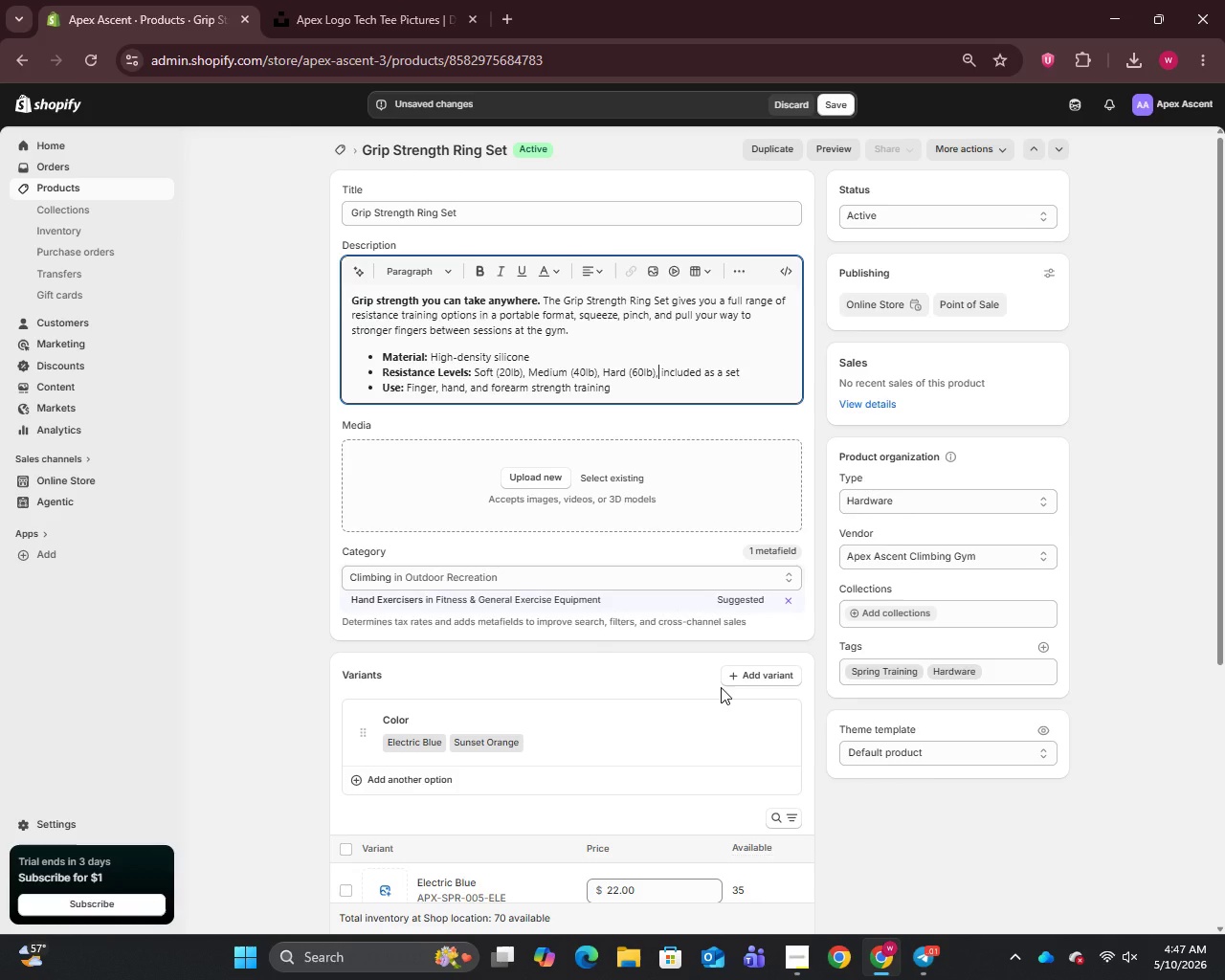 
key(Comma)
 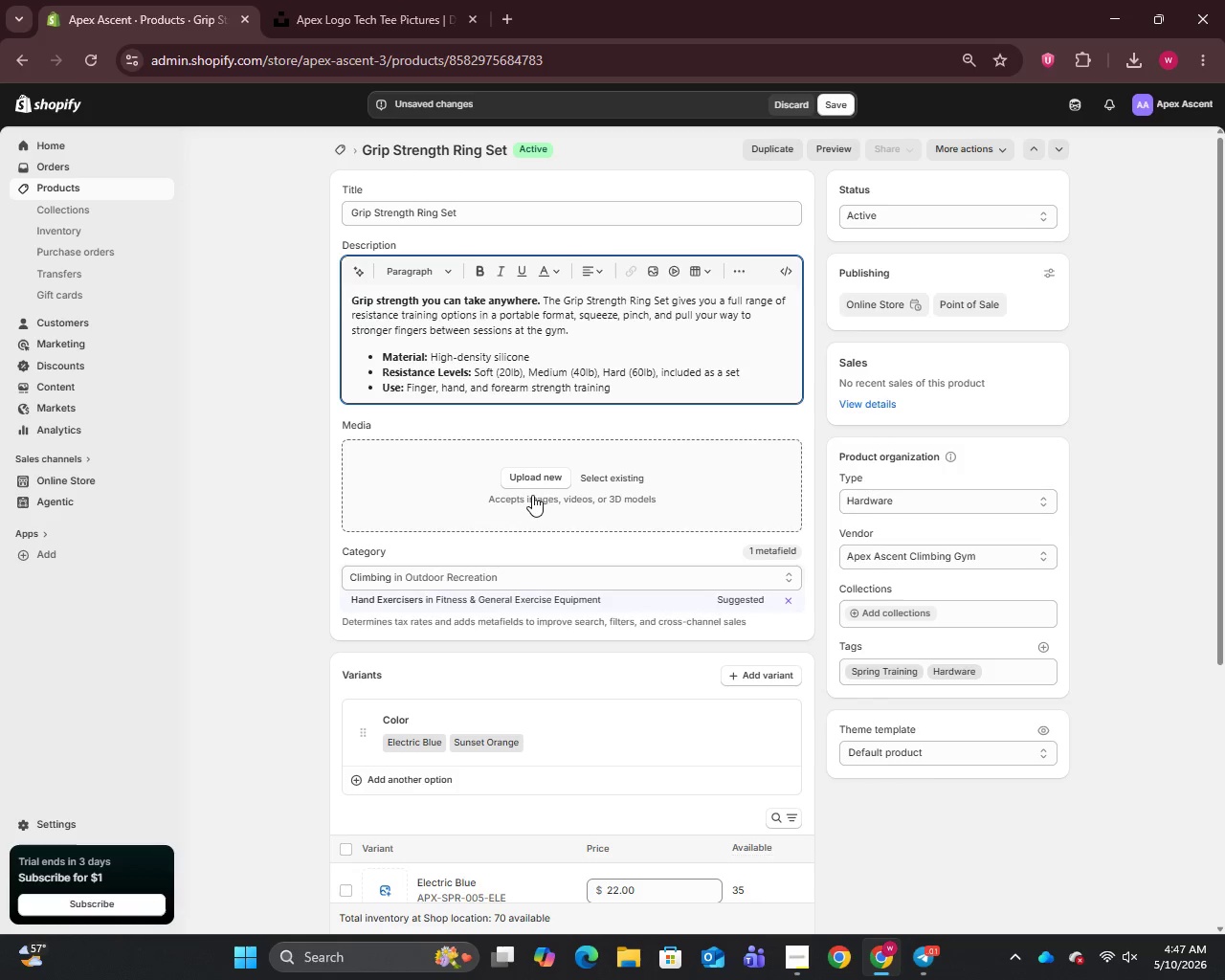 
wait(5.88)
 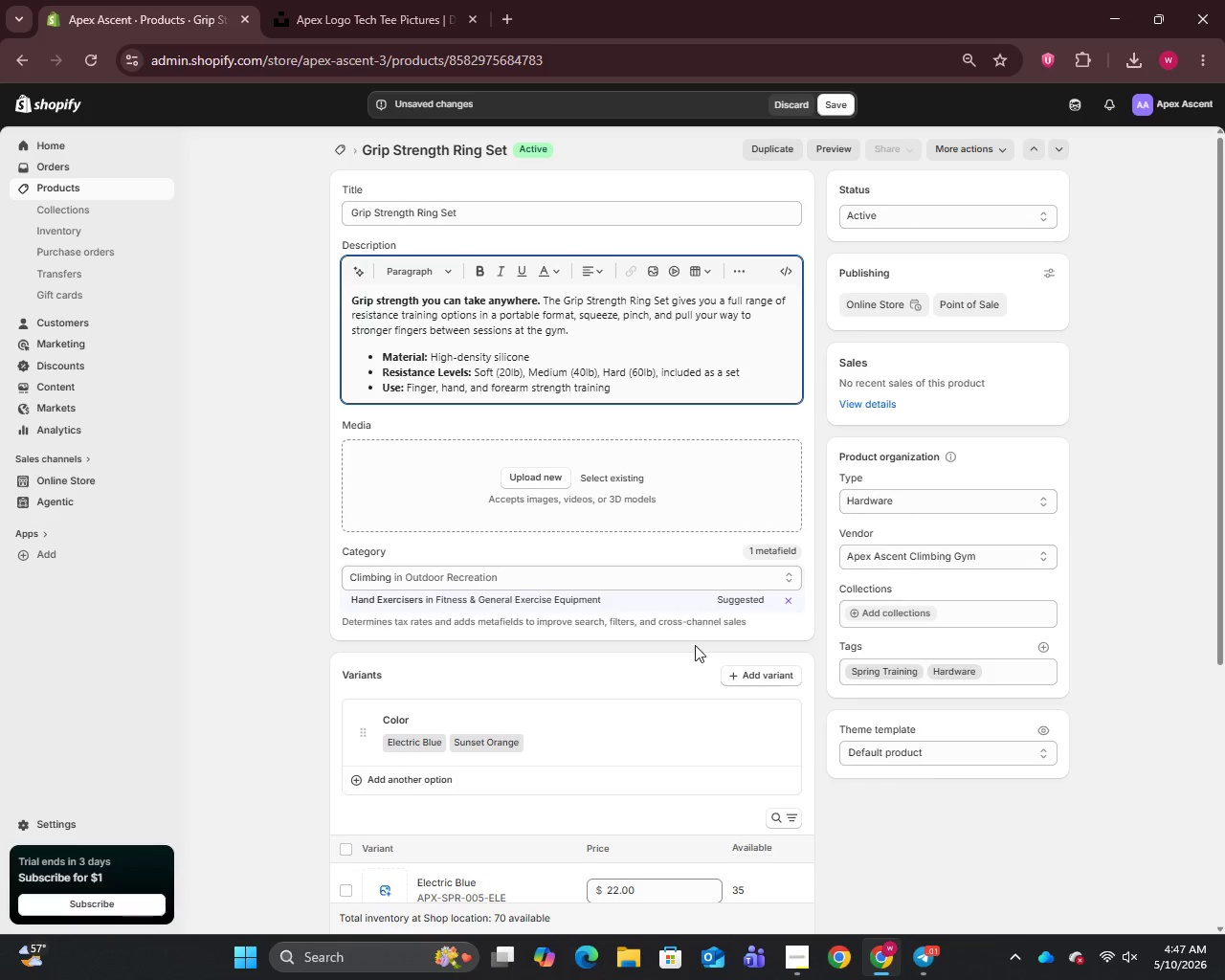 
left_click([468, 217])
 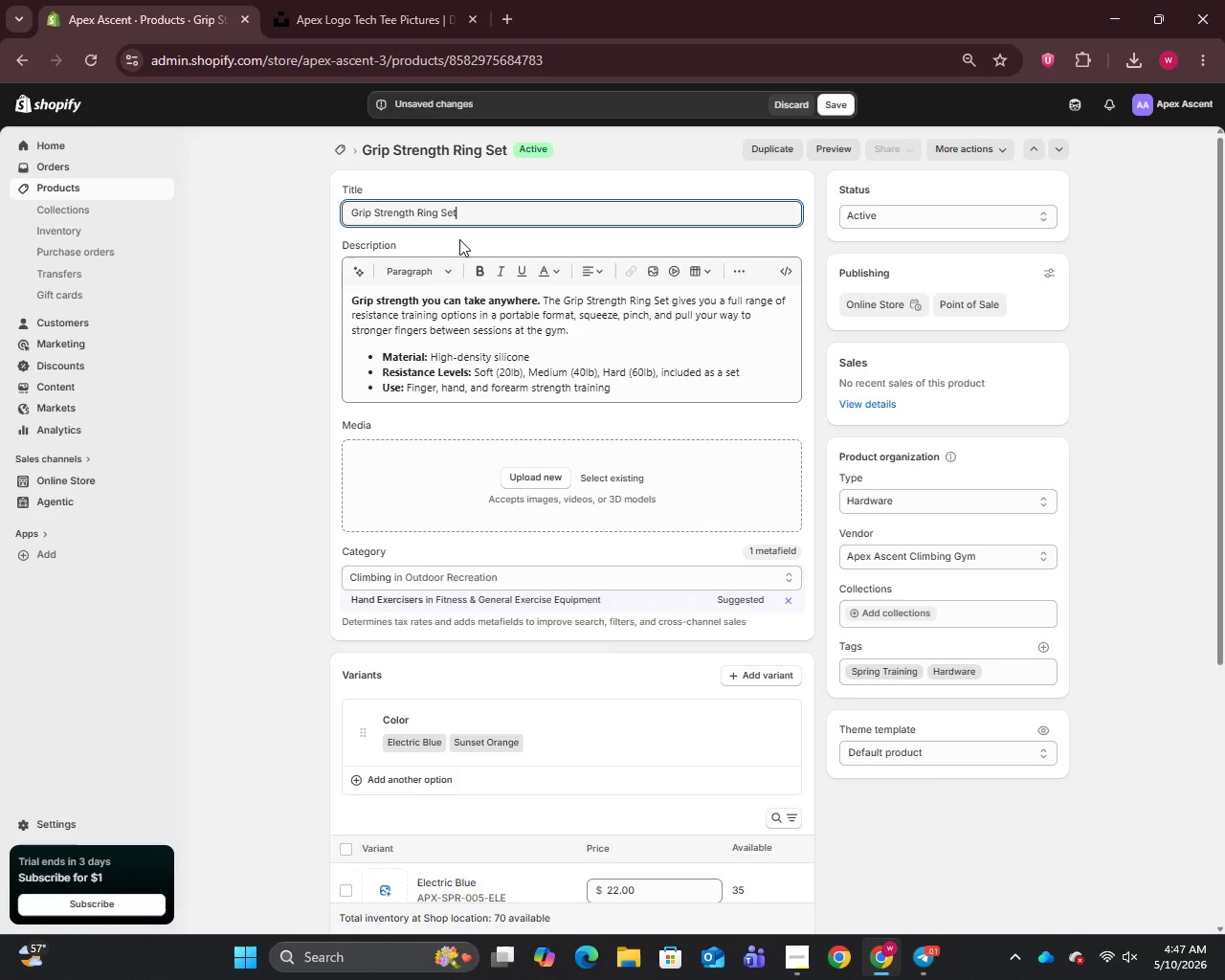 
key(Control+A)
 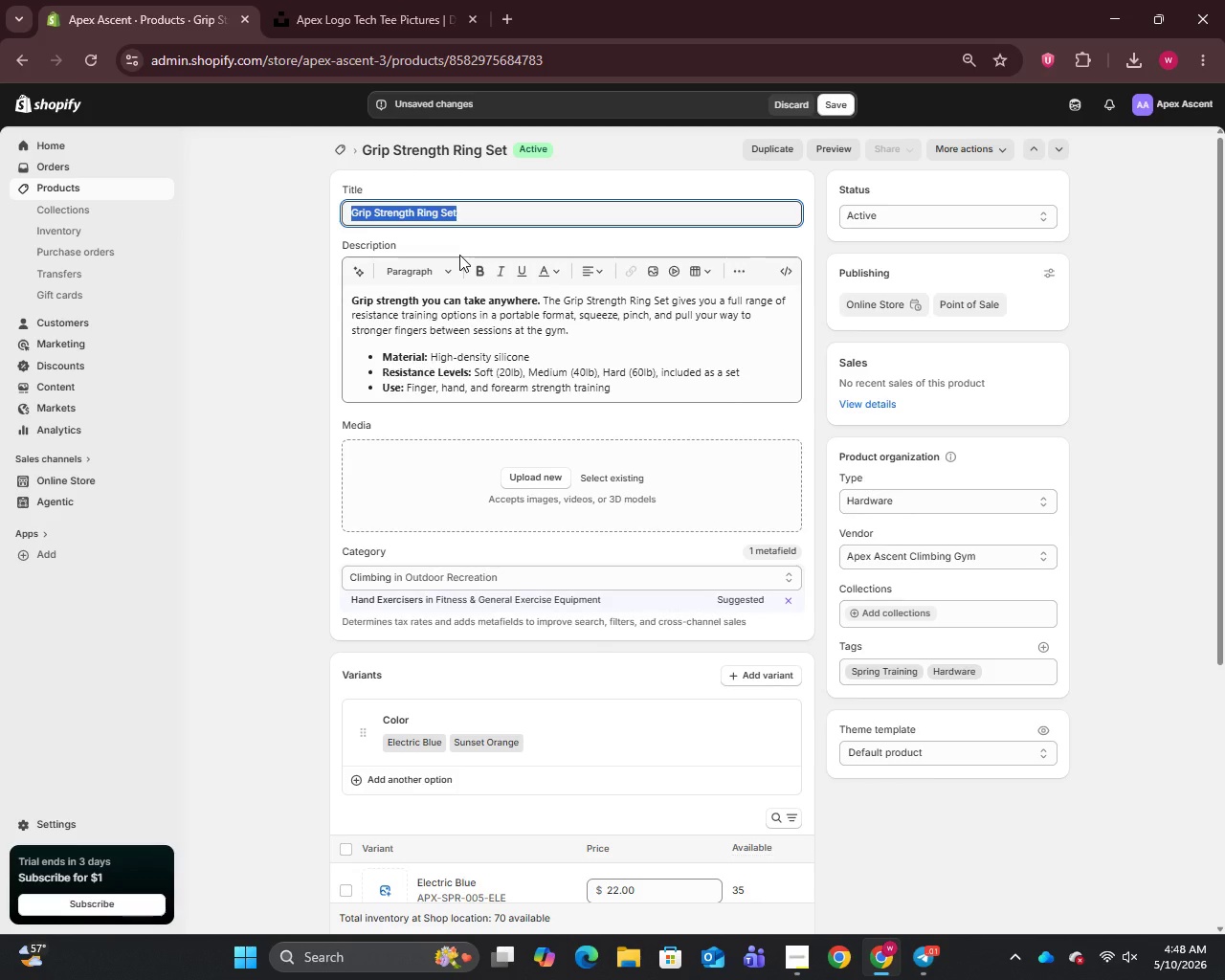 
key(Control+C)
 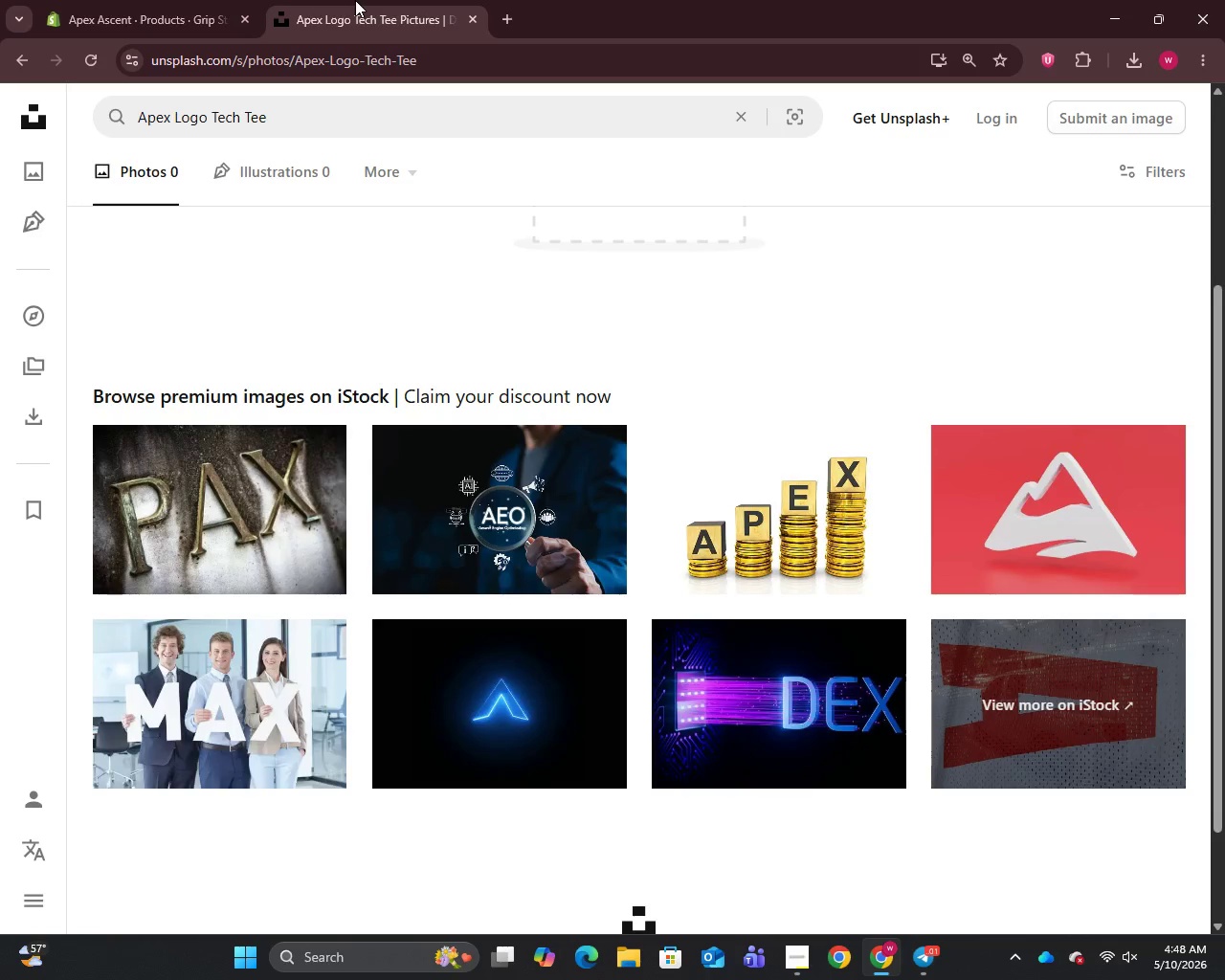 
left_click([355, 0])
 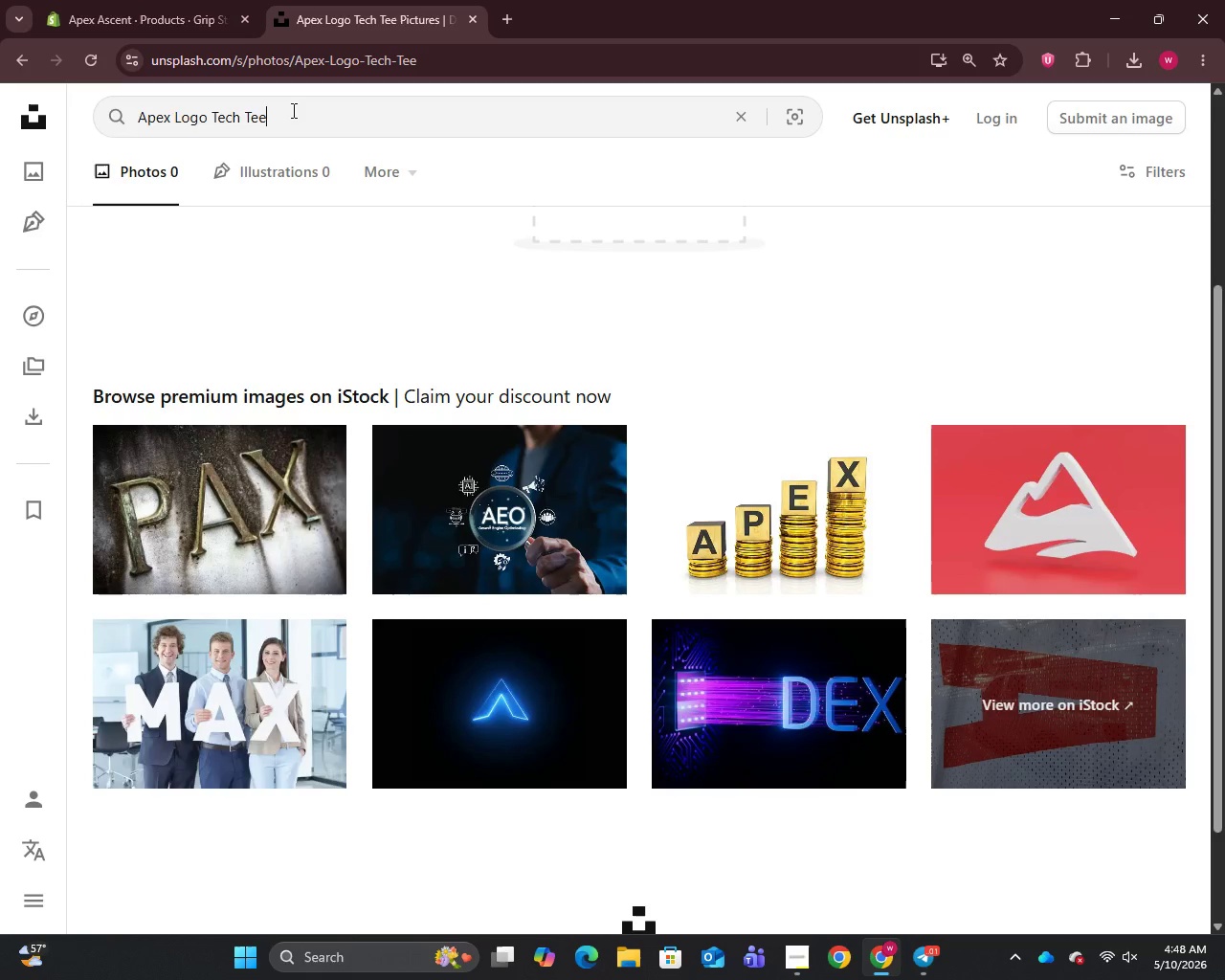 
left_click([292, 110])
 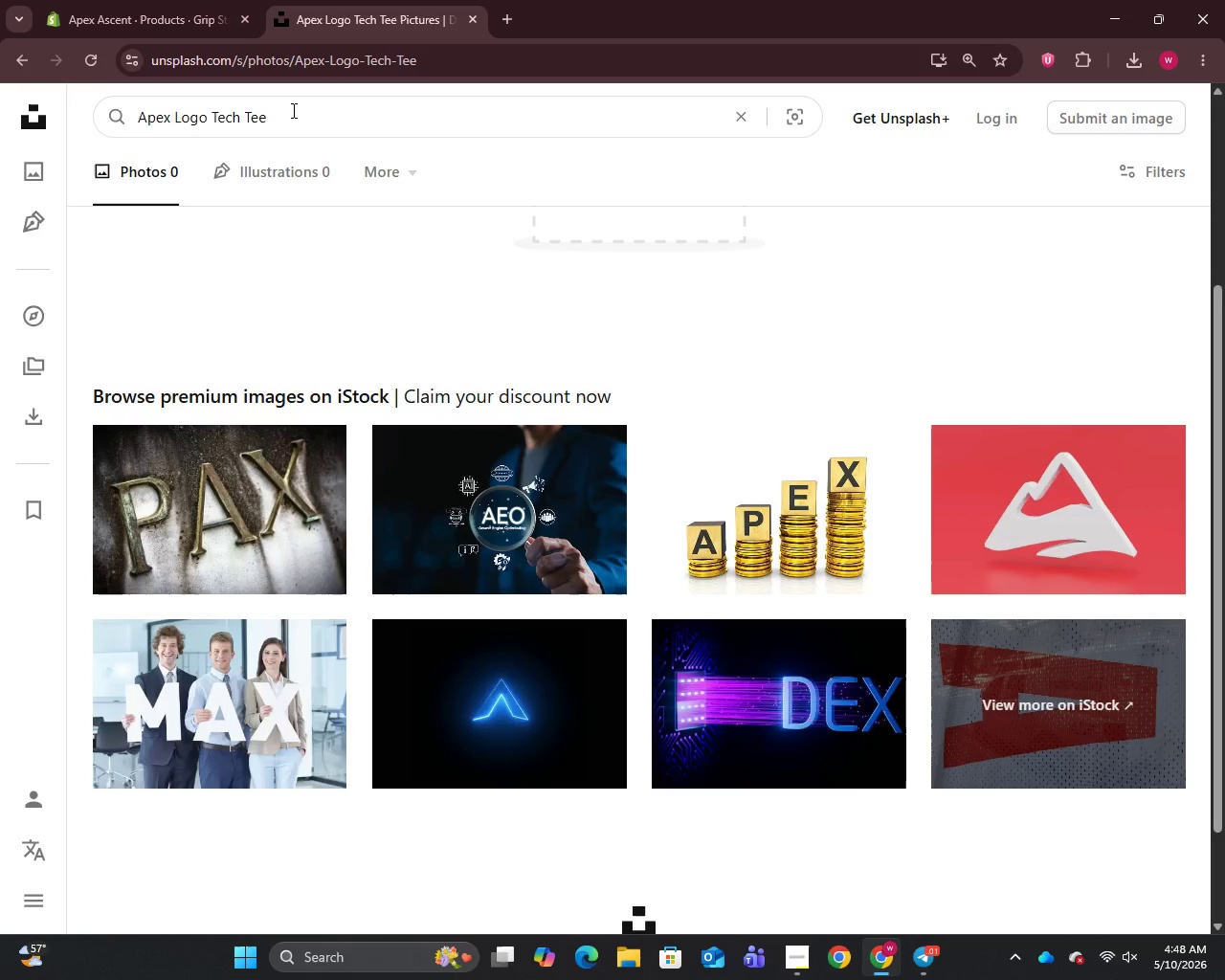 
key(Control+A)
 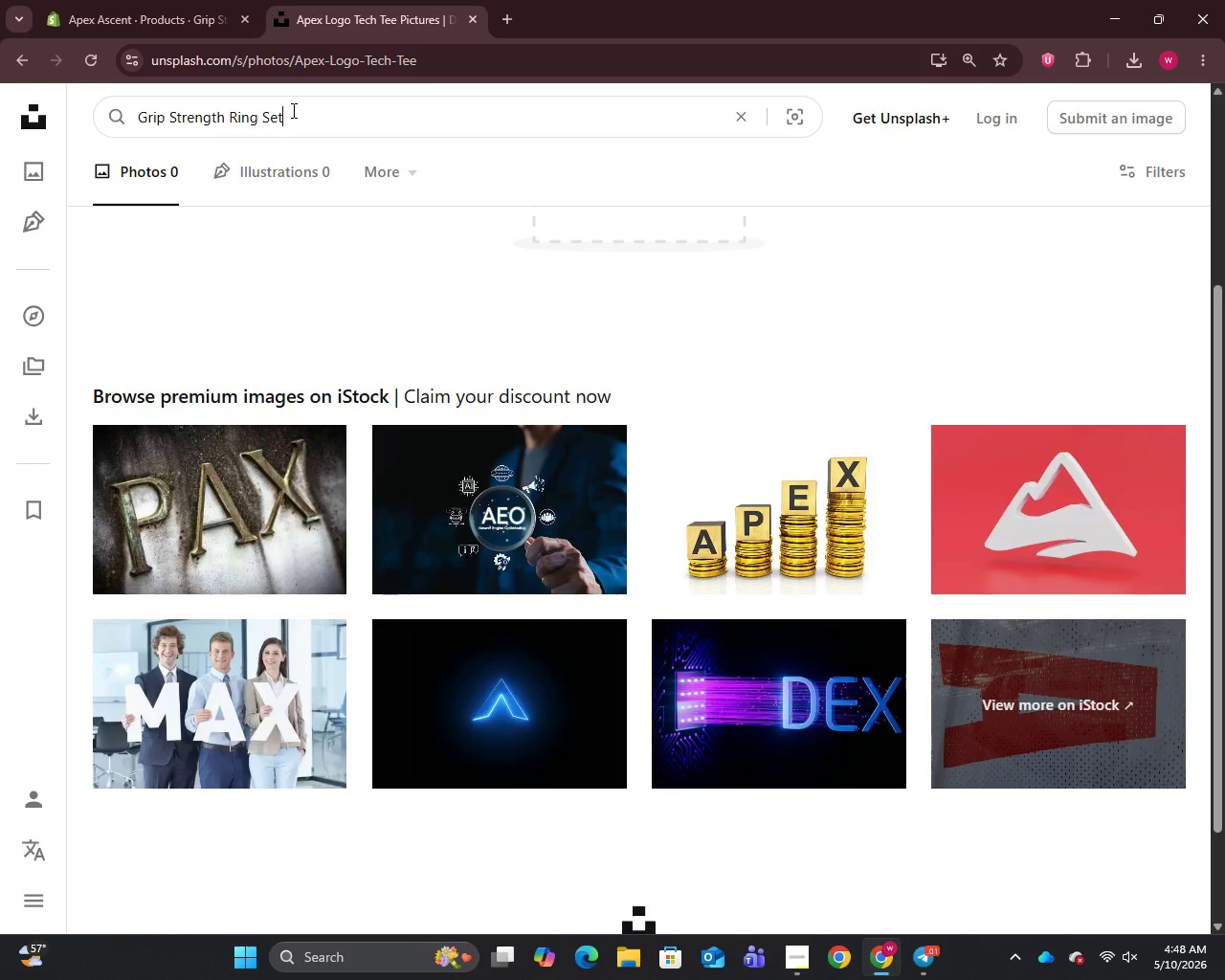 
key(Control+V)
 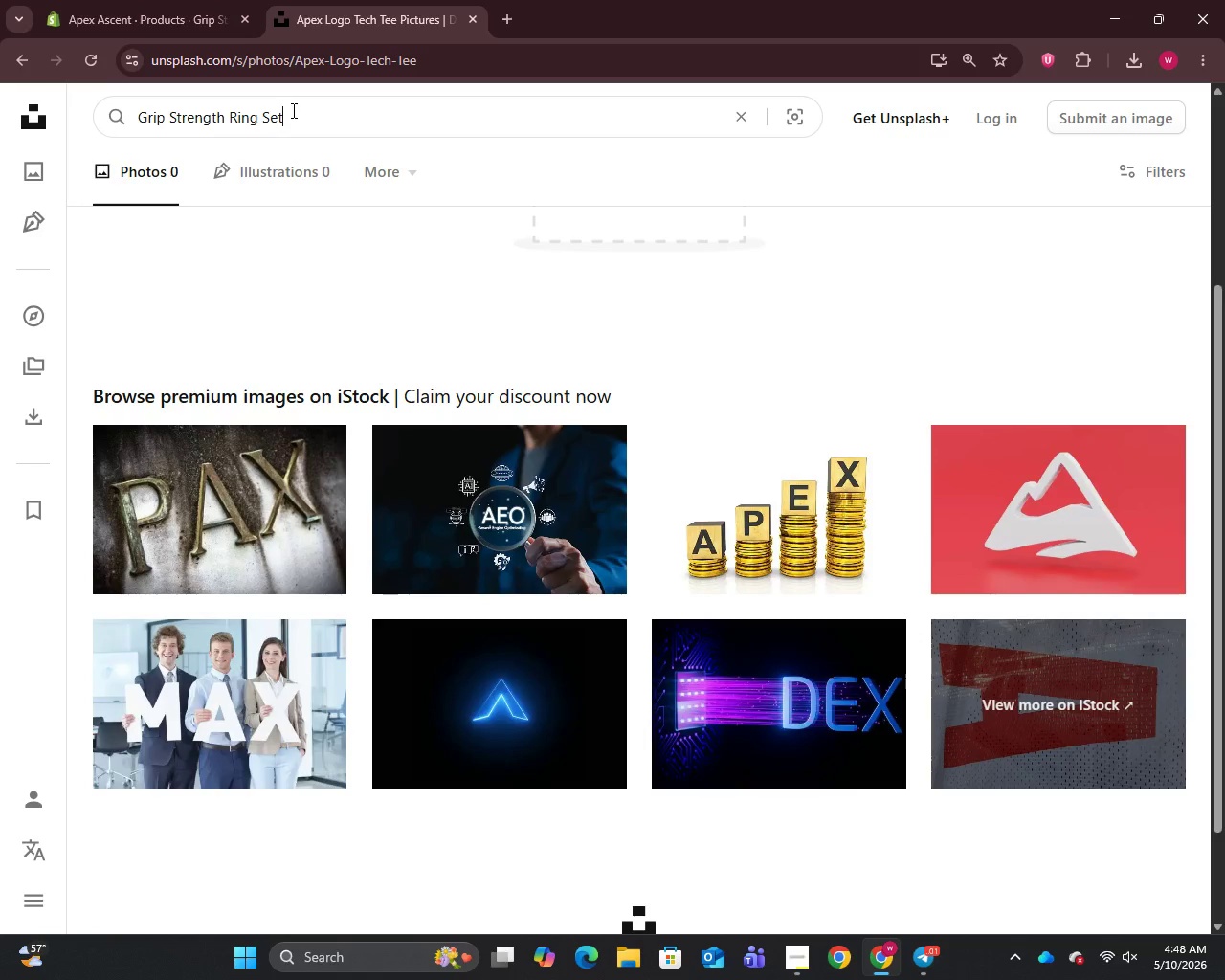 
key(Enter)
 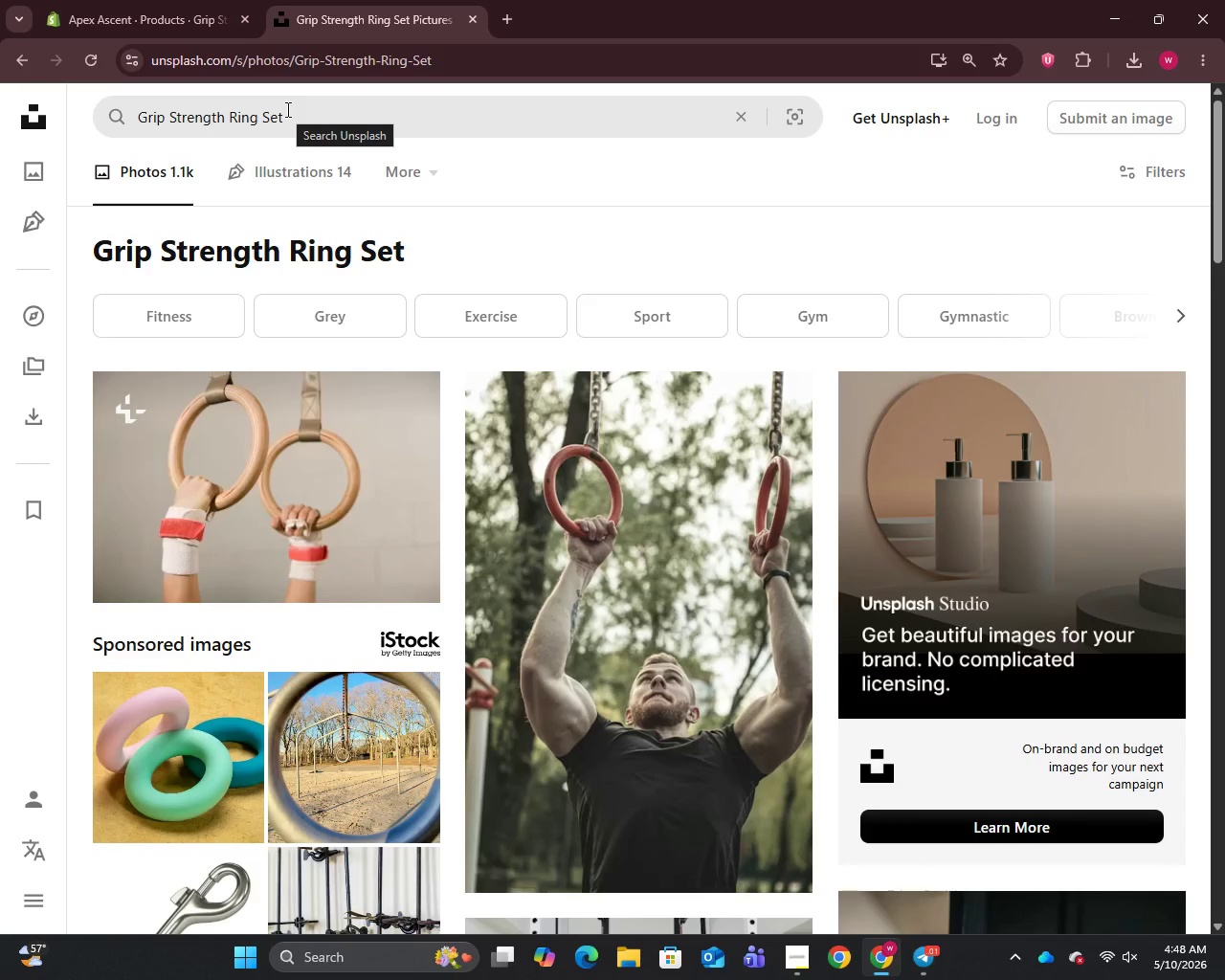 
wait(18.14)
 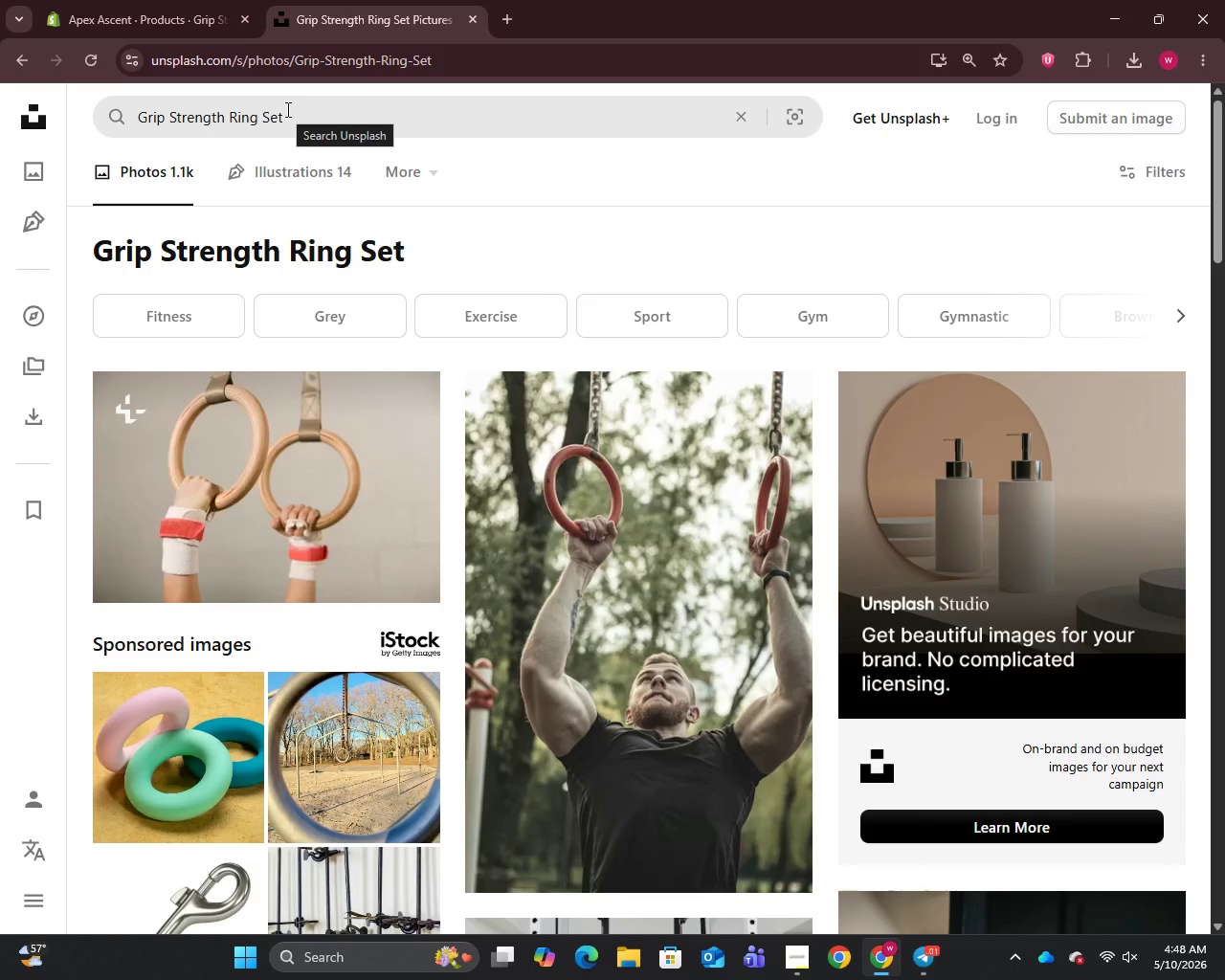 
right_click([255, 490])
 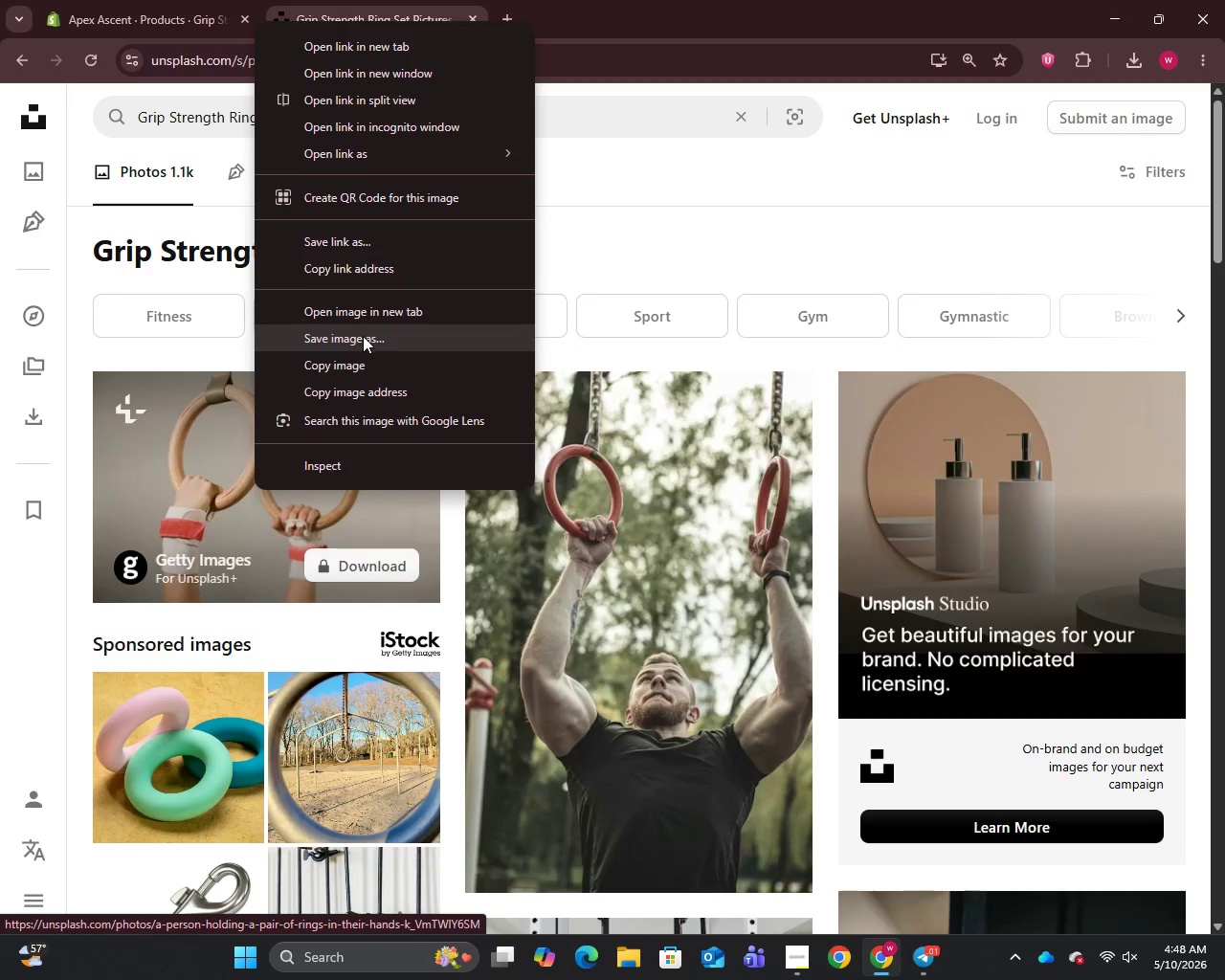 
left_click([363, 336])
 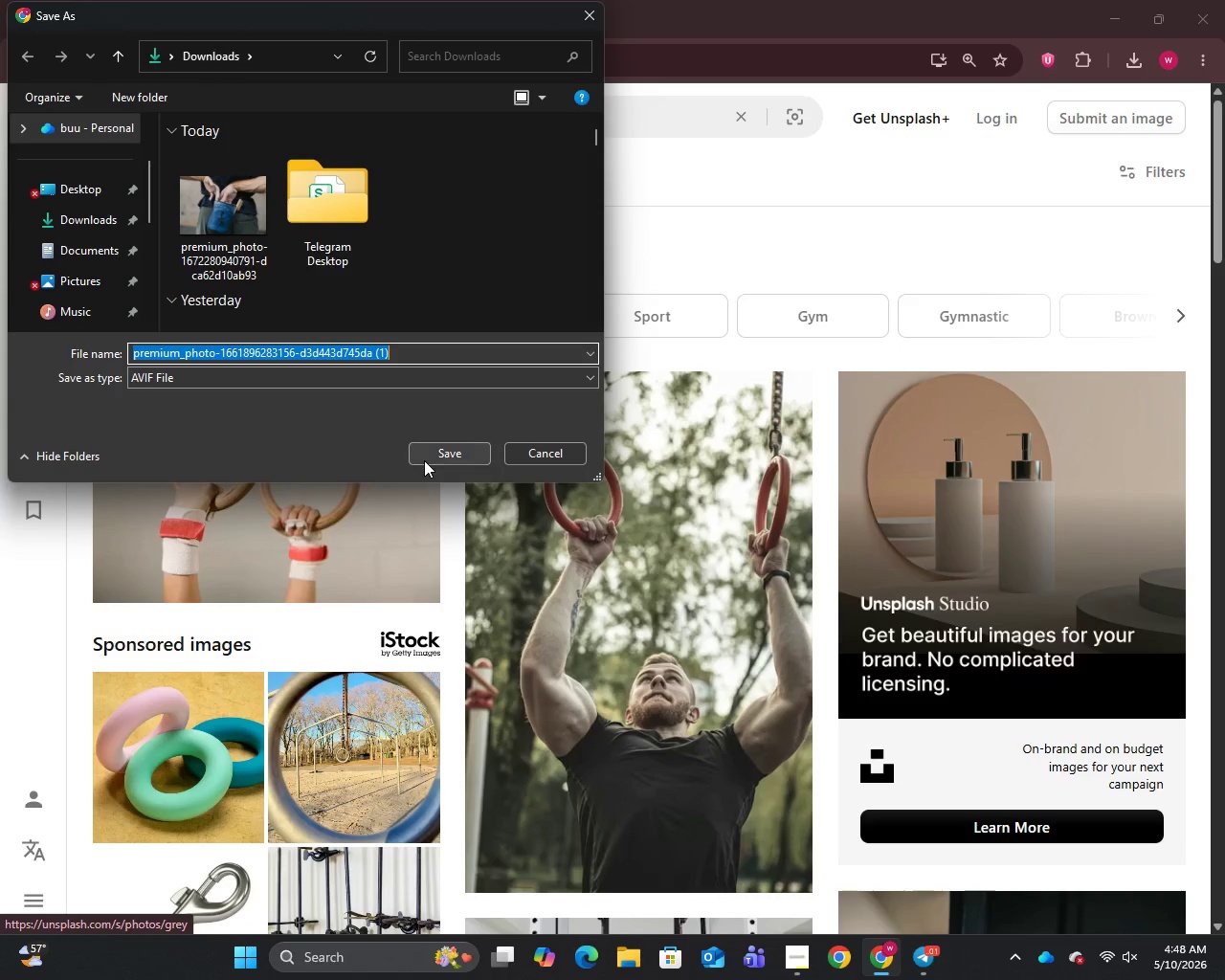 
left_click([432, 456])
 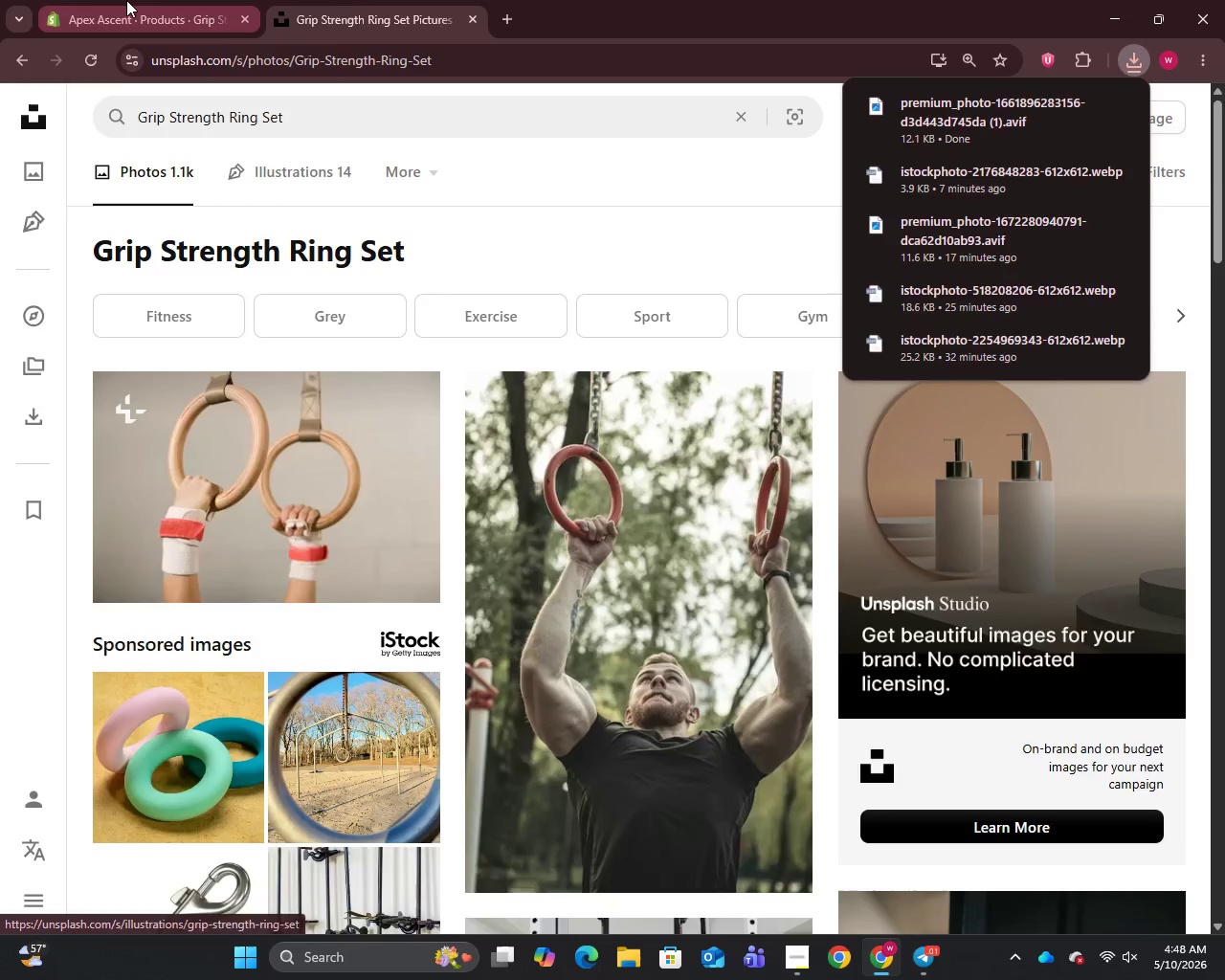 
left_click([126, 0])
 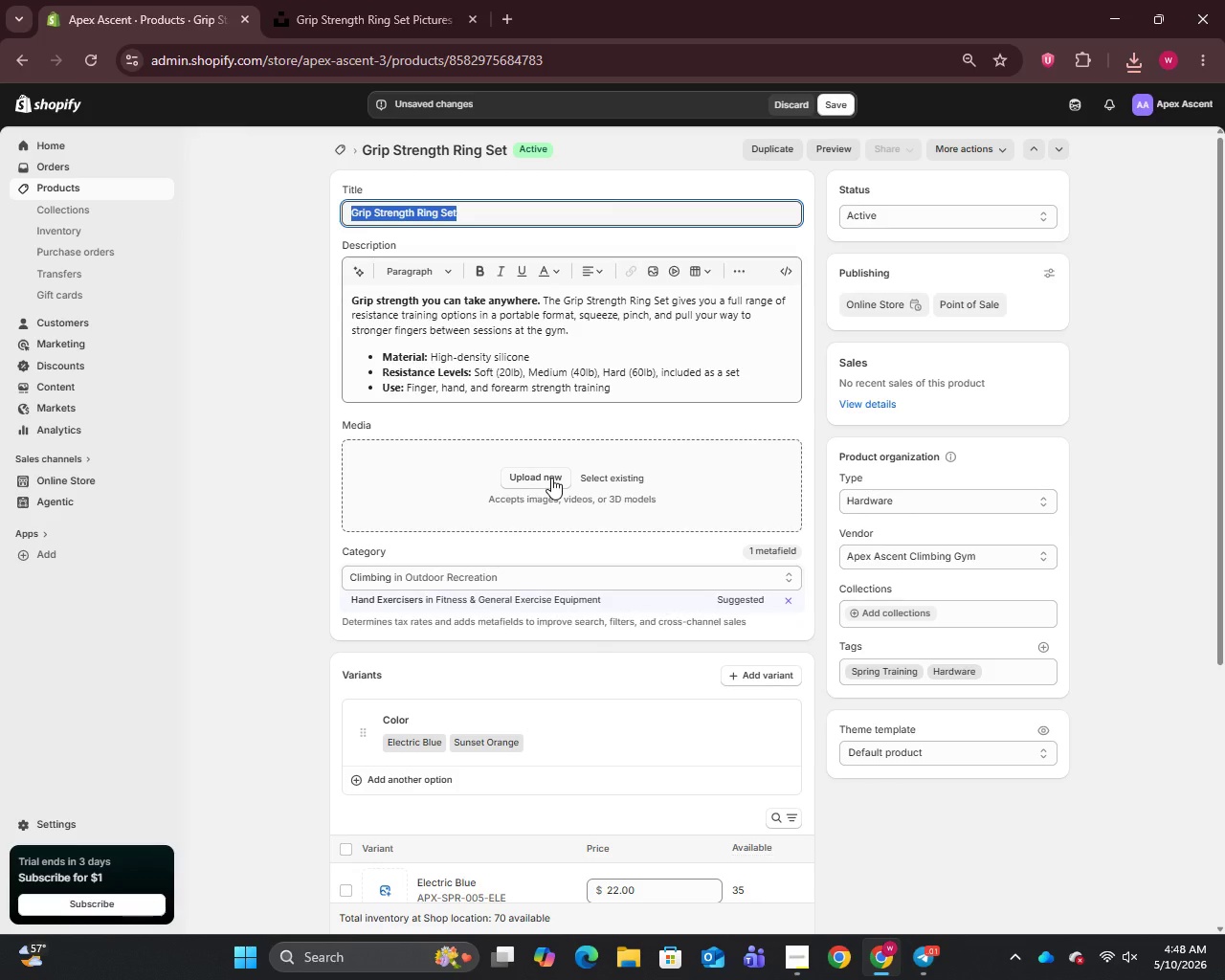 
left_click([551, 478])
 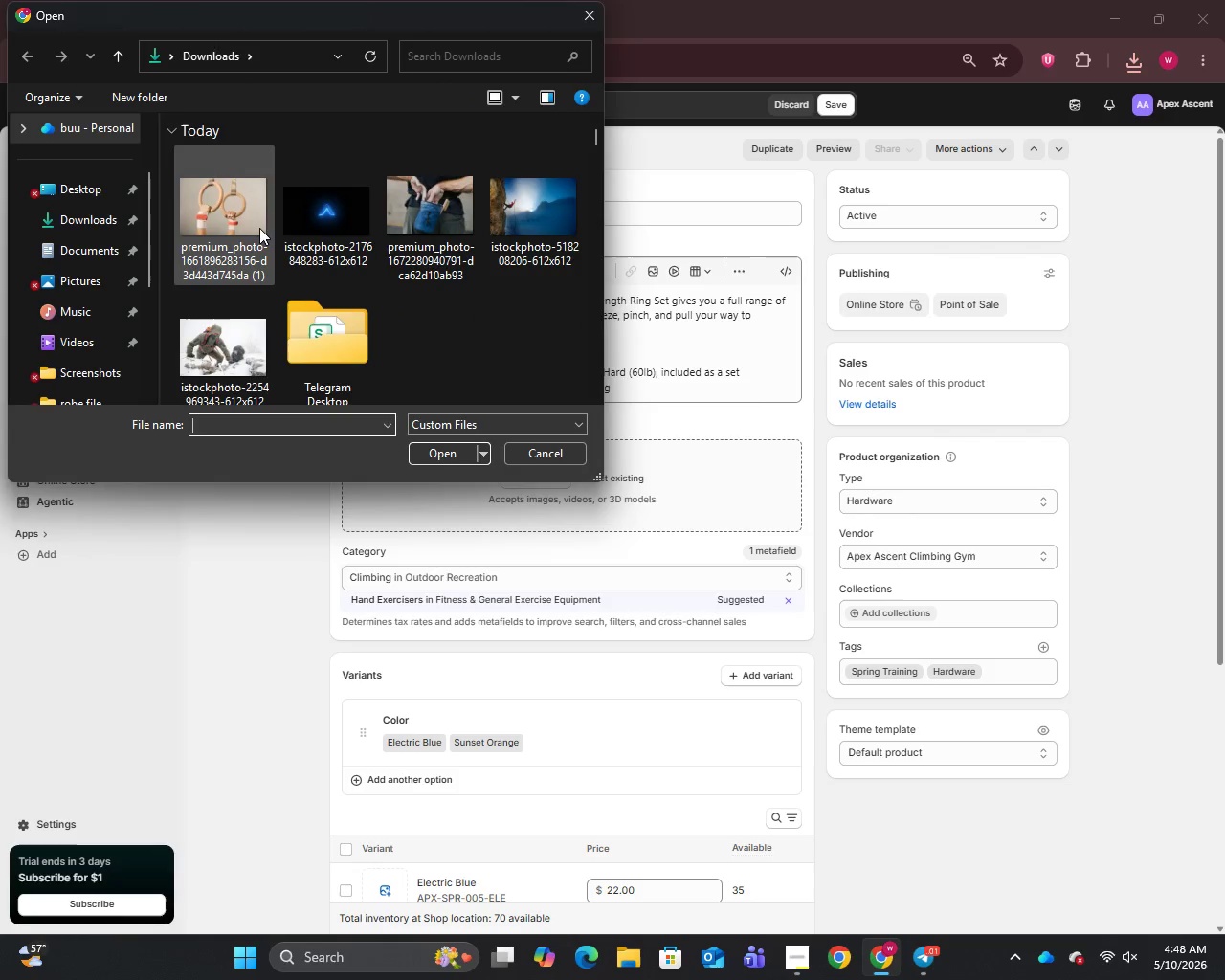 
left_click([258, 228])
 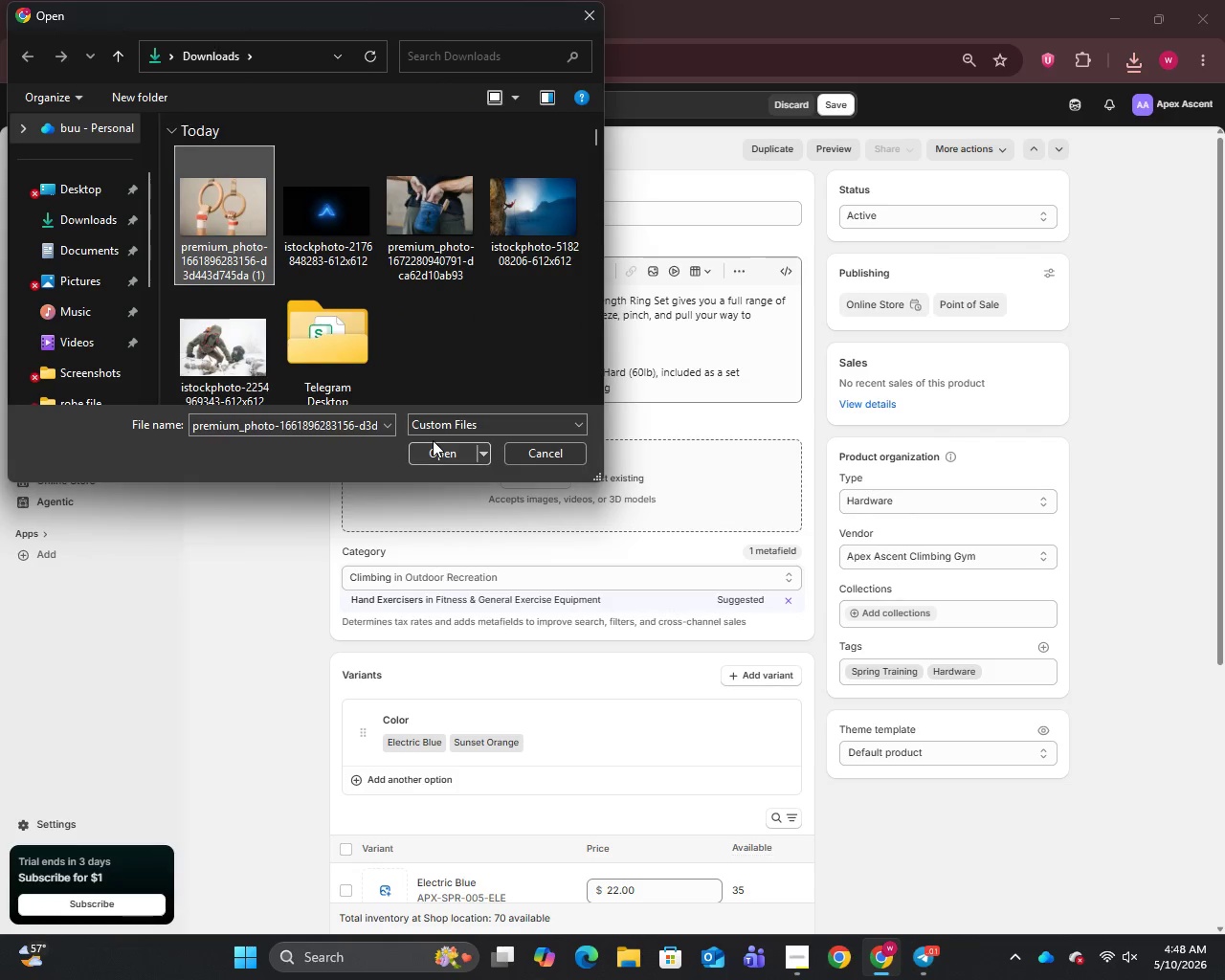 
left_click([433, 440])
 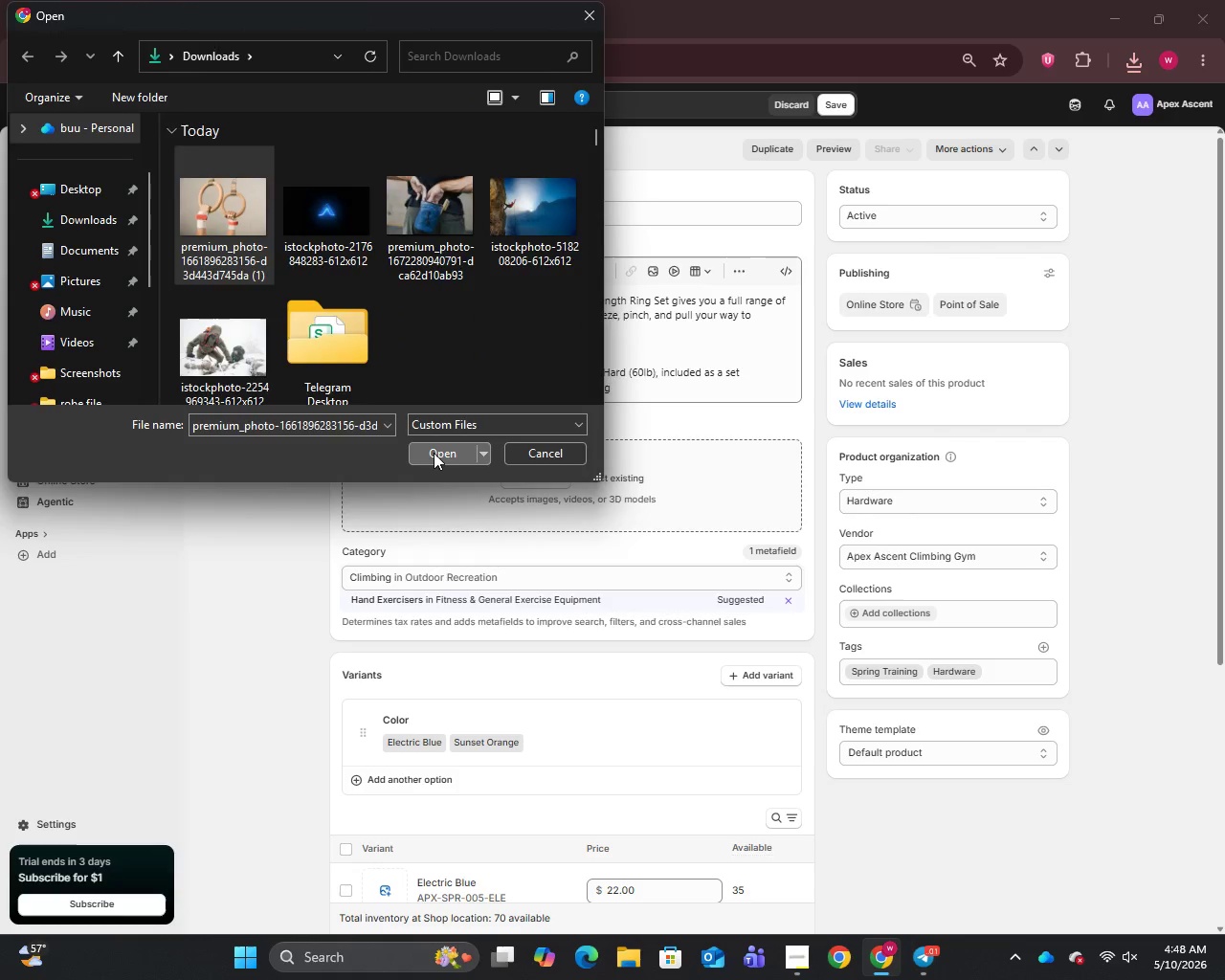 
left_click([434, 453])
 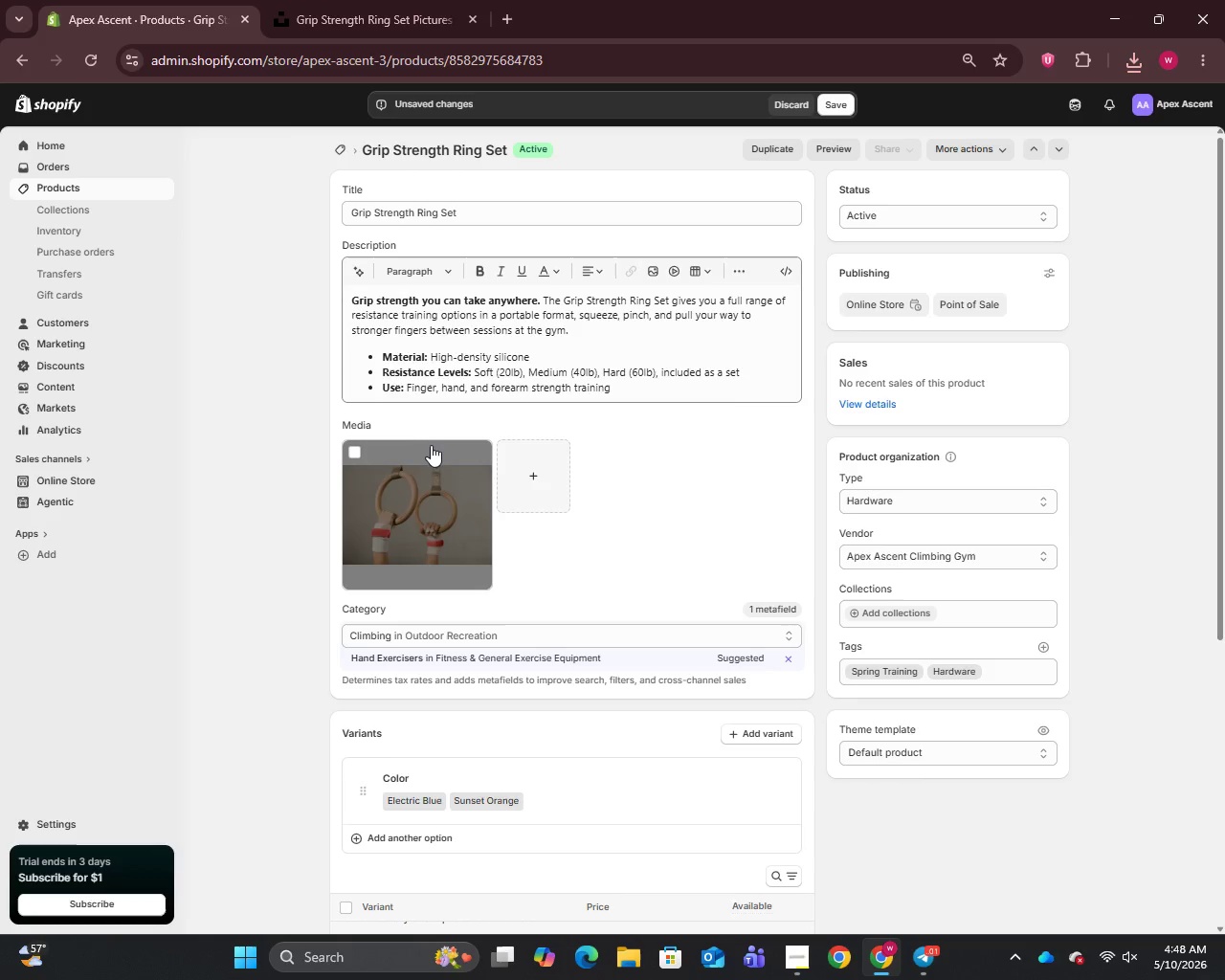 
wait(7.42)
 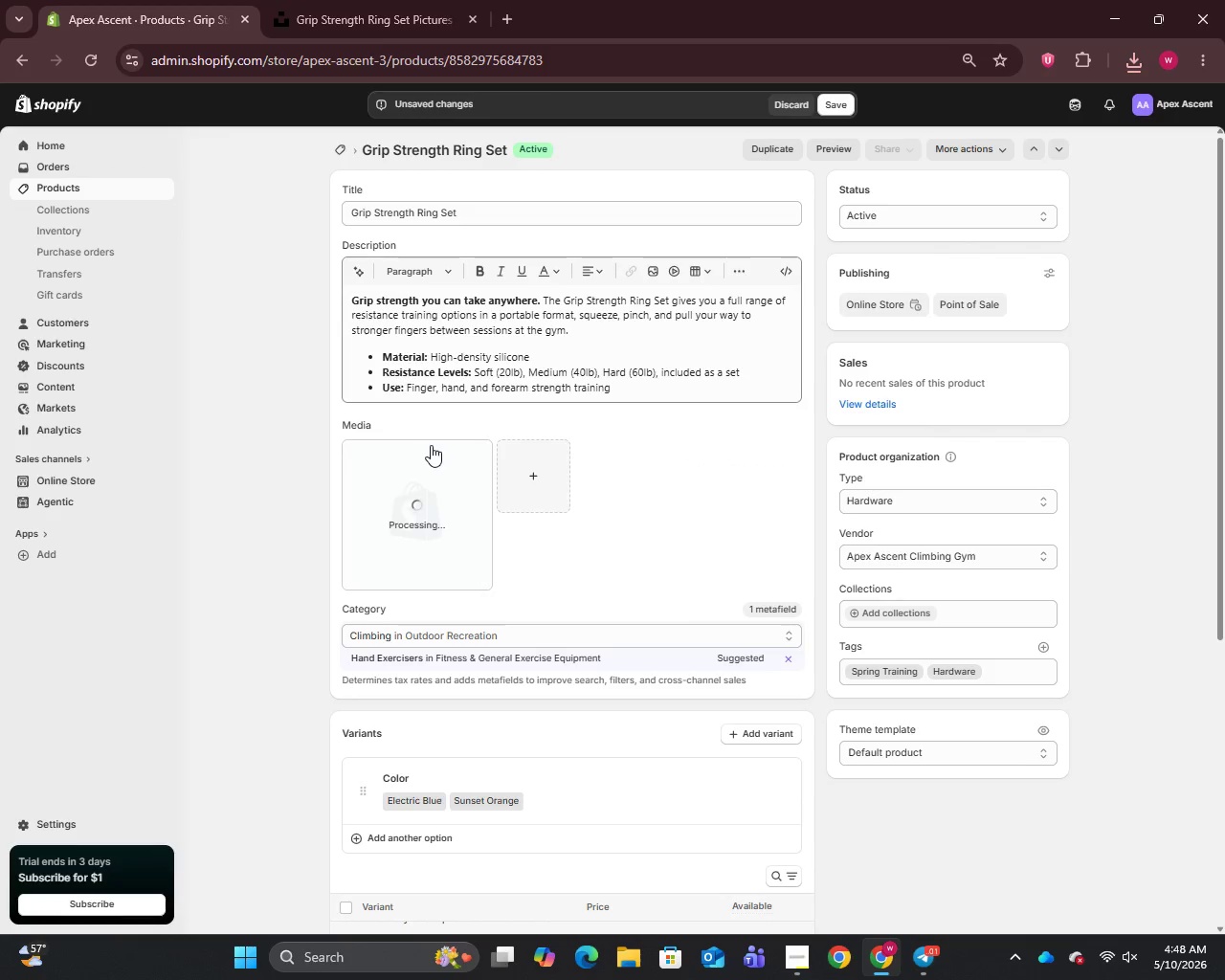 
left_click([427, 493])
 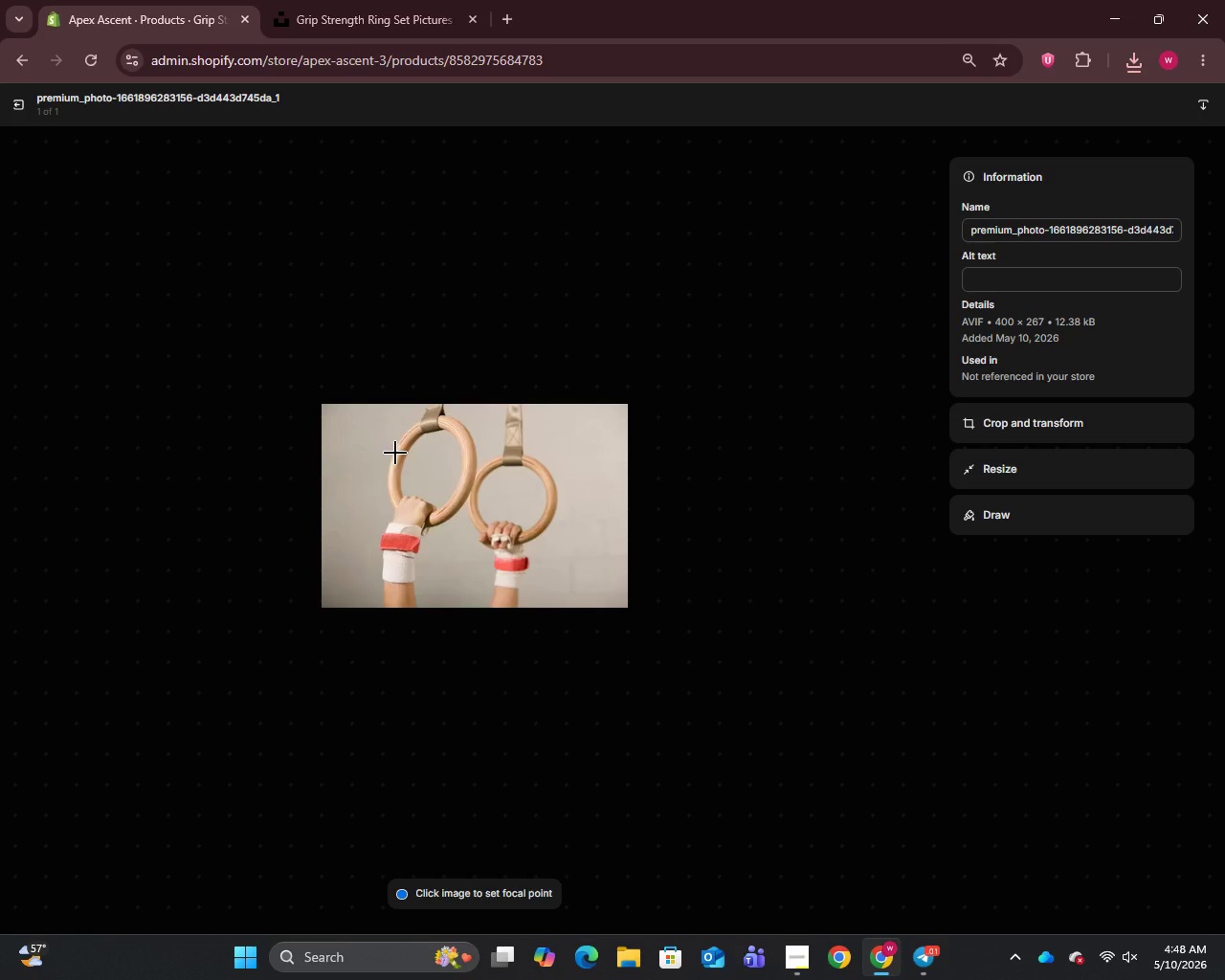 
wait(14.08)
 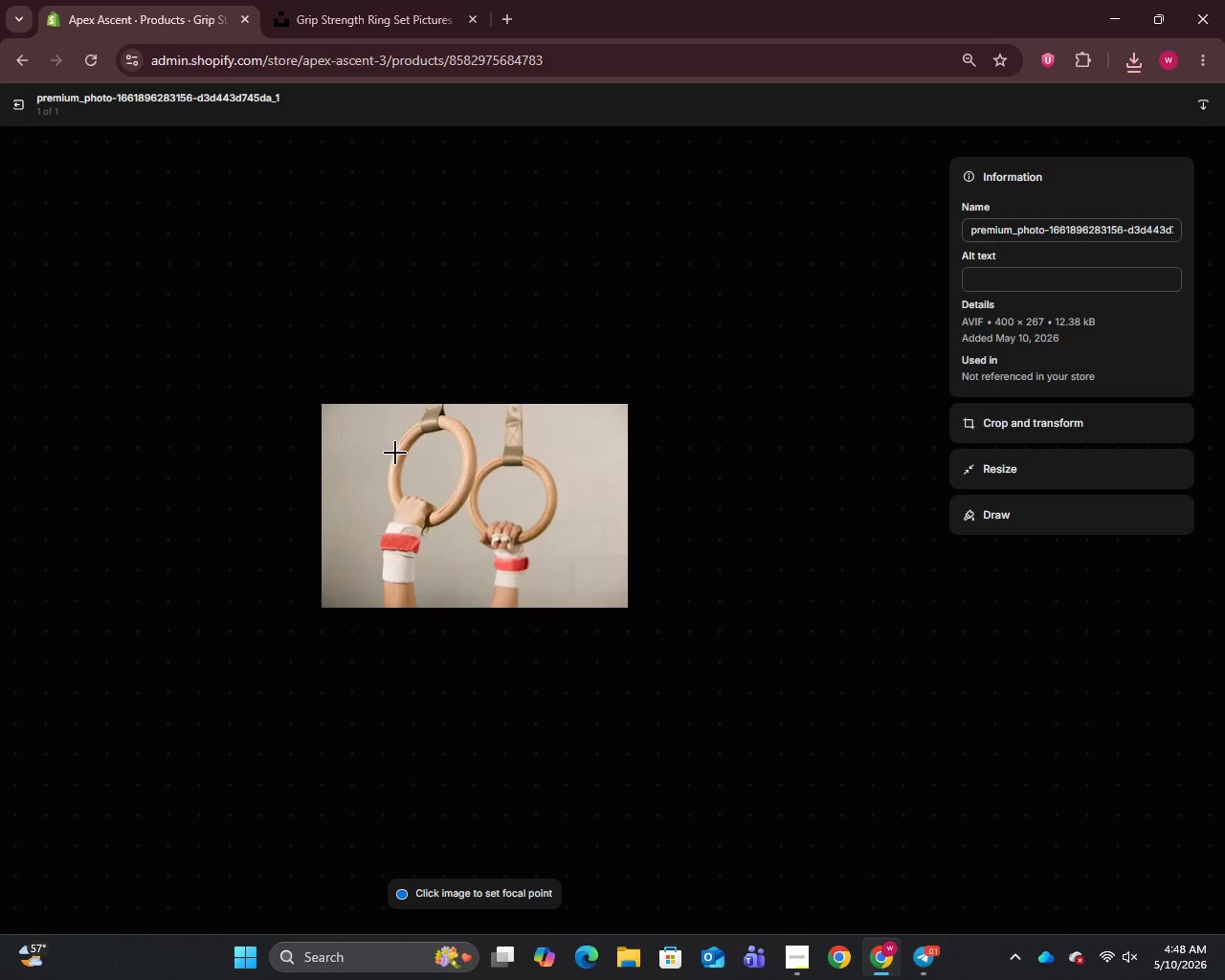 
left_click([1008, 227])
 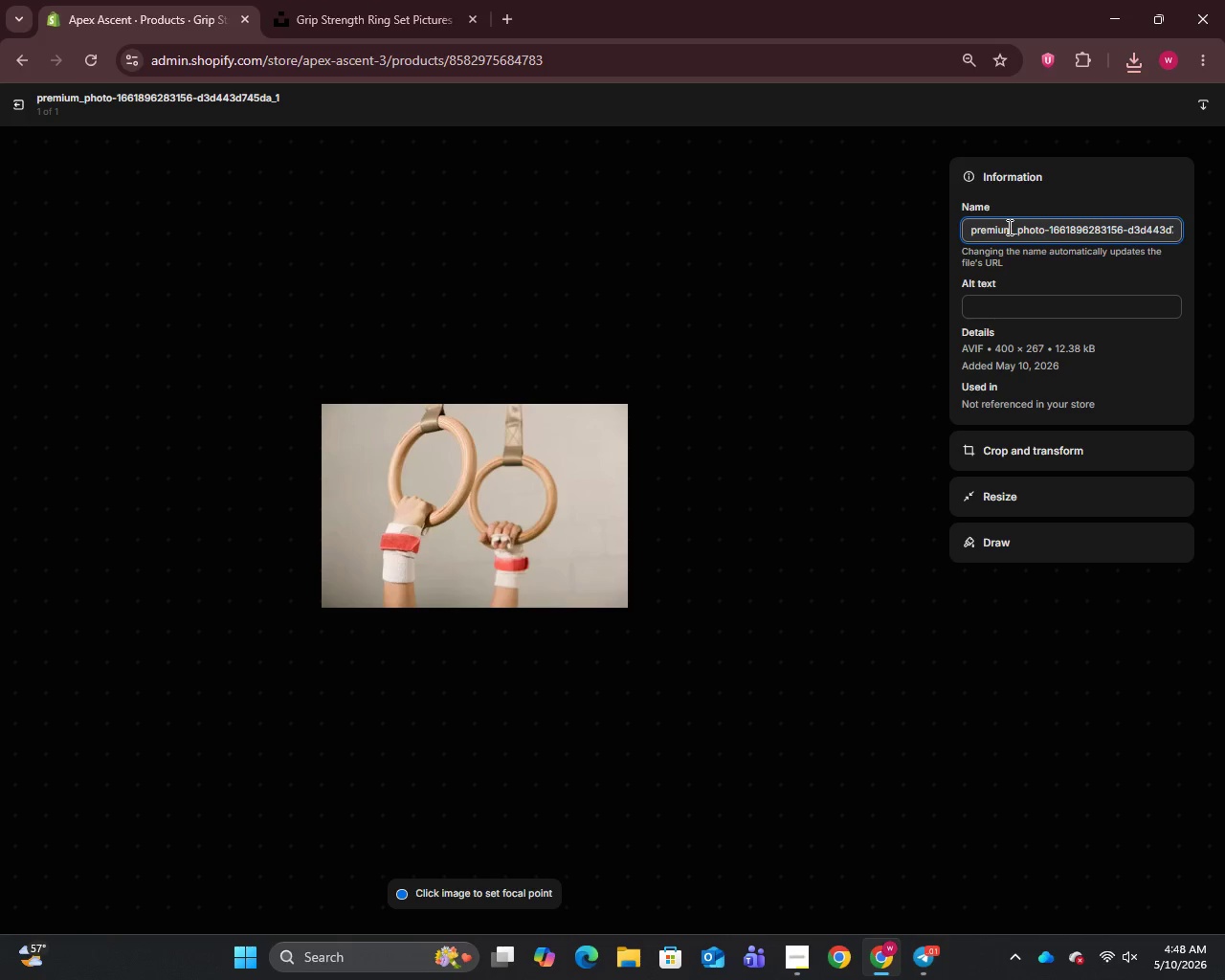 
key(Control+A)
 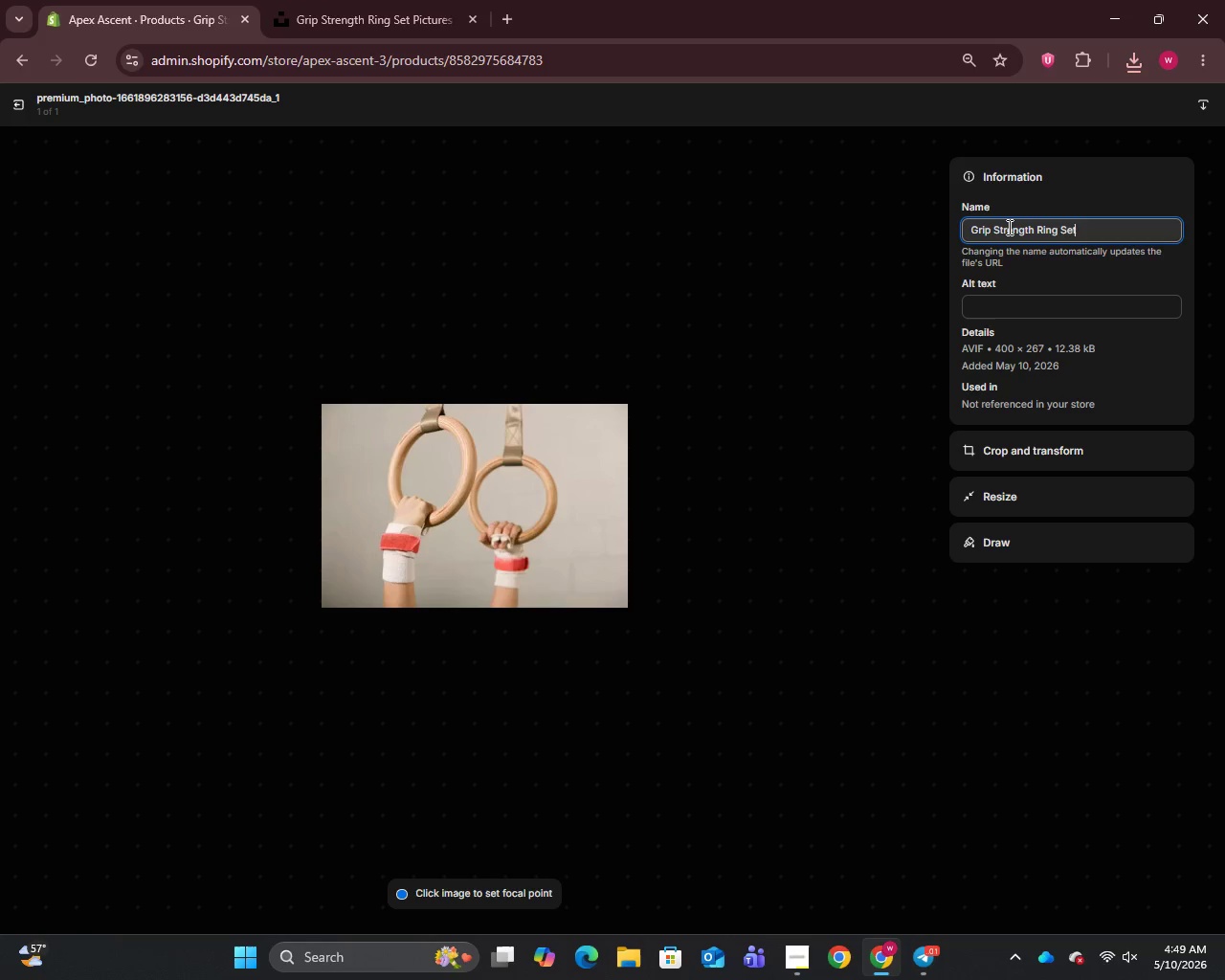 
key(Control+V)
 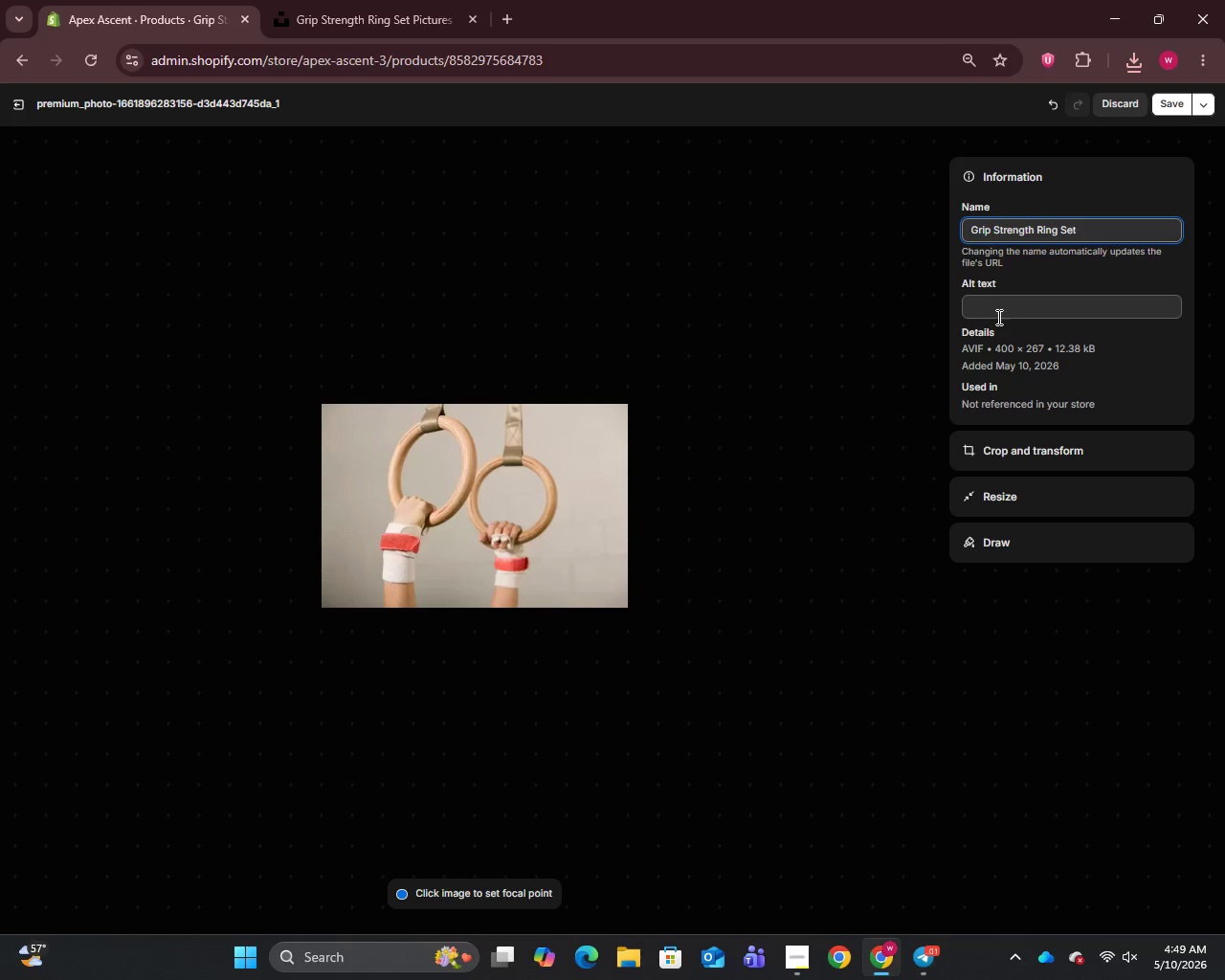 
left_click([996, 305])
 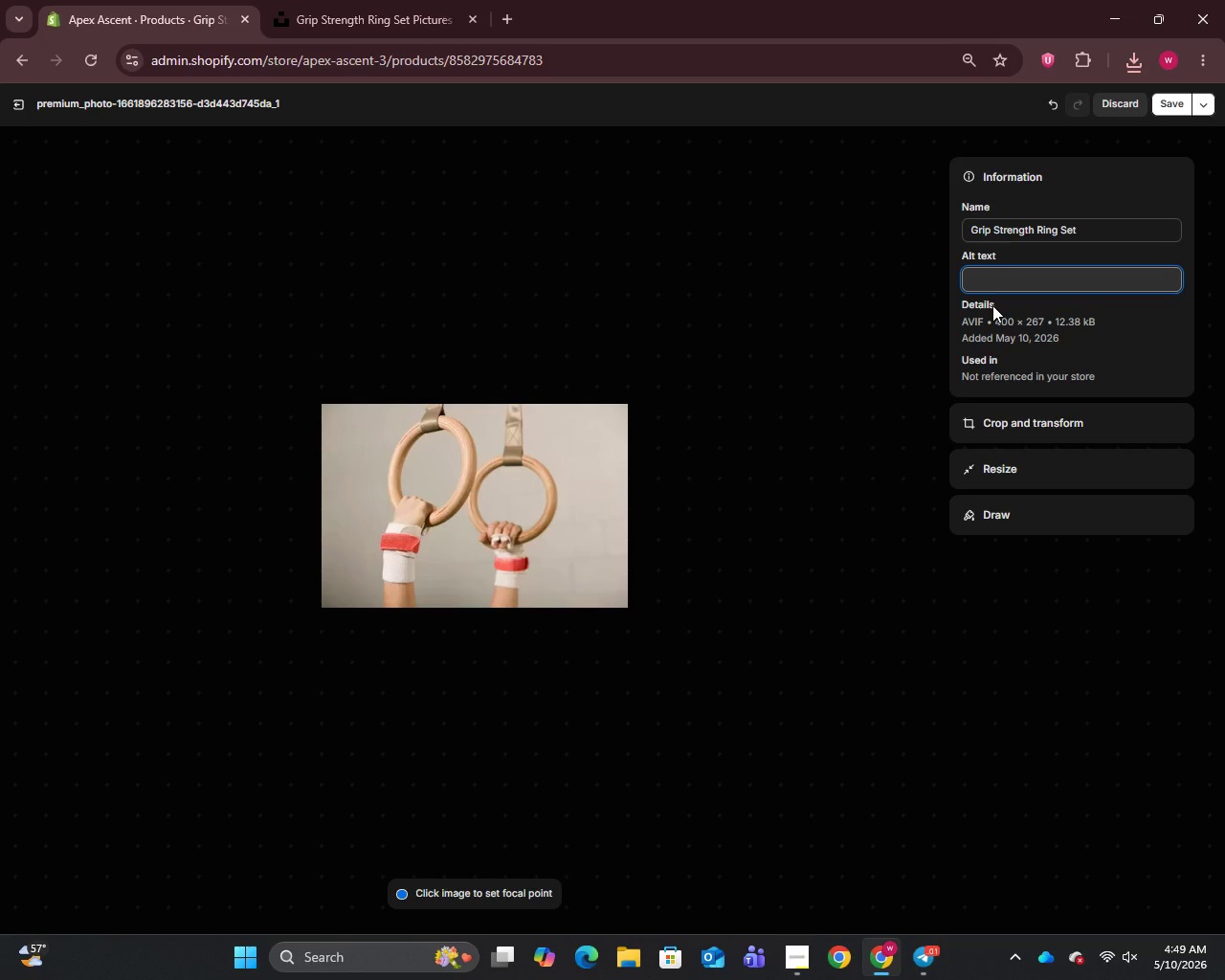 
type(Grip Strength Ring Set in Electric Blue - Apex Ascent Climbing Gym Spring Training hardware)
 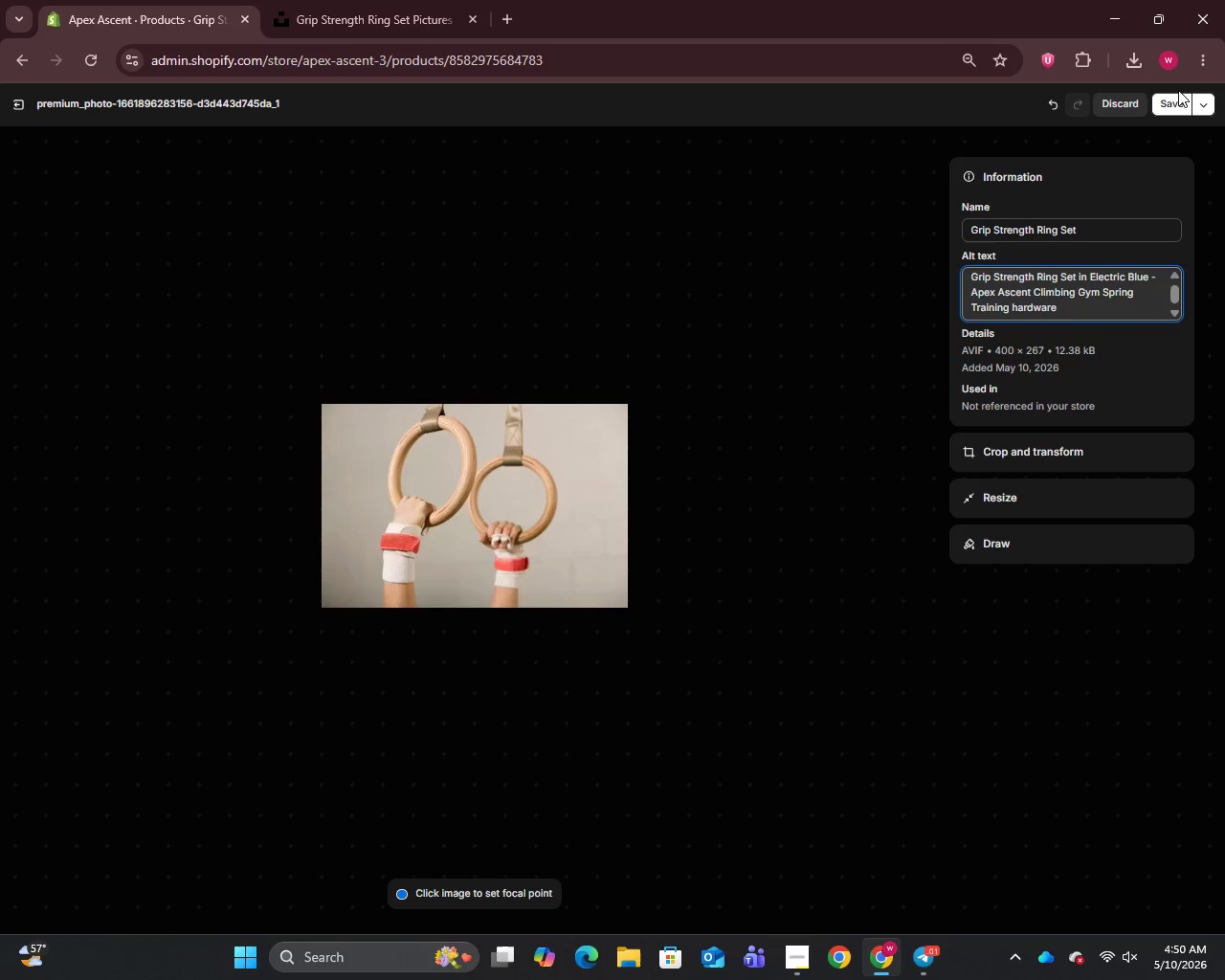 
left_click([1169, 114])
 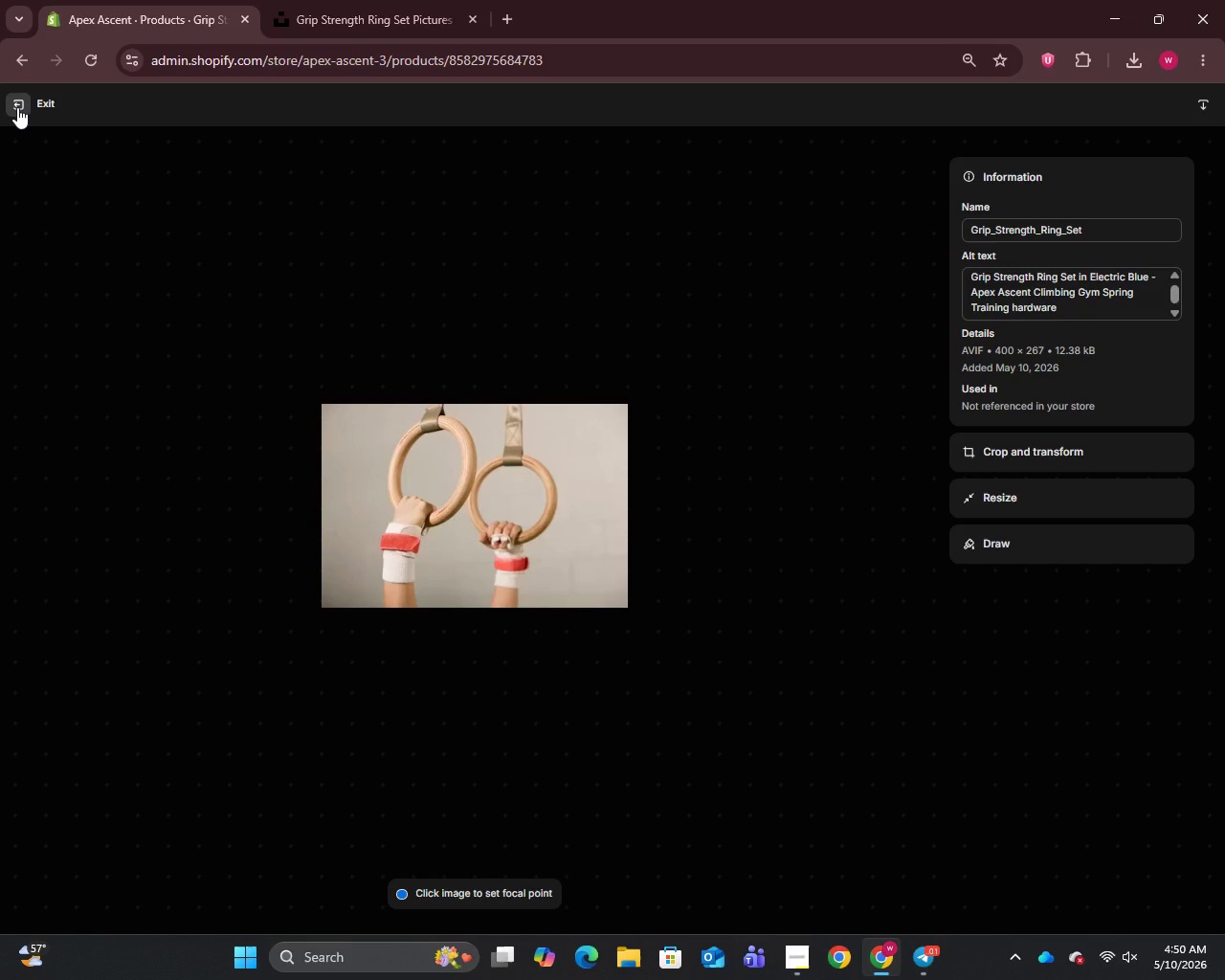 
wait(6.59)
 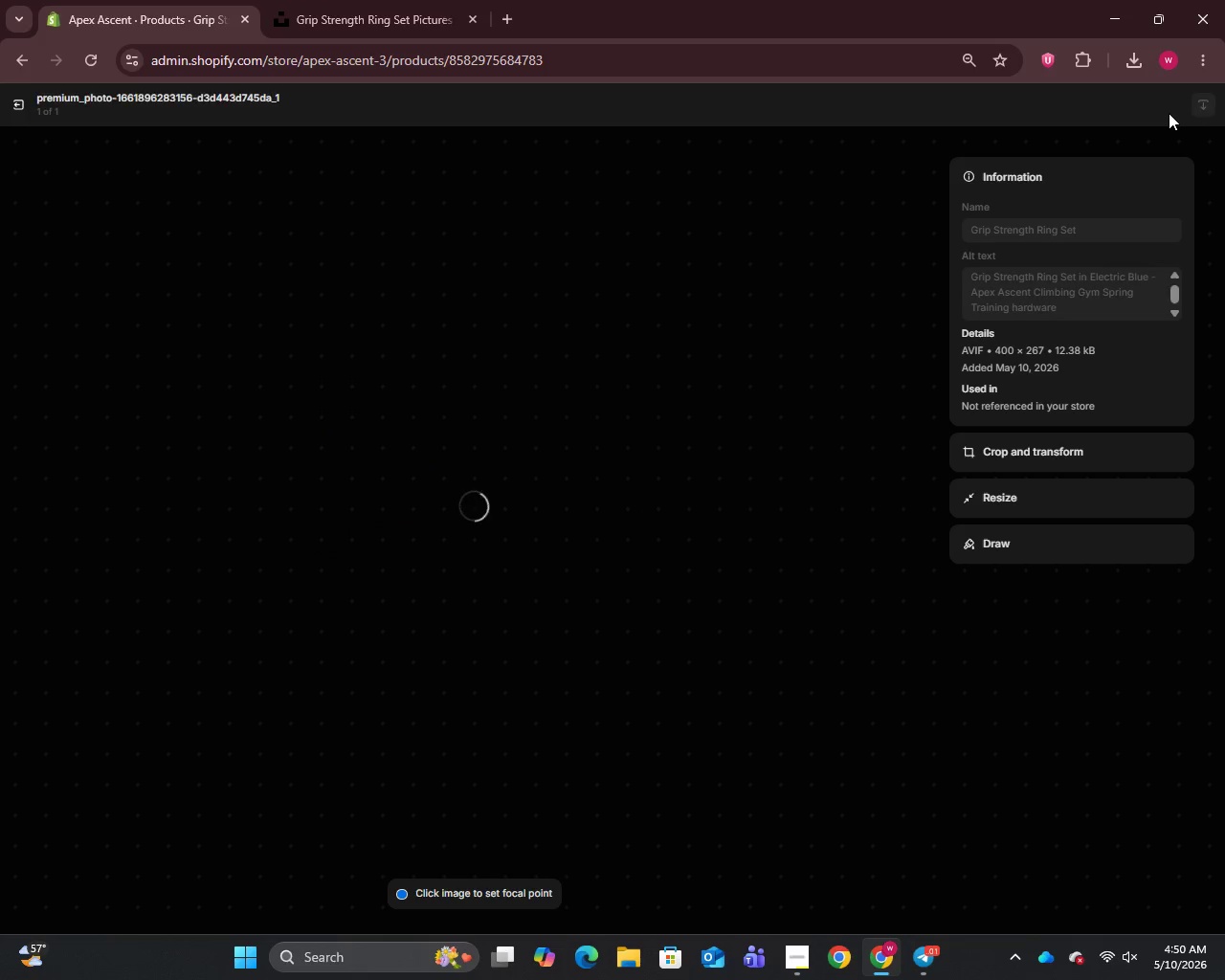 
left_click([17, 107])
 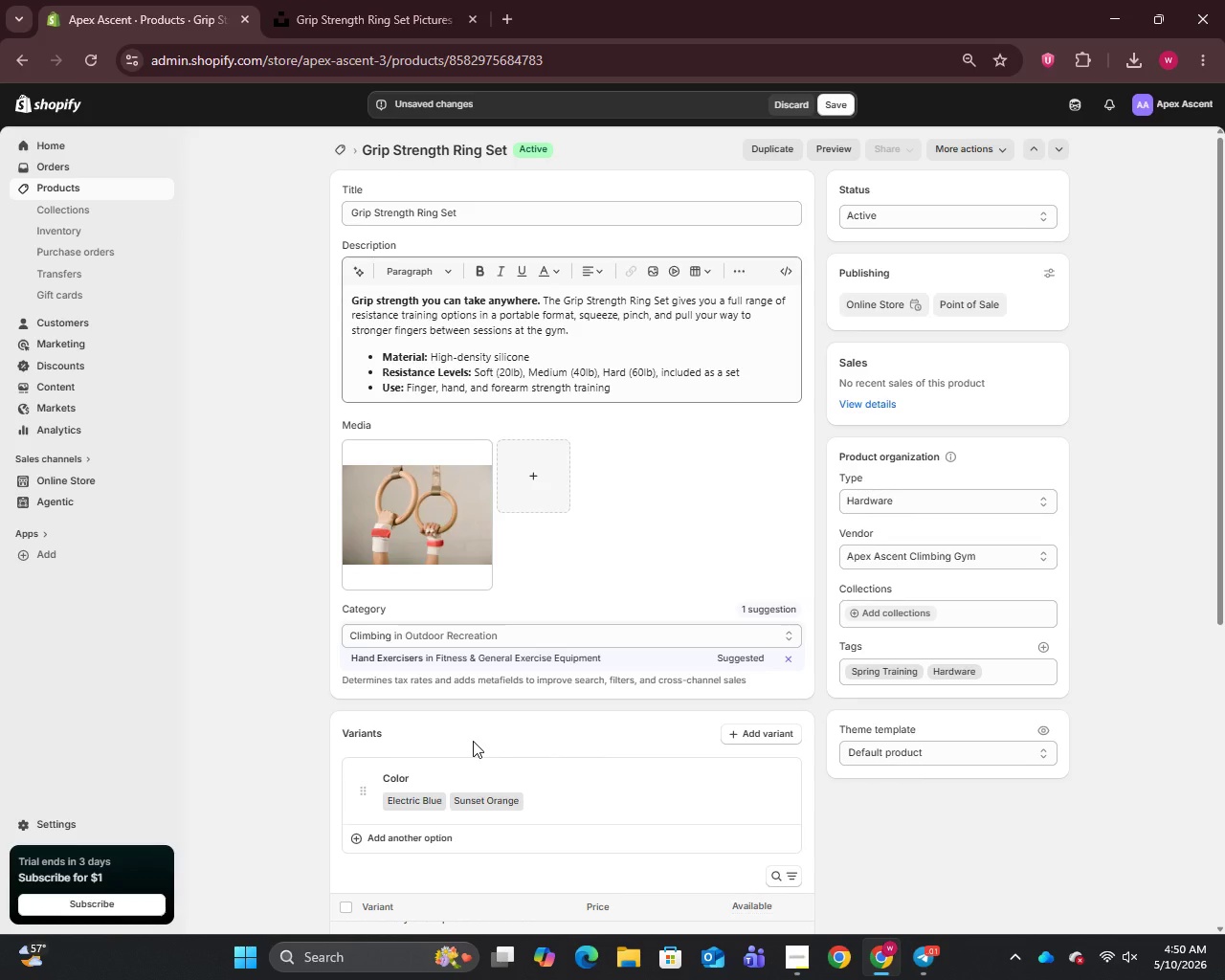 
scroll: coordinate [472, 741], scroll_direction: down, amount: 5.0
 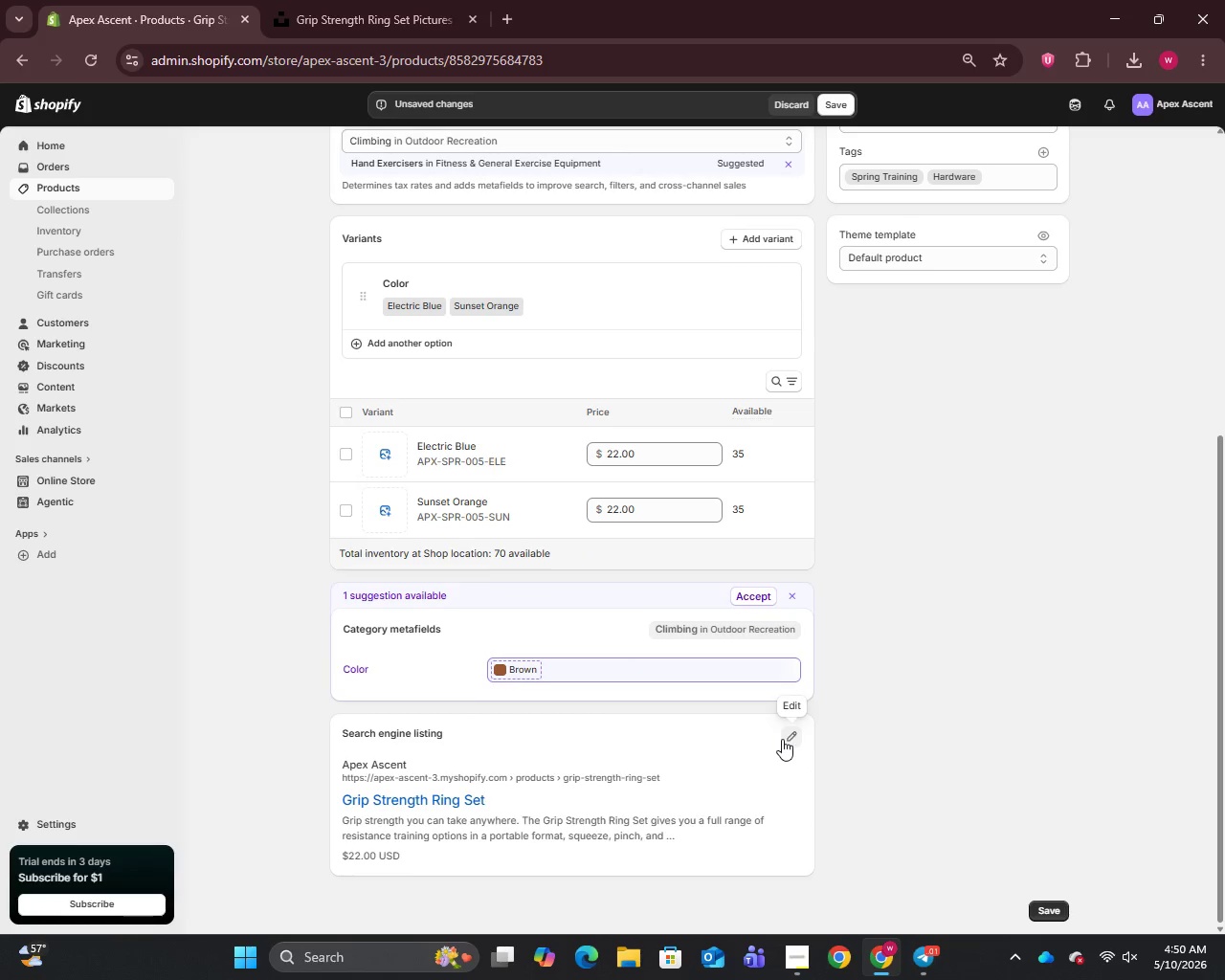 
left_click([782, 739])
 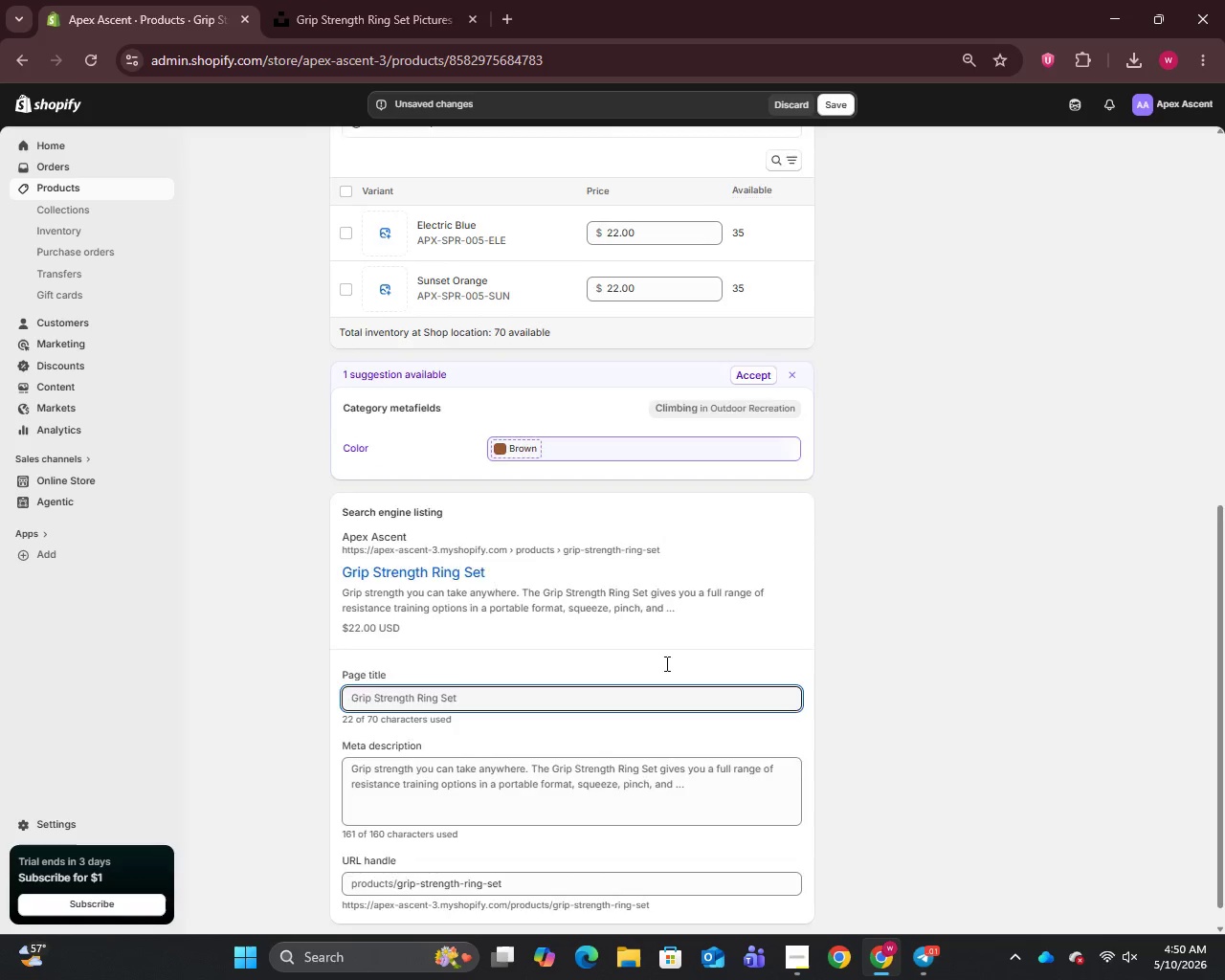 
scroll: coordinate [767, 711], scroll_direction: down, amount: 3.0
 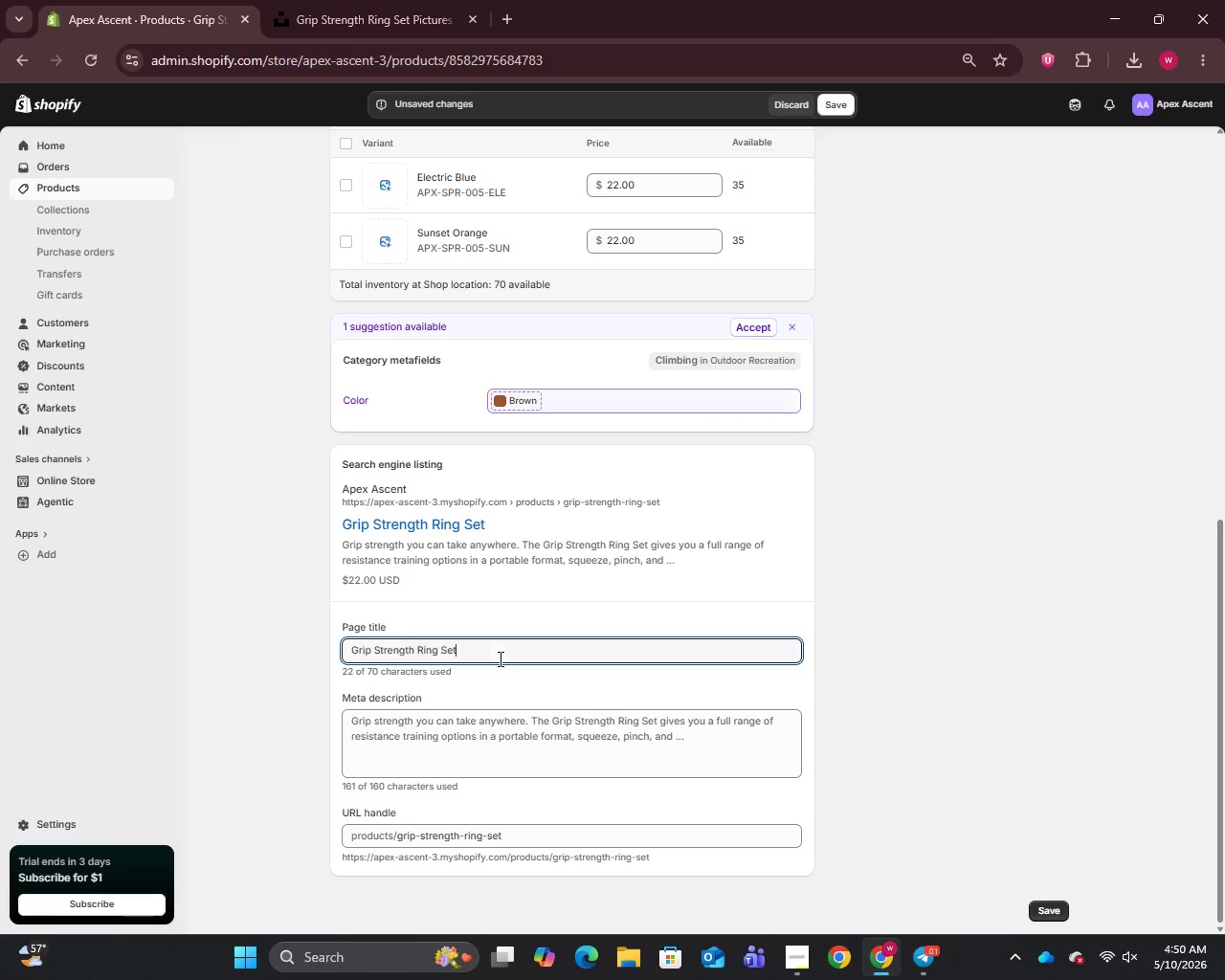 
left_click([499, 658])
 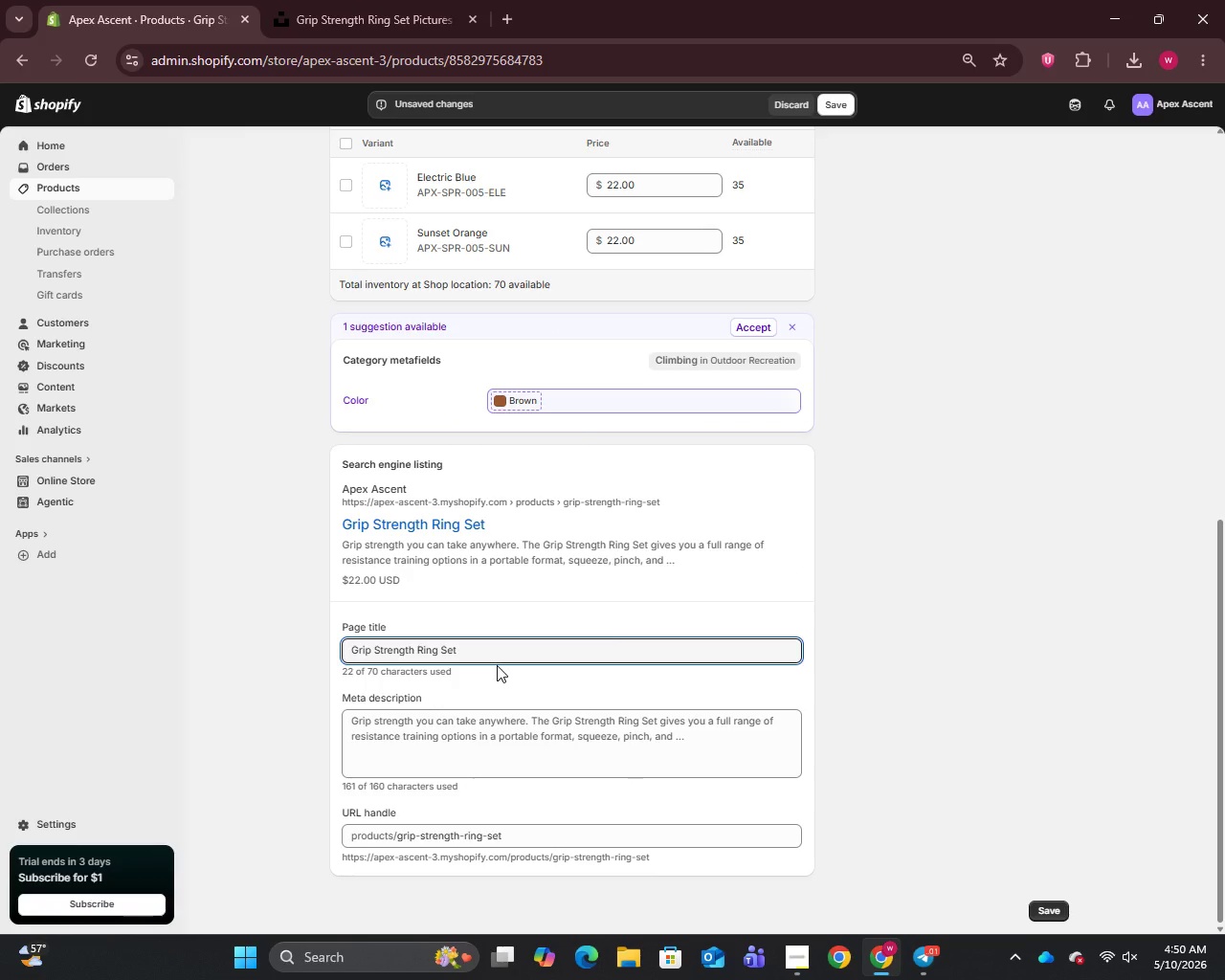 
key(Space)
 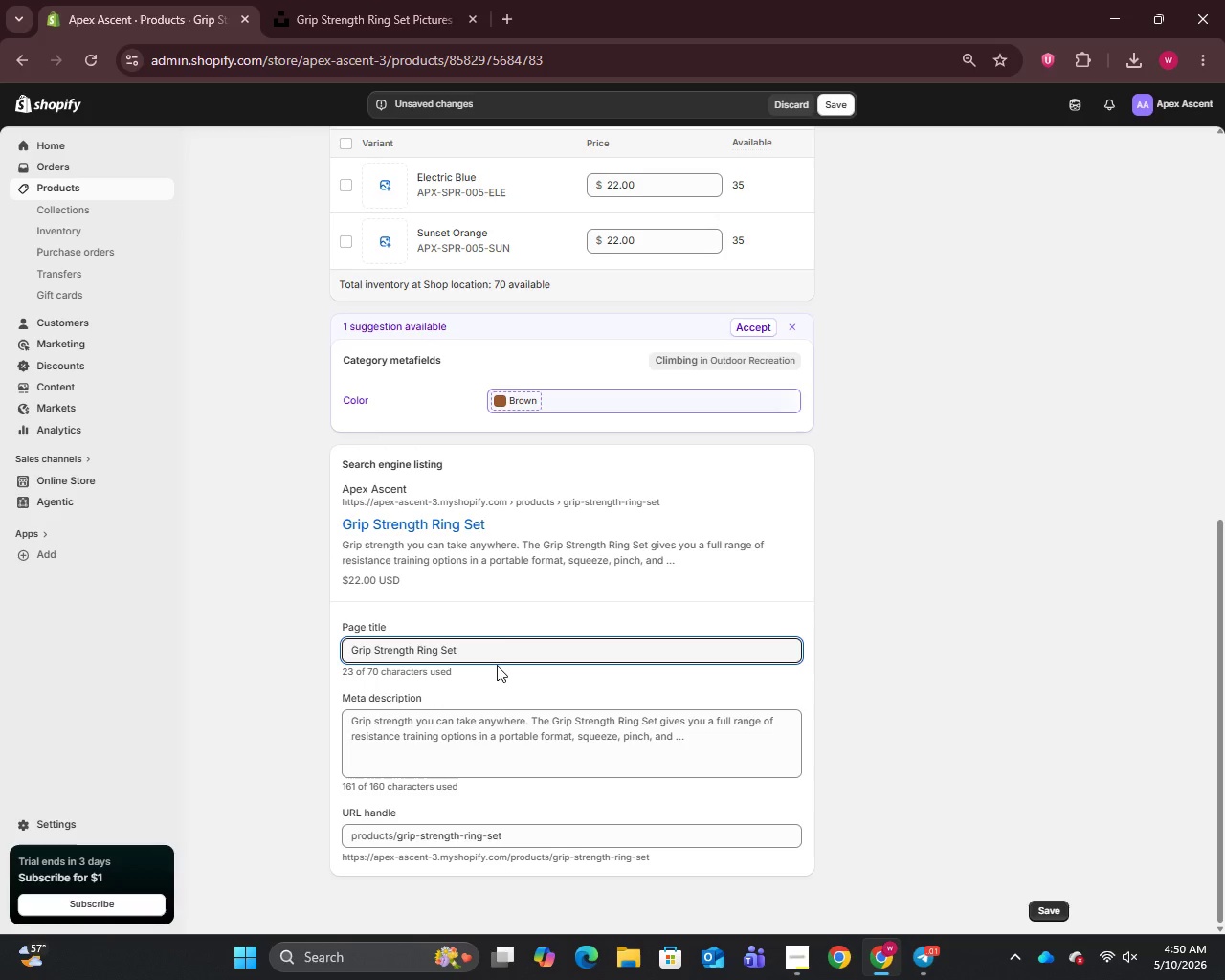 
type(| Trainng hardware | Ap)
 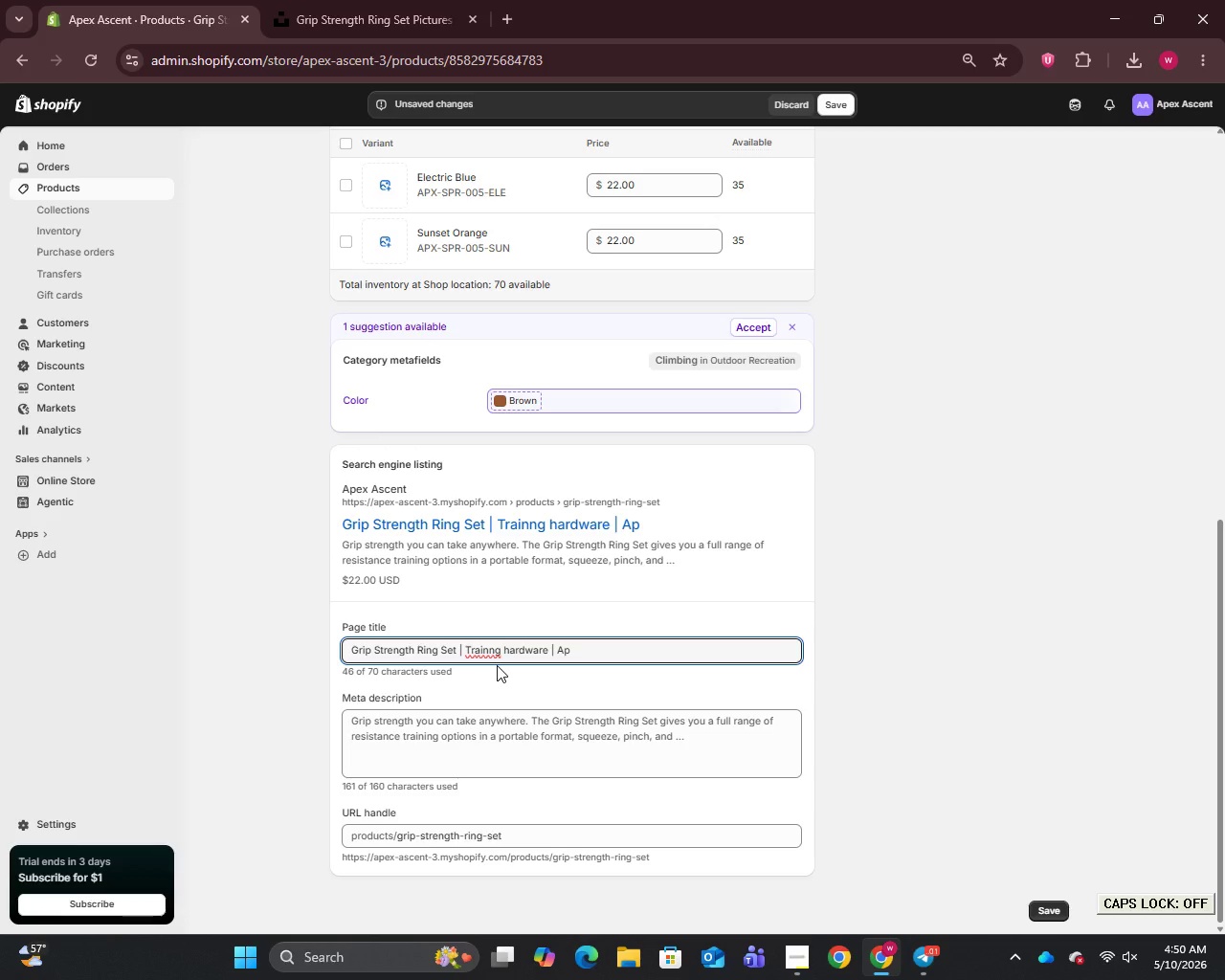 
left_click([491, 656])
 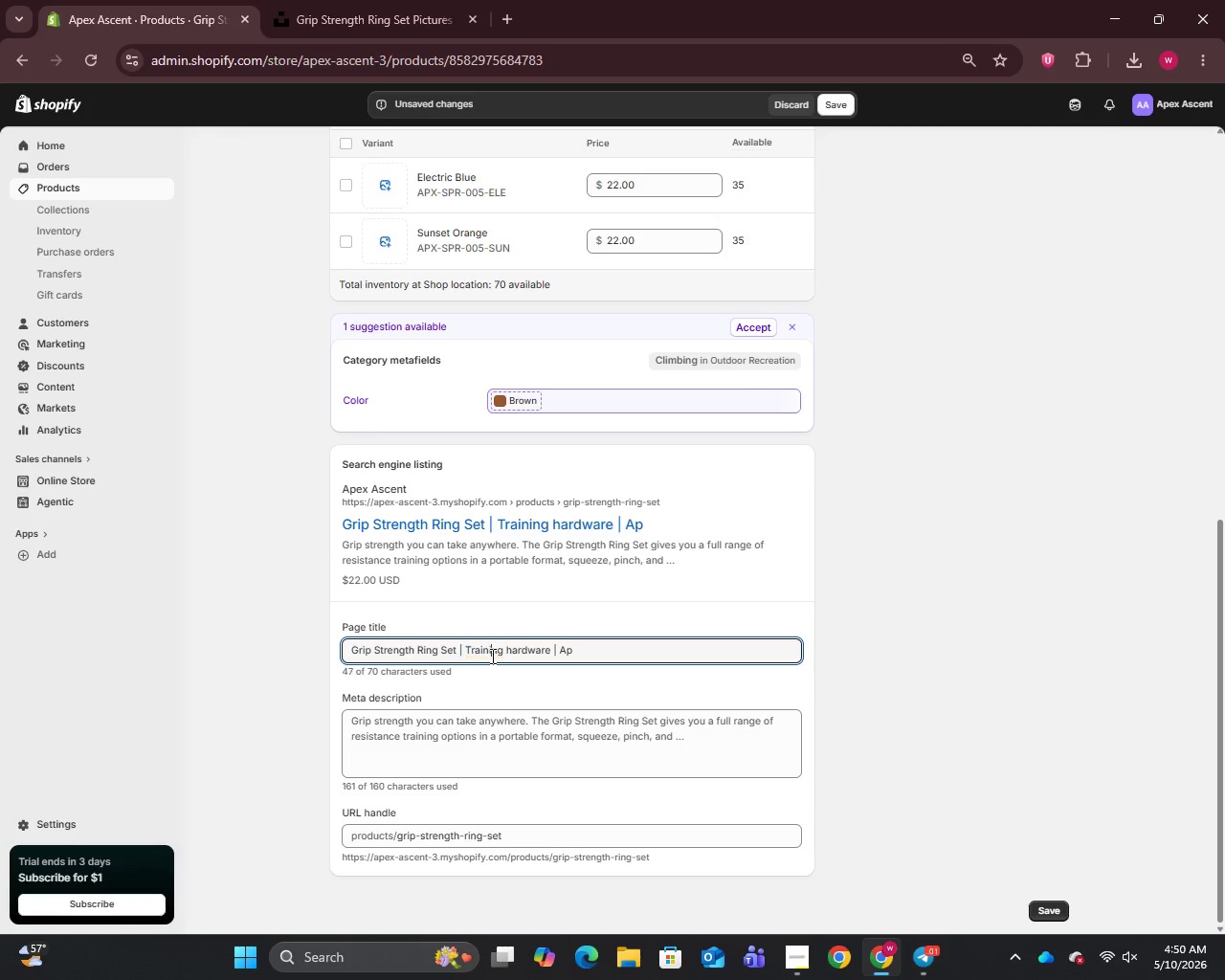 
key(I)
 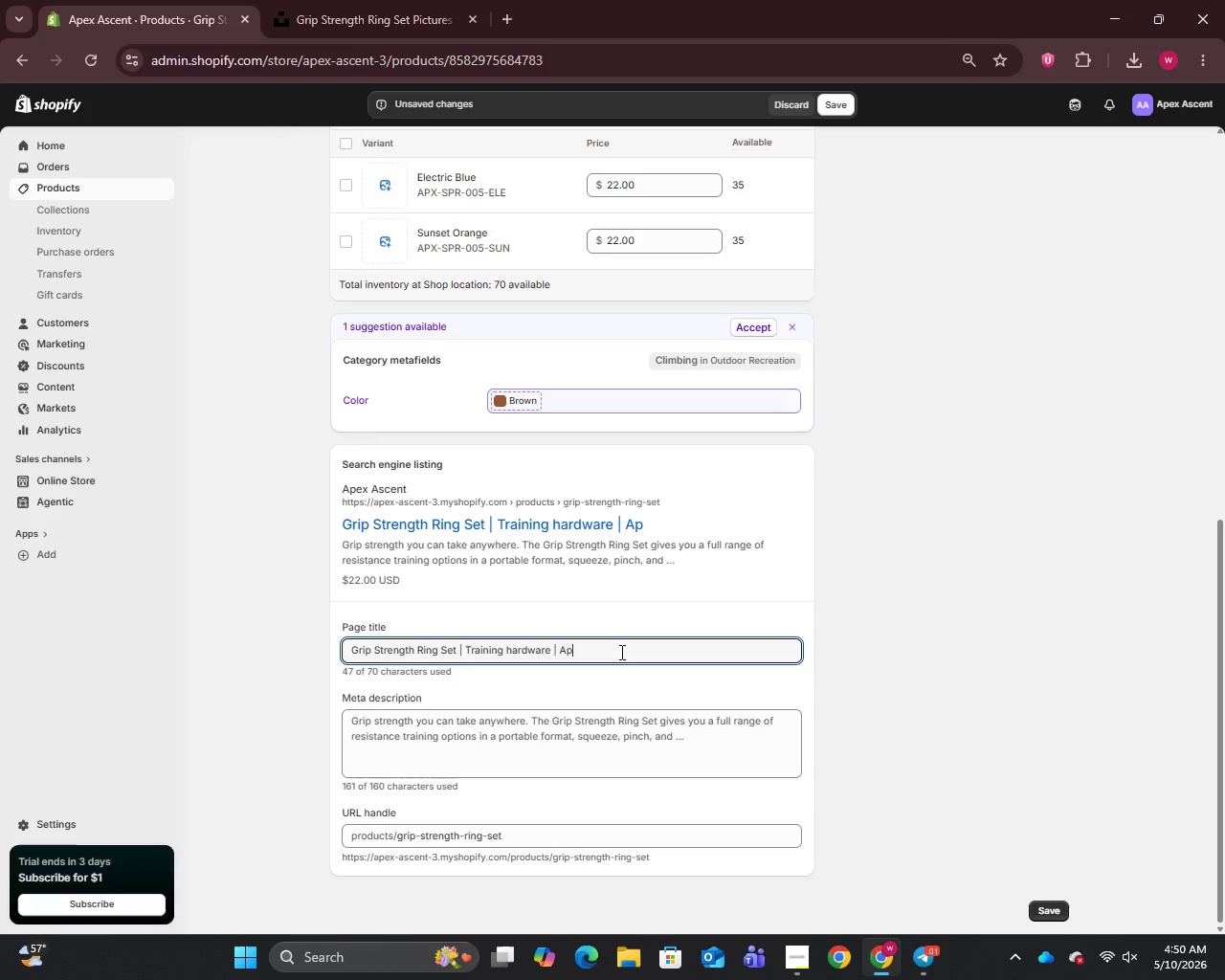 
left_click([620, 652])
 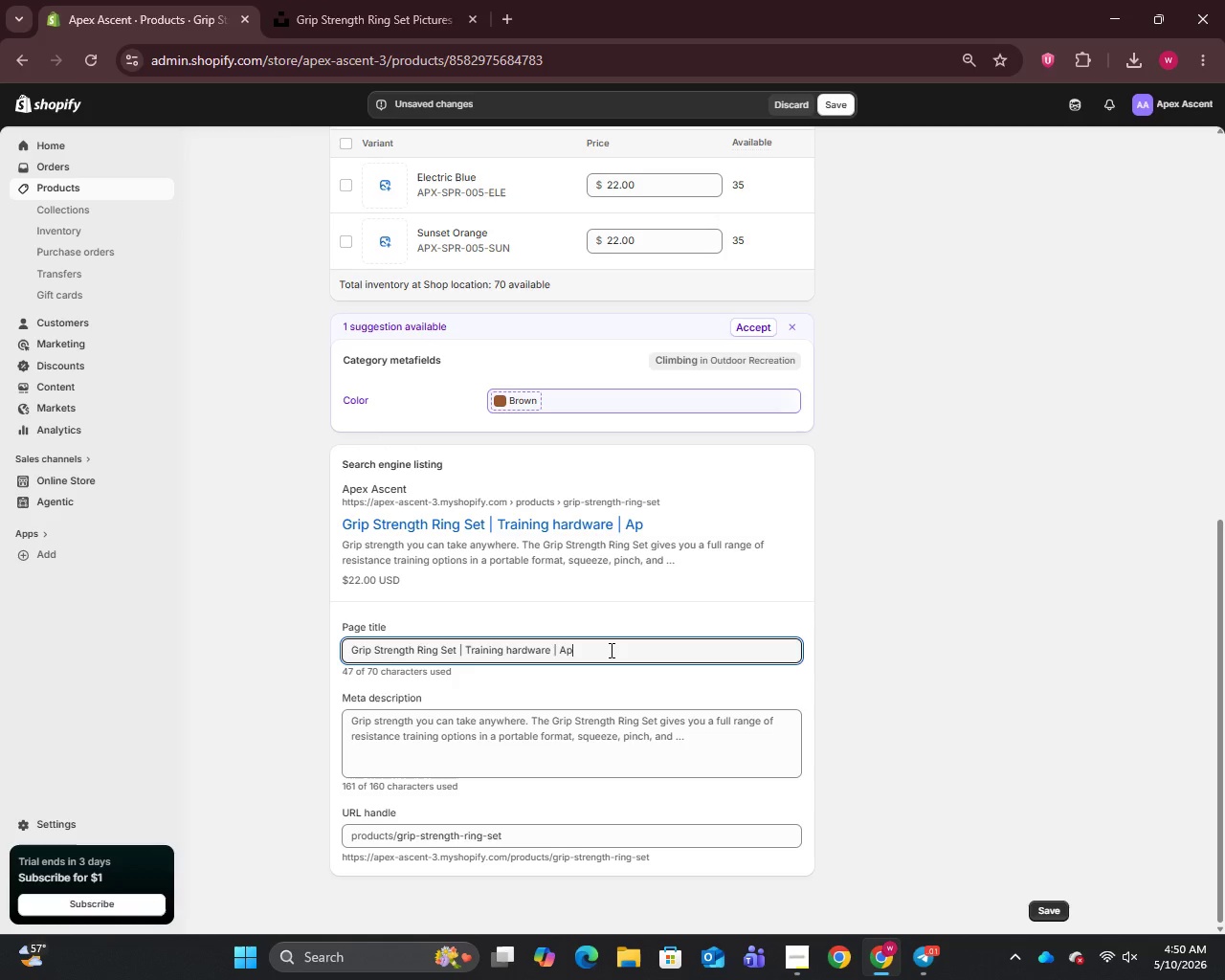 
type(ex Ascent Gym)
 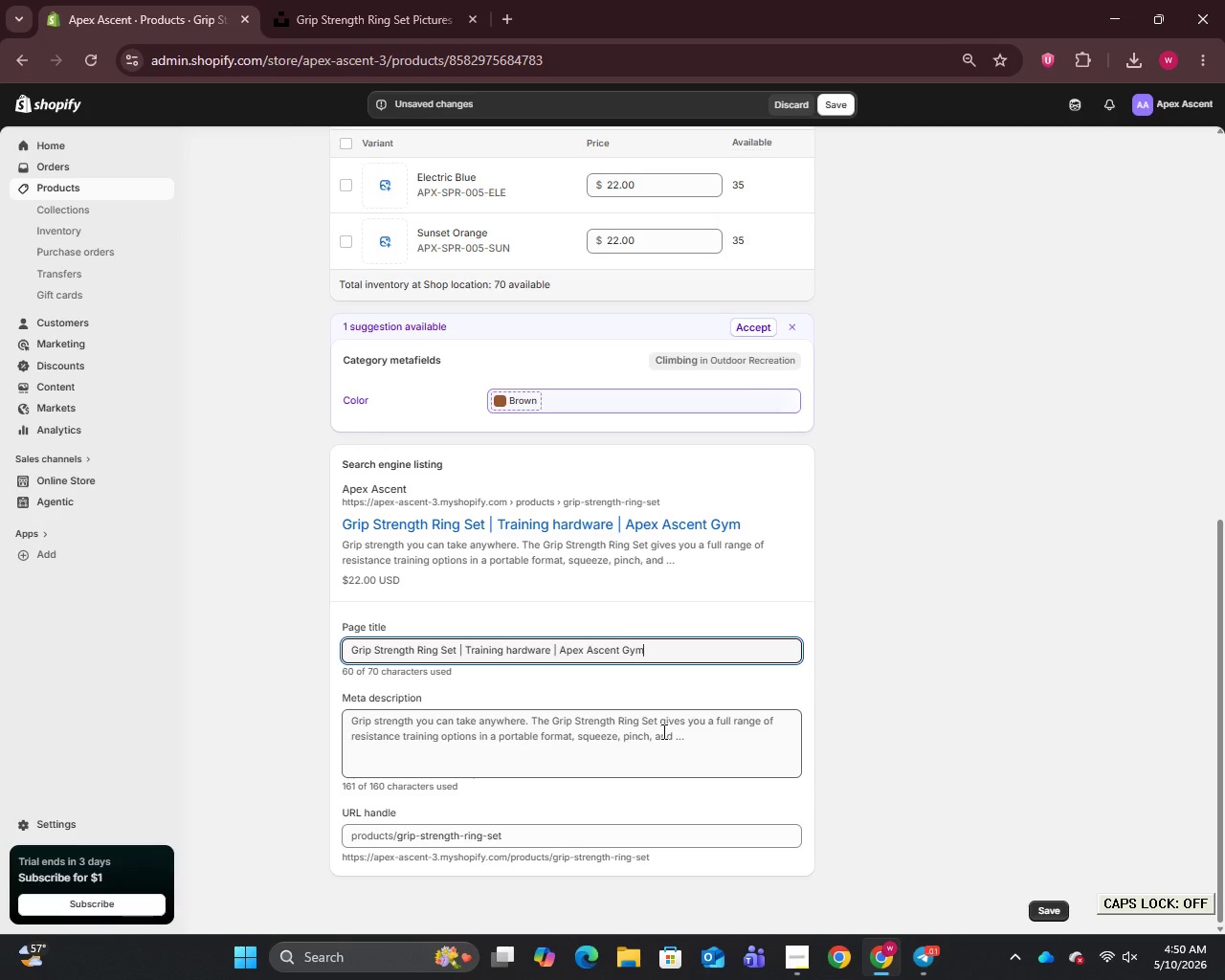 
left_click([662, 731])
 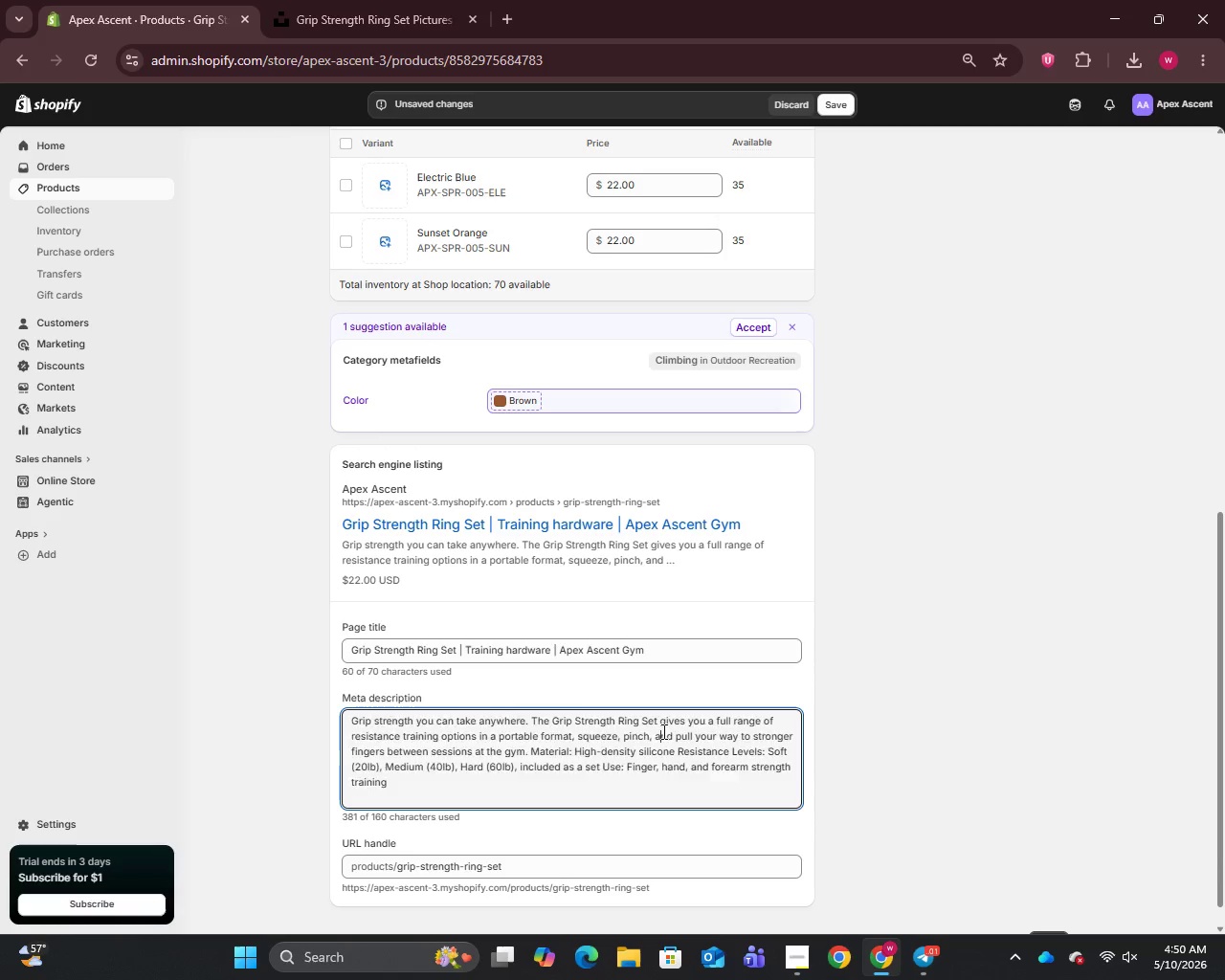 
key(Control+A)
 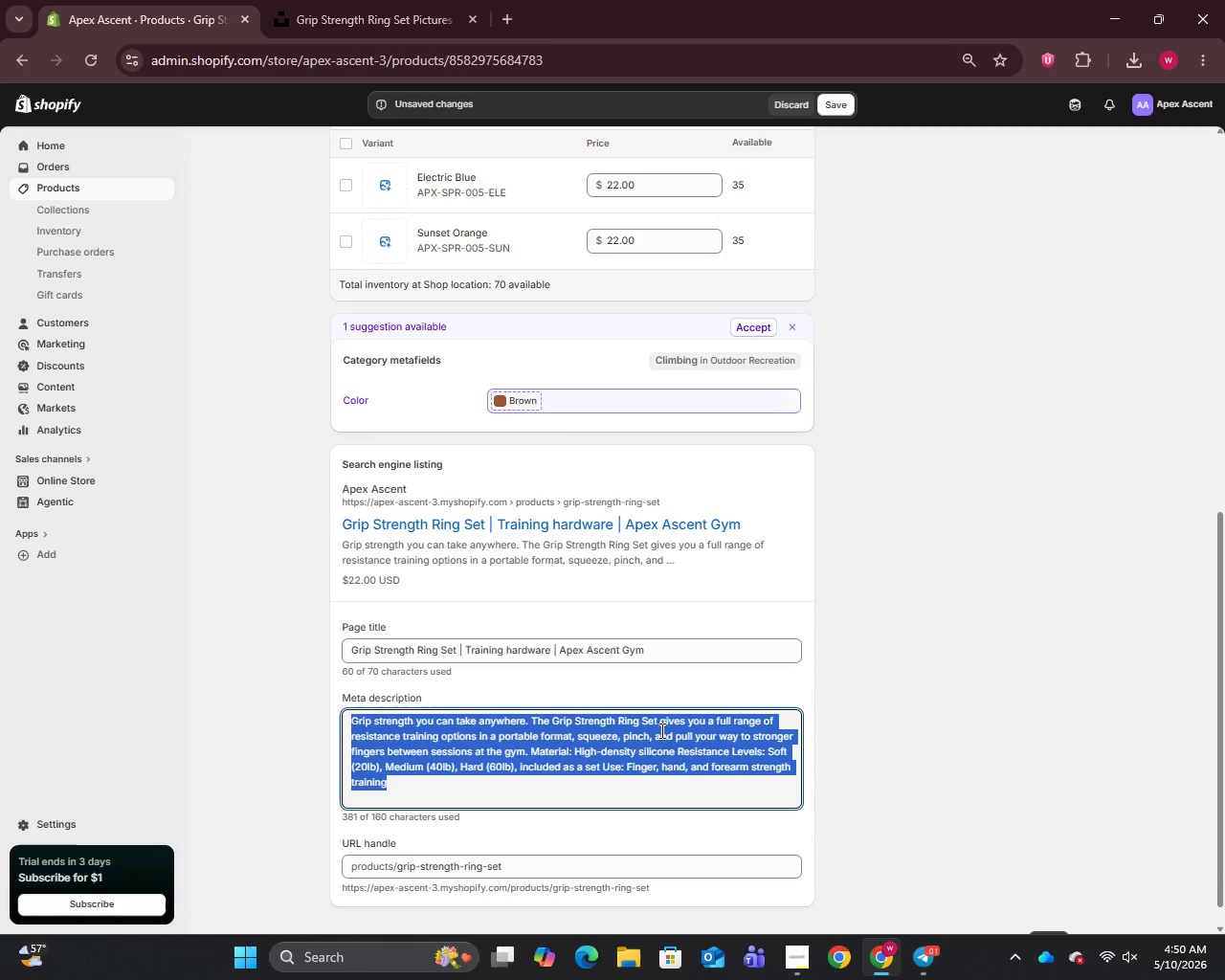 
type(Three-piece silicone grip strength ring set from Apex Ascent Climbing Gym. 20-60lb resiste)
key(Backspace)
 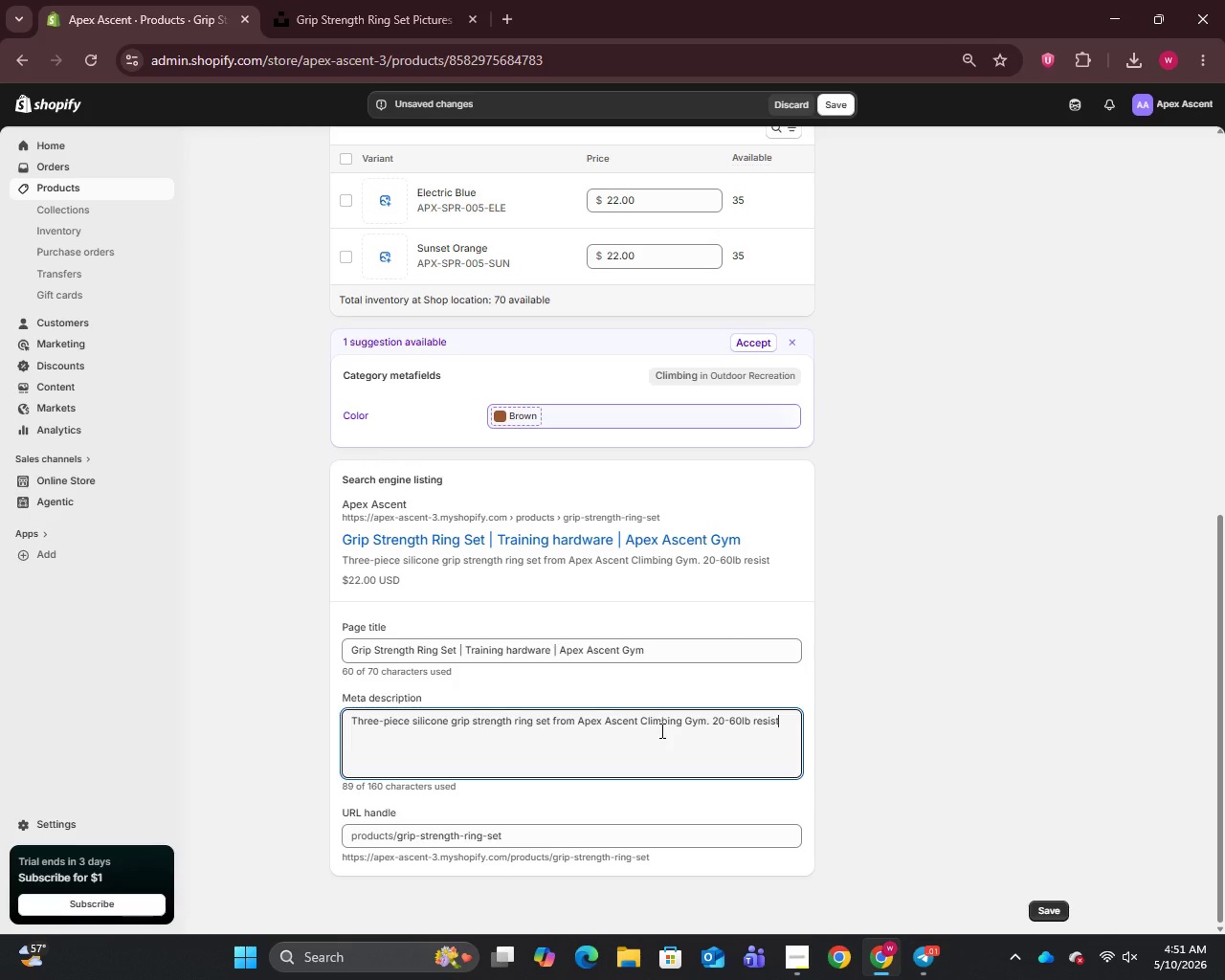 
type(ance for finger and forearm training.)
 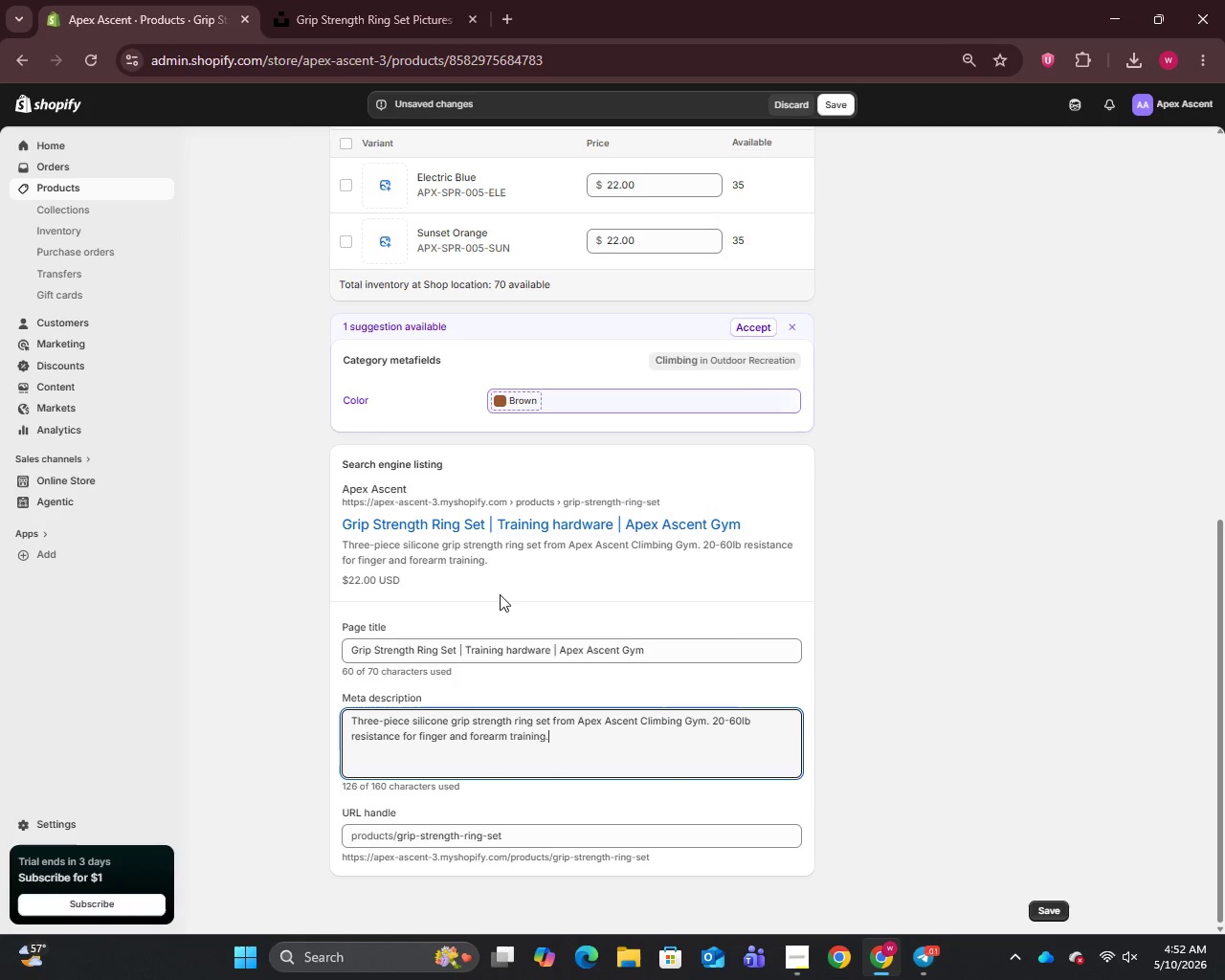 
scroll: coordinate [671, 630], scroll_direction: up, amount: 6.0
 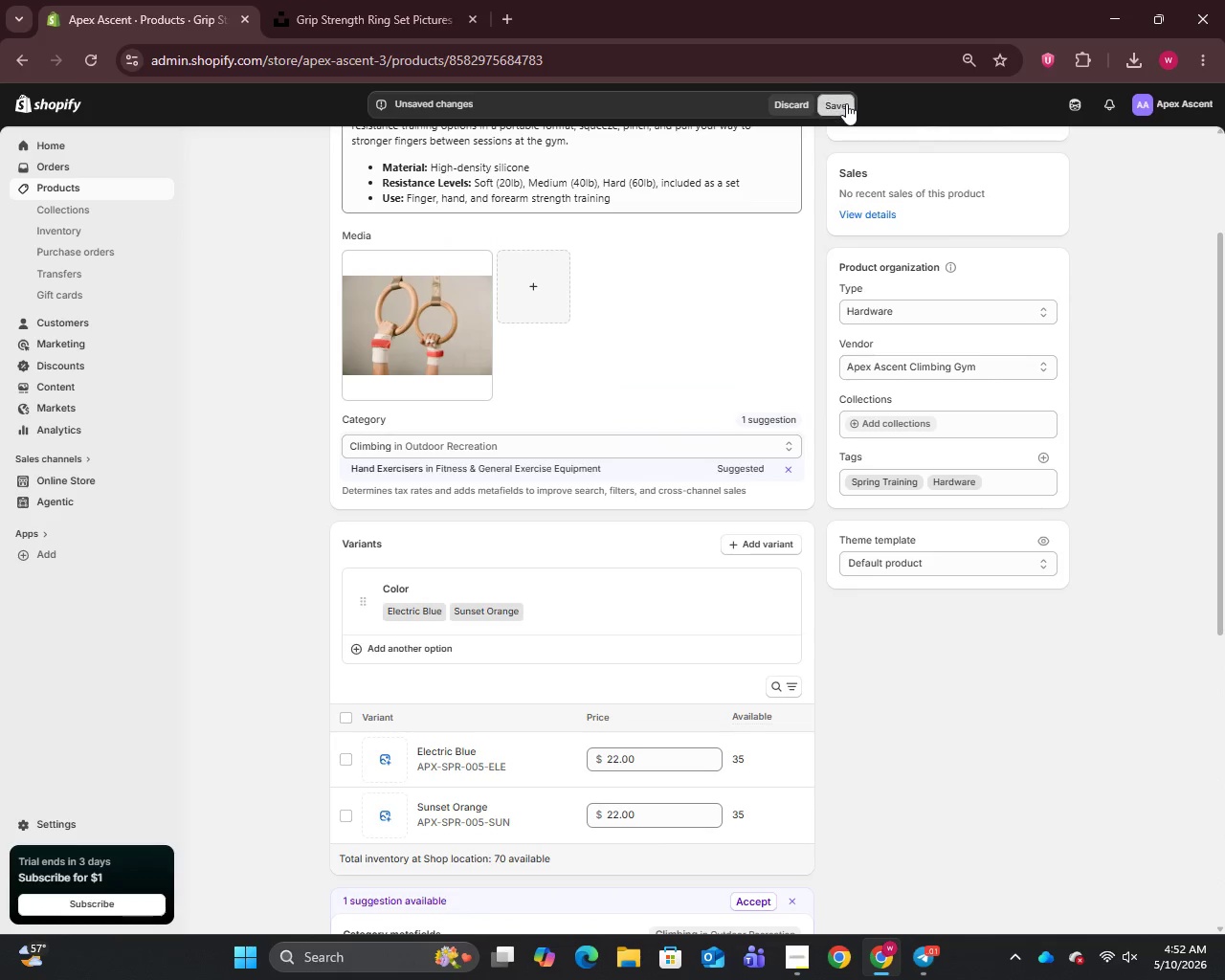 
left_click([846, 103])
 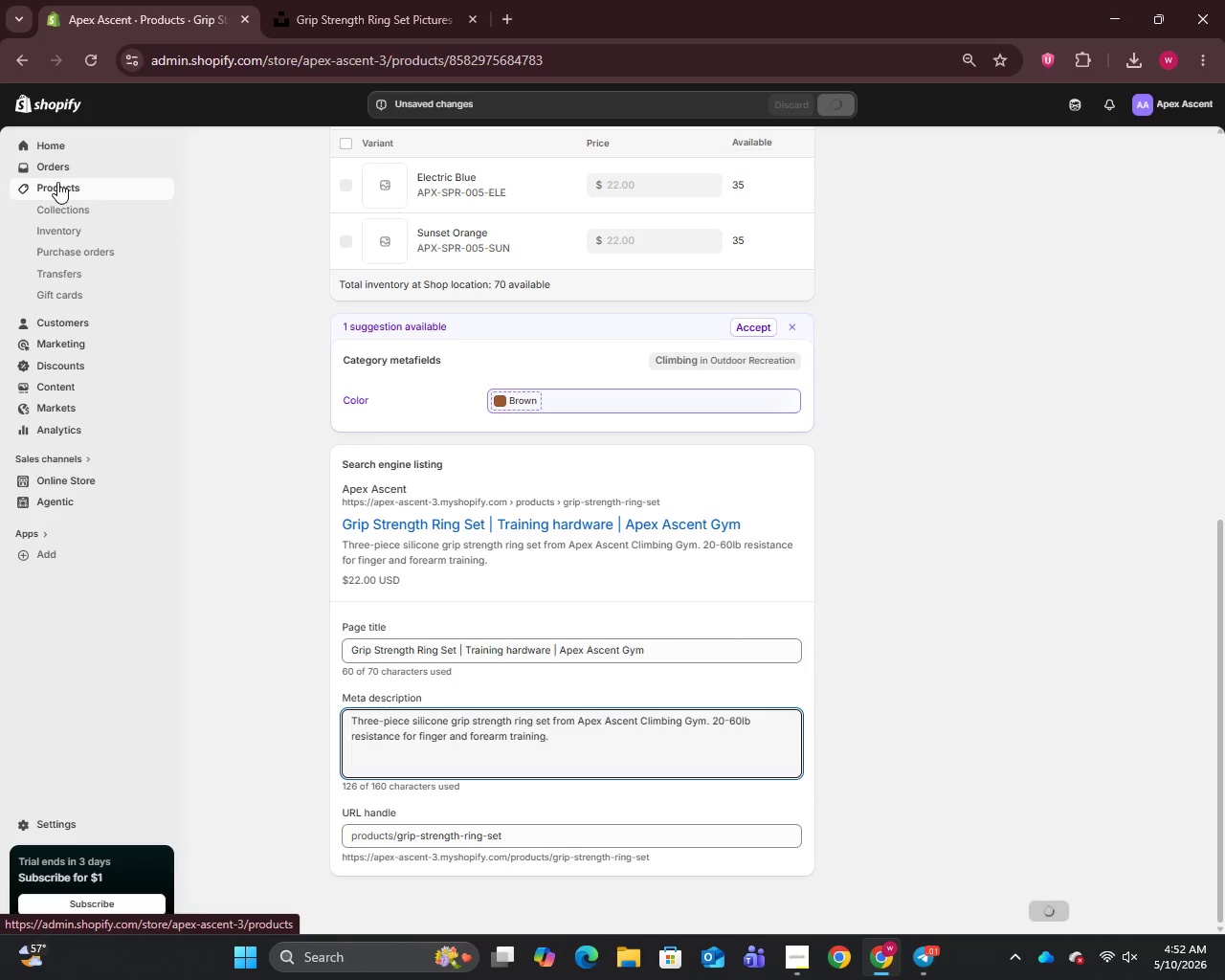 
left_click([57, 182])
 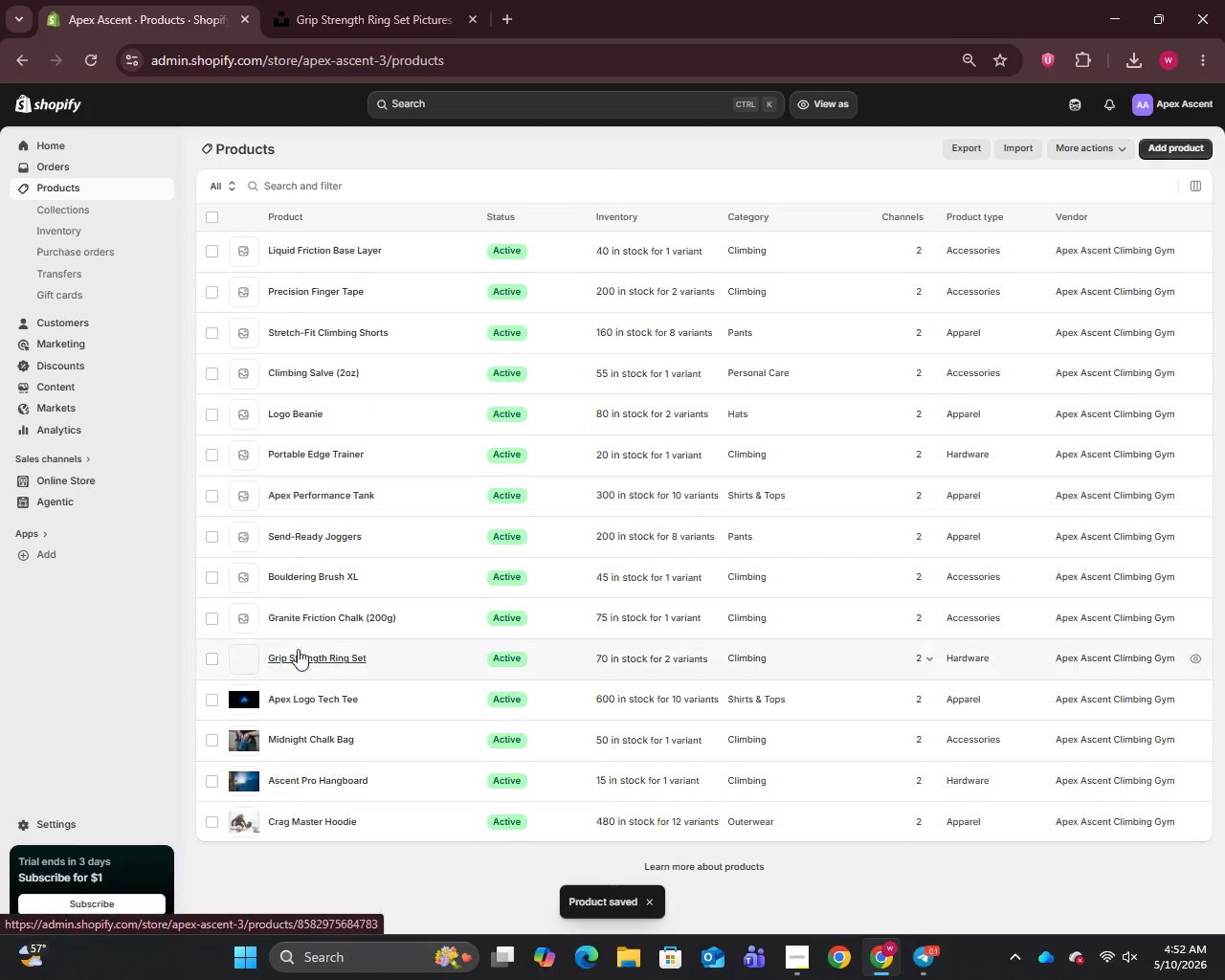 
left_click([308, 615])
 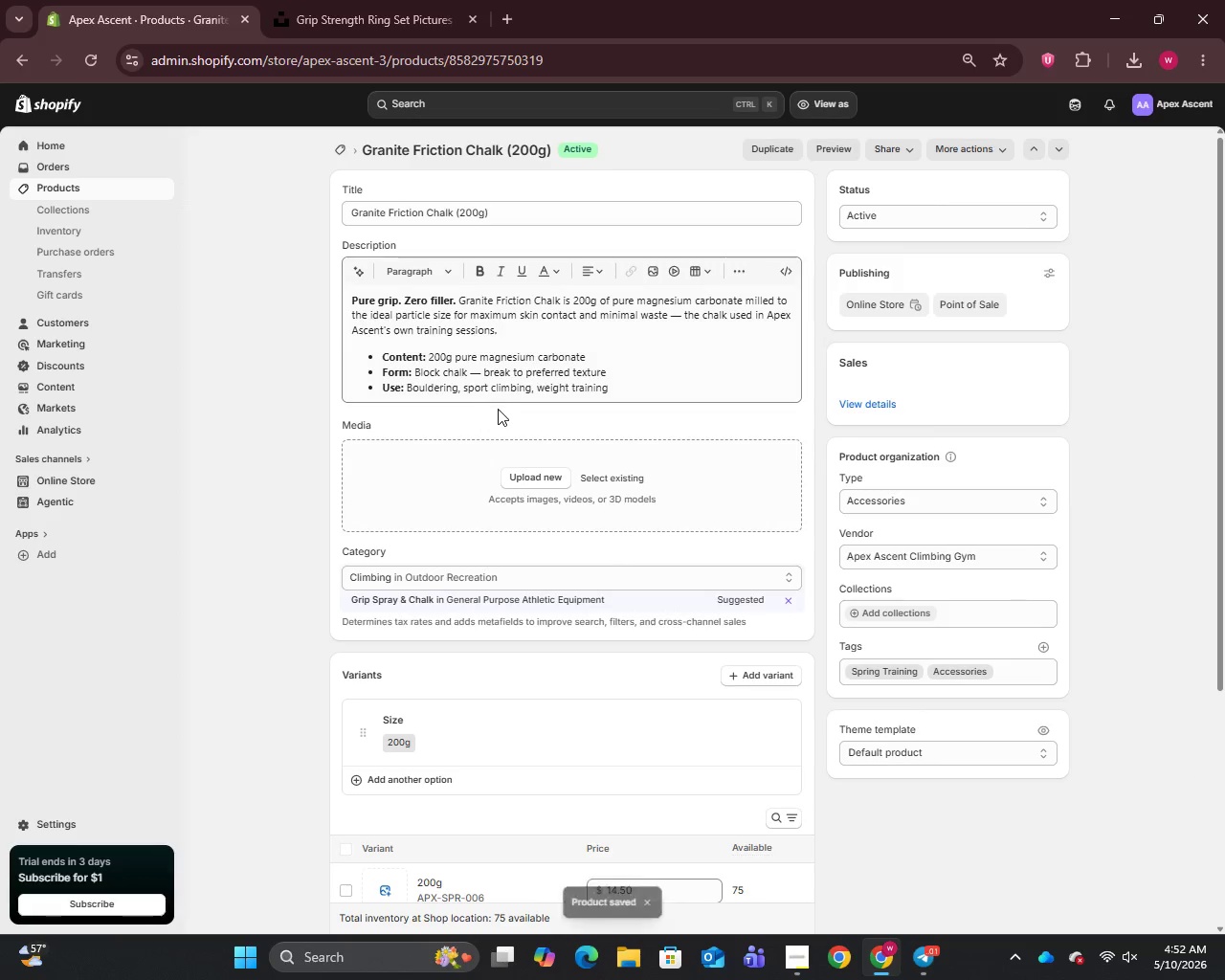 
left_click_drag(start_coordinate=[482, 362], to_coordinate=[480, 368])
 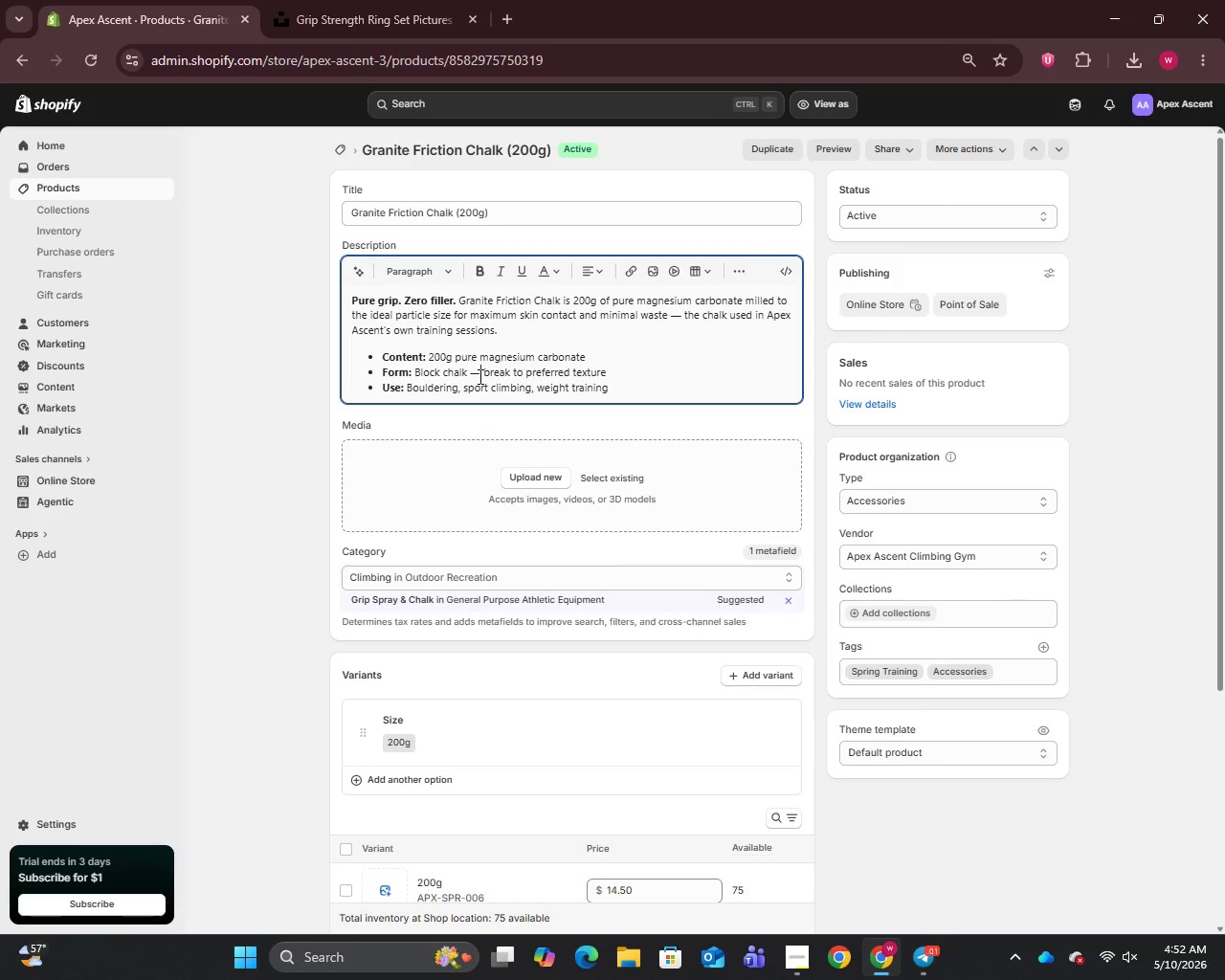 
left_click([479, 376])
 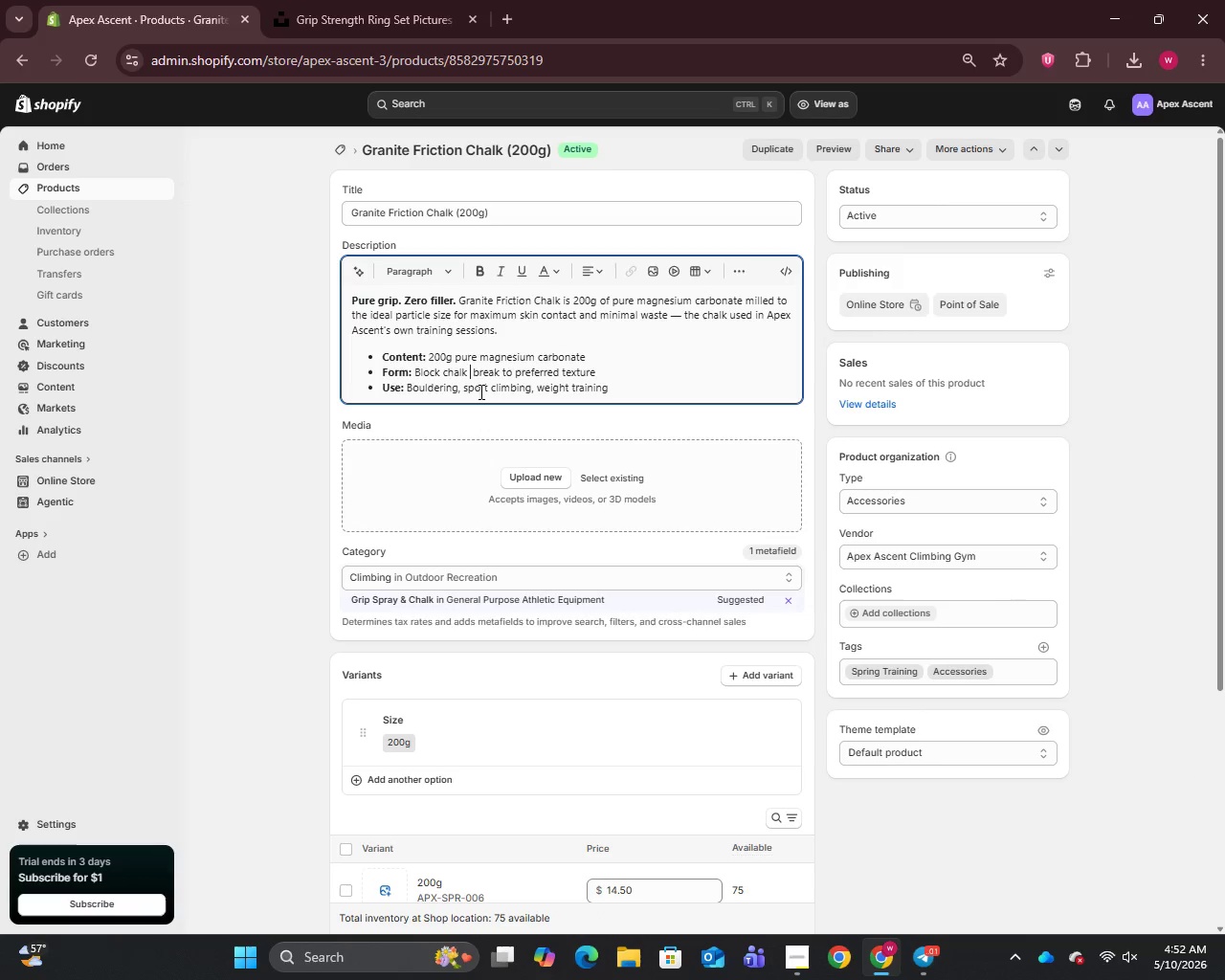 
key(Backspace)
 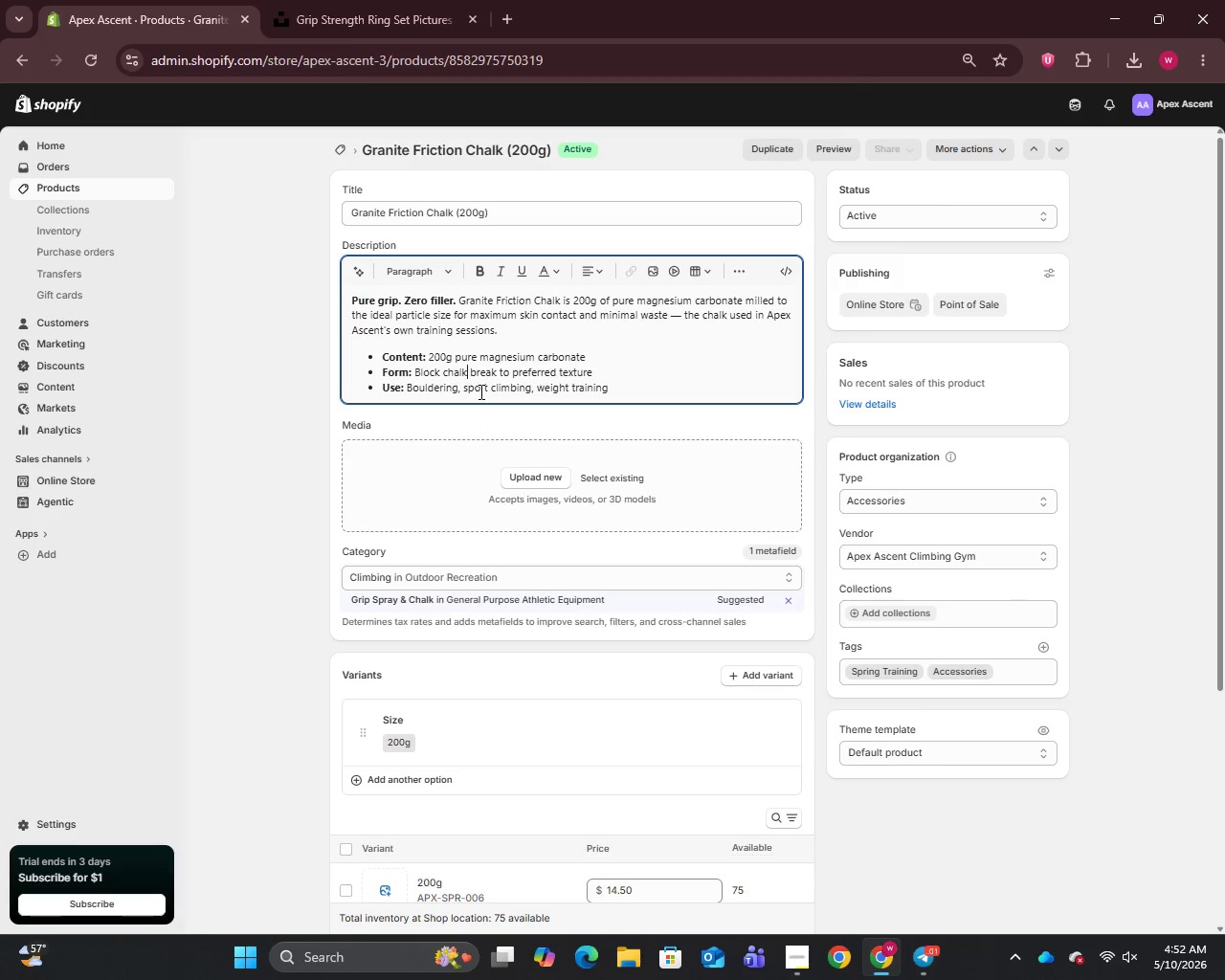 
key(Backspace)
 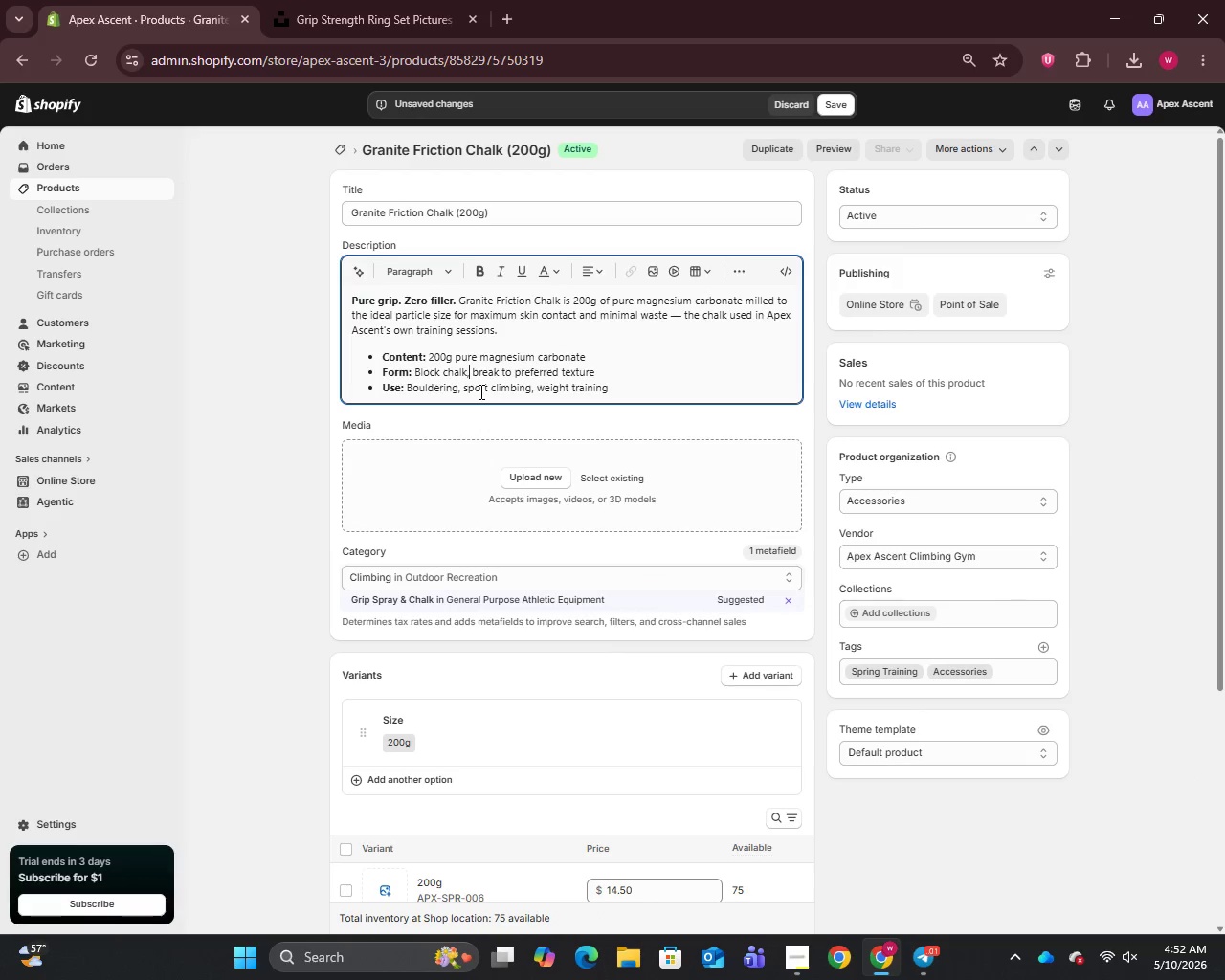 
key(Comma)
 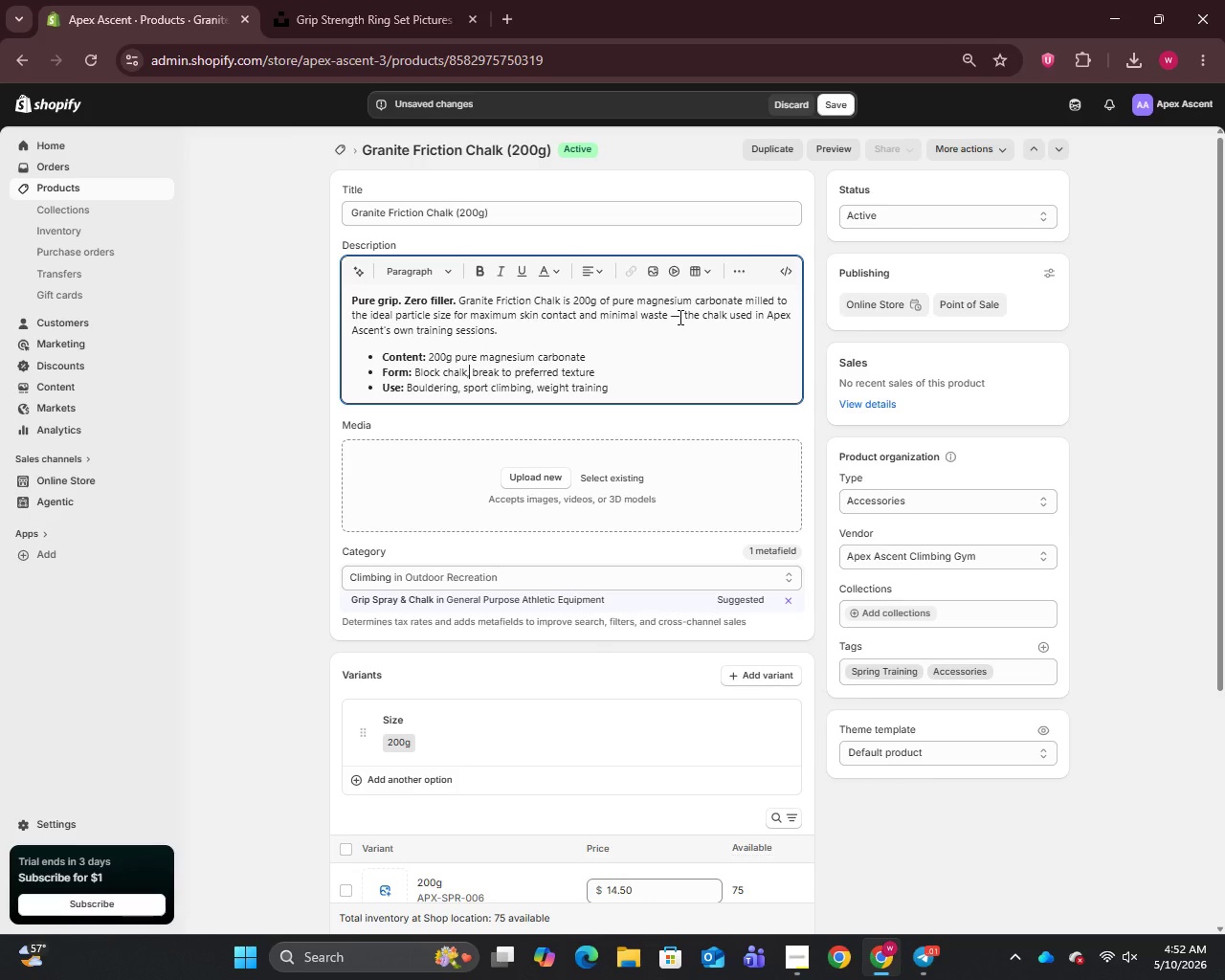 
left_click([679, 317])
 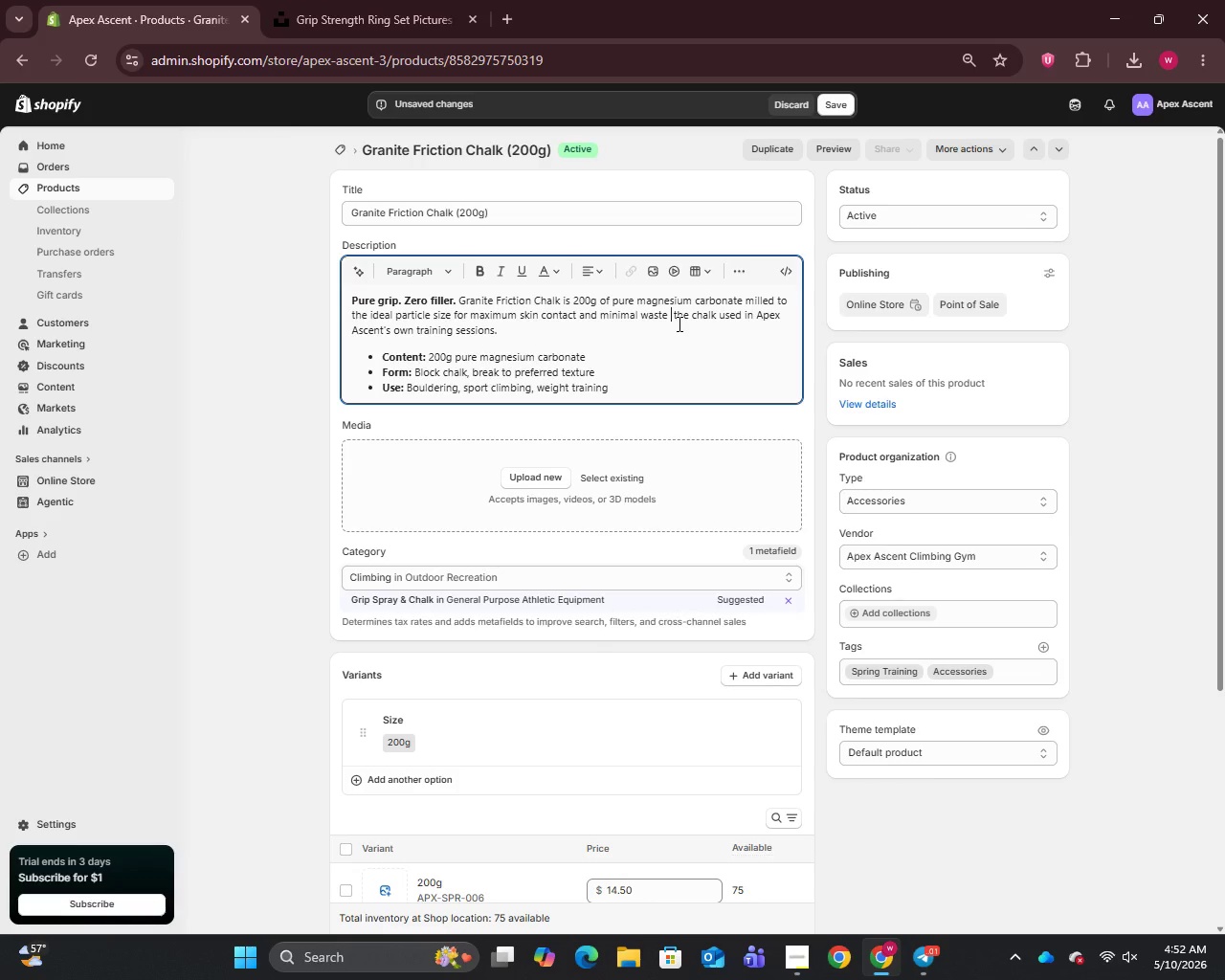 
key(Backspace)
 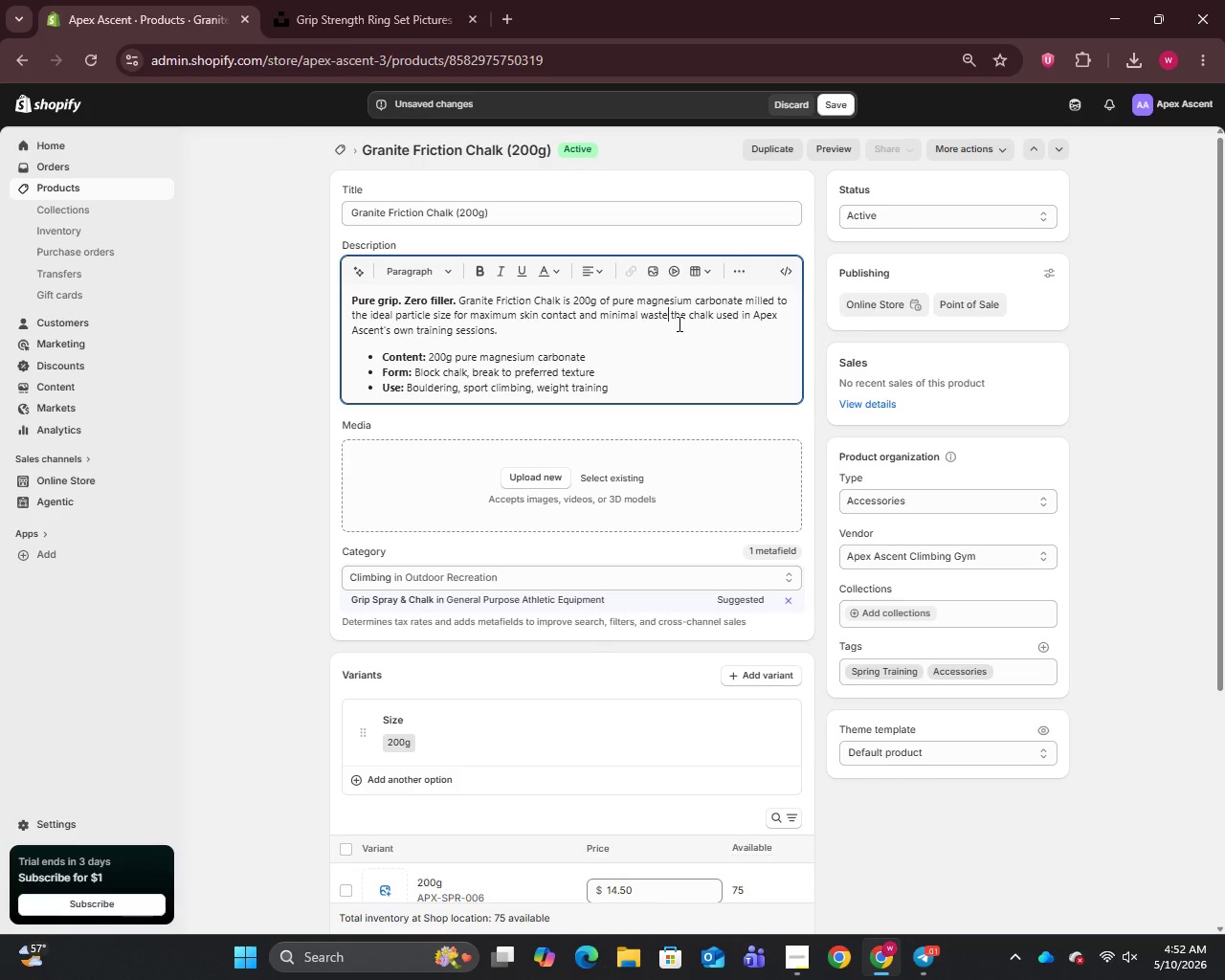 
key(Backspace)
 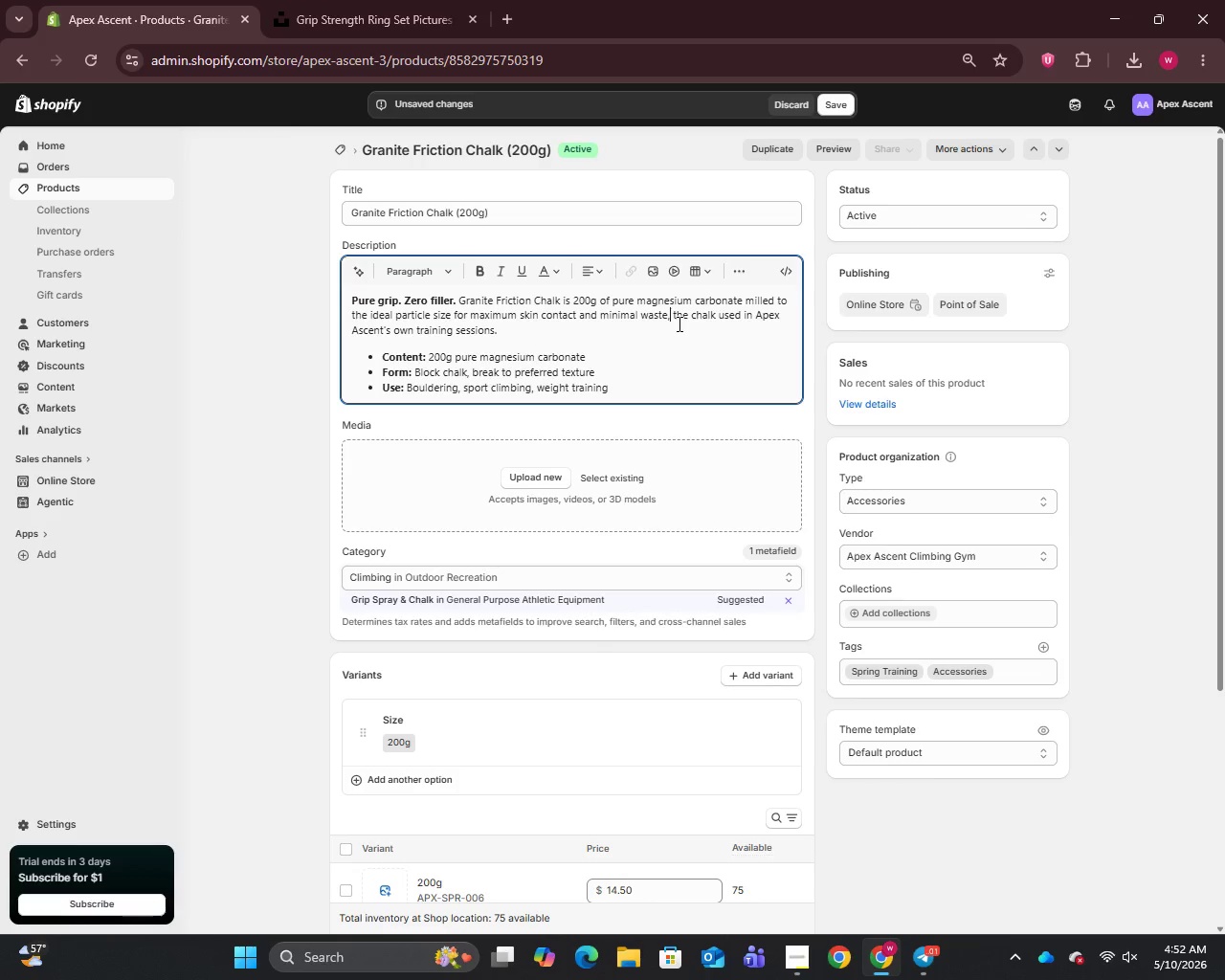 
key(Comma)
 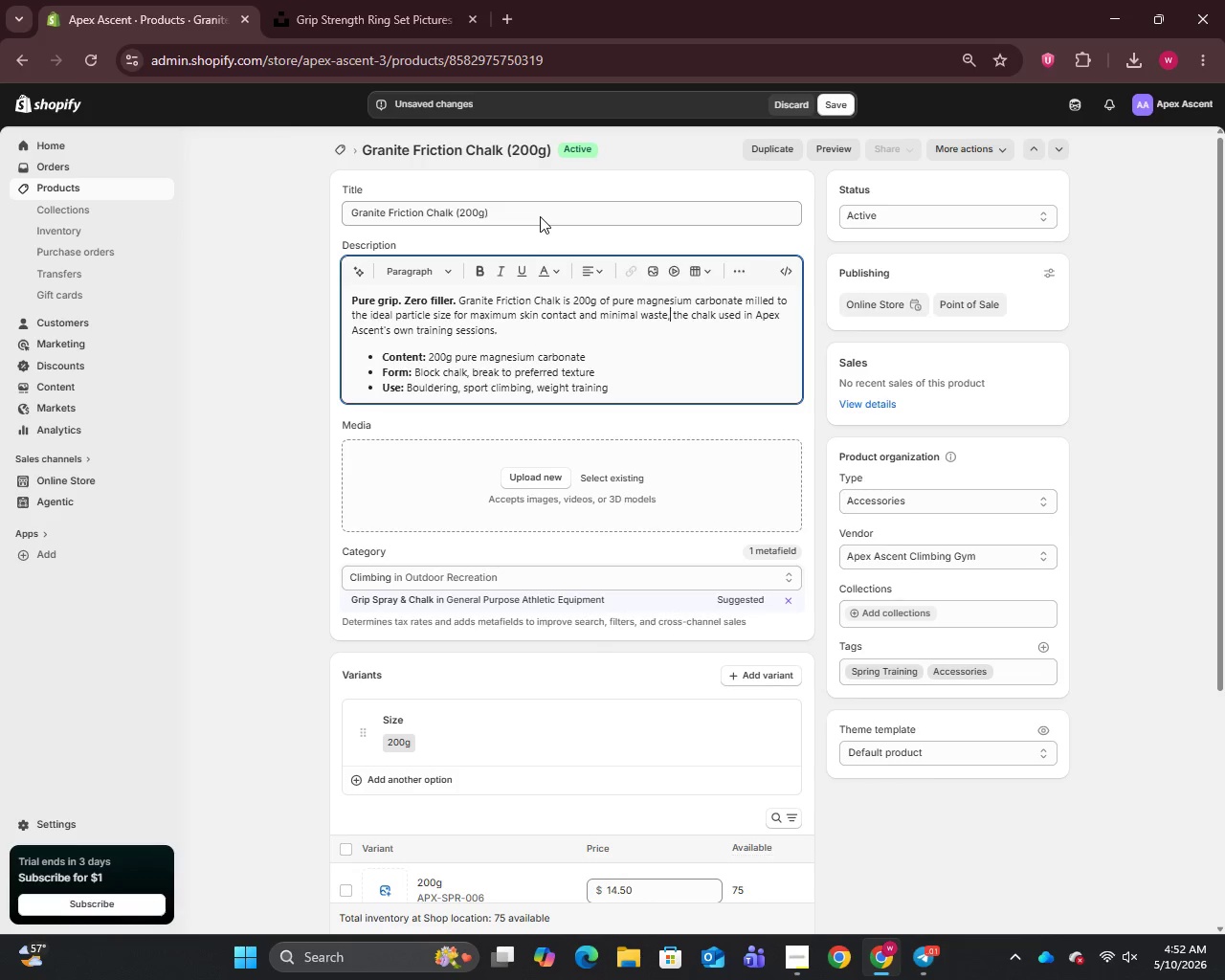 
left_click([540, 216])
 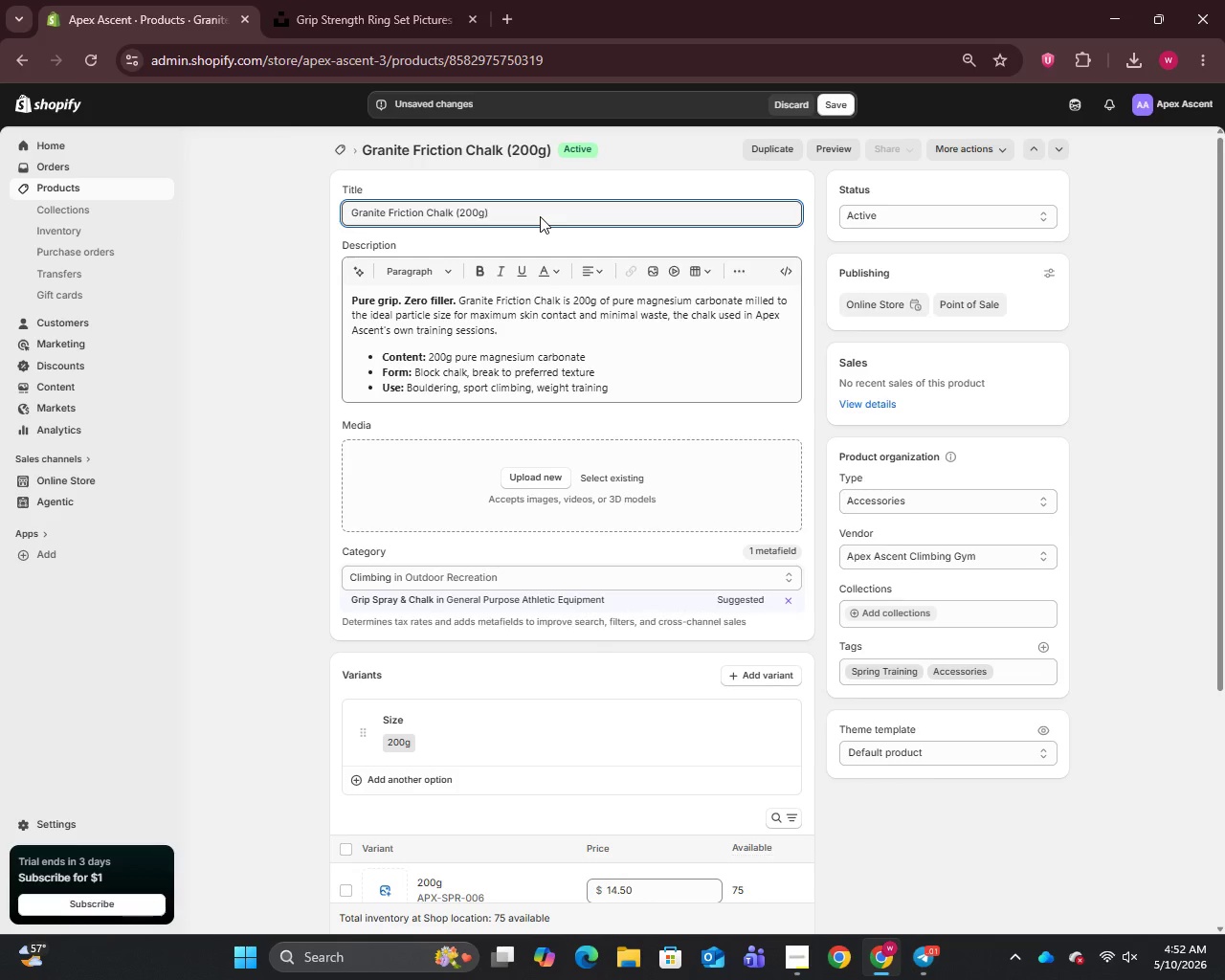 
key(Control+A)
 